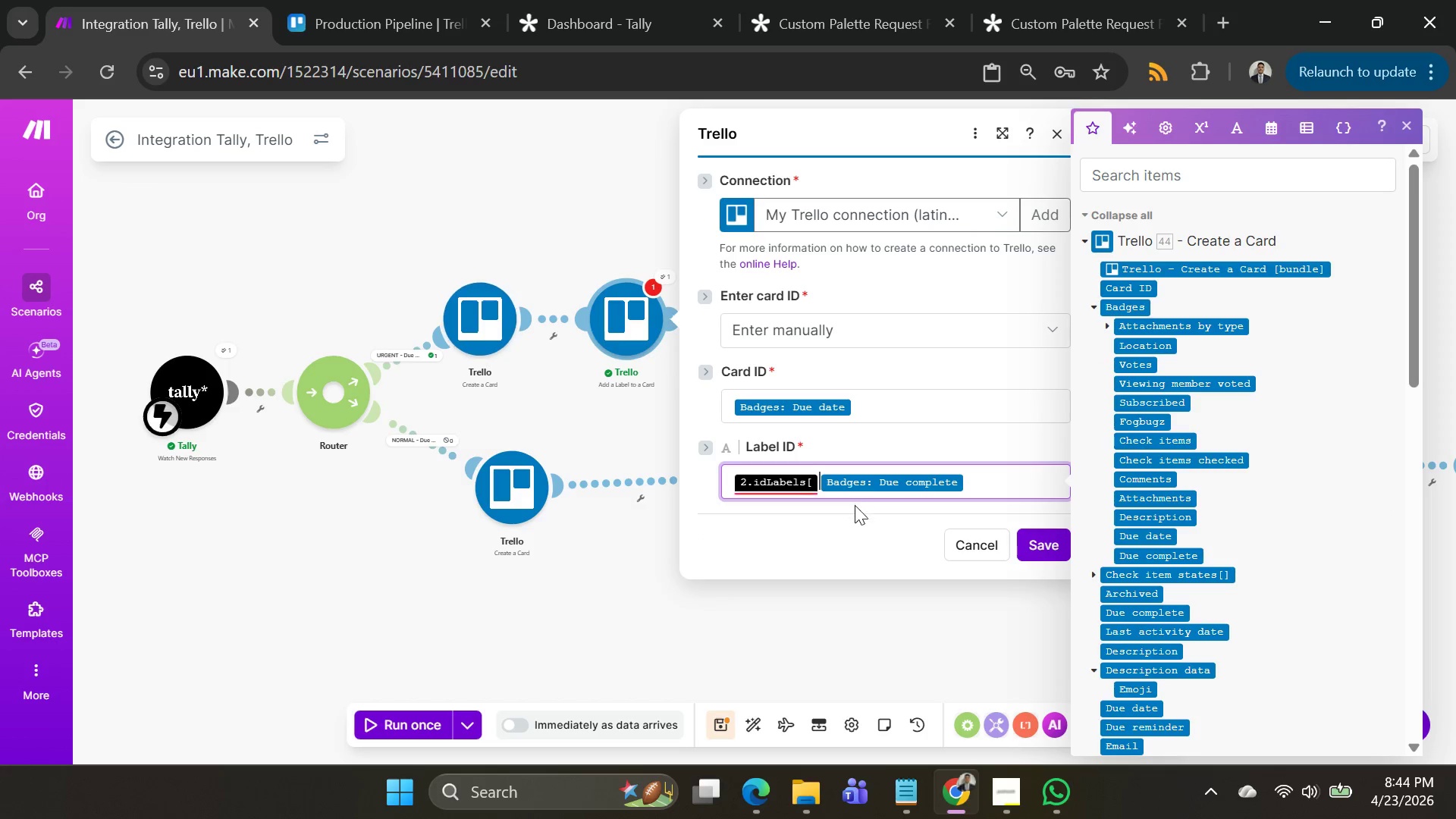 
key(Backspace)
 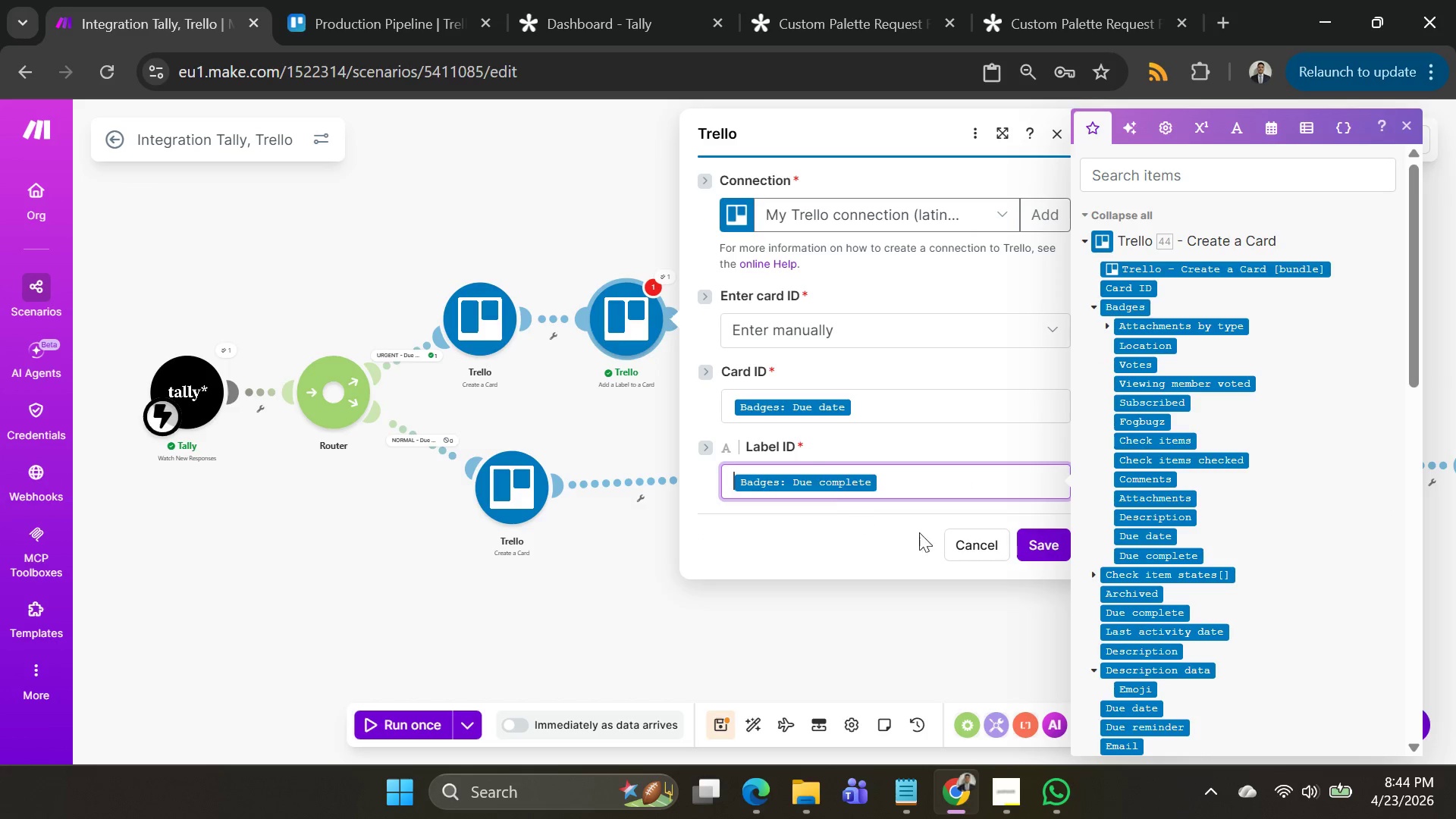 
key(Backspace)
 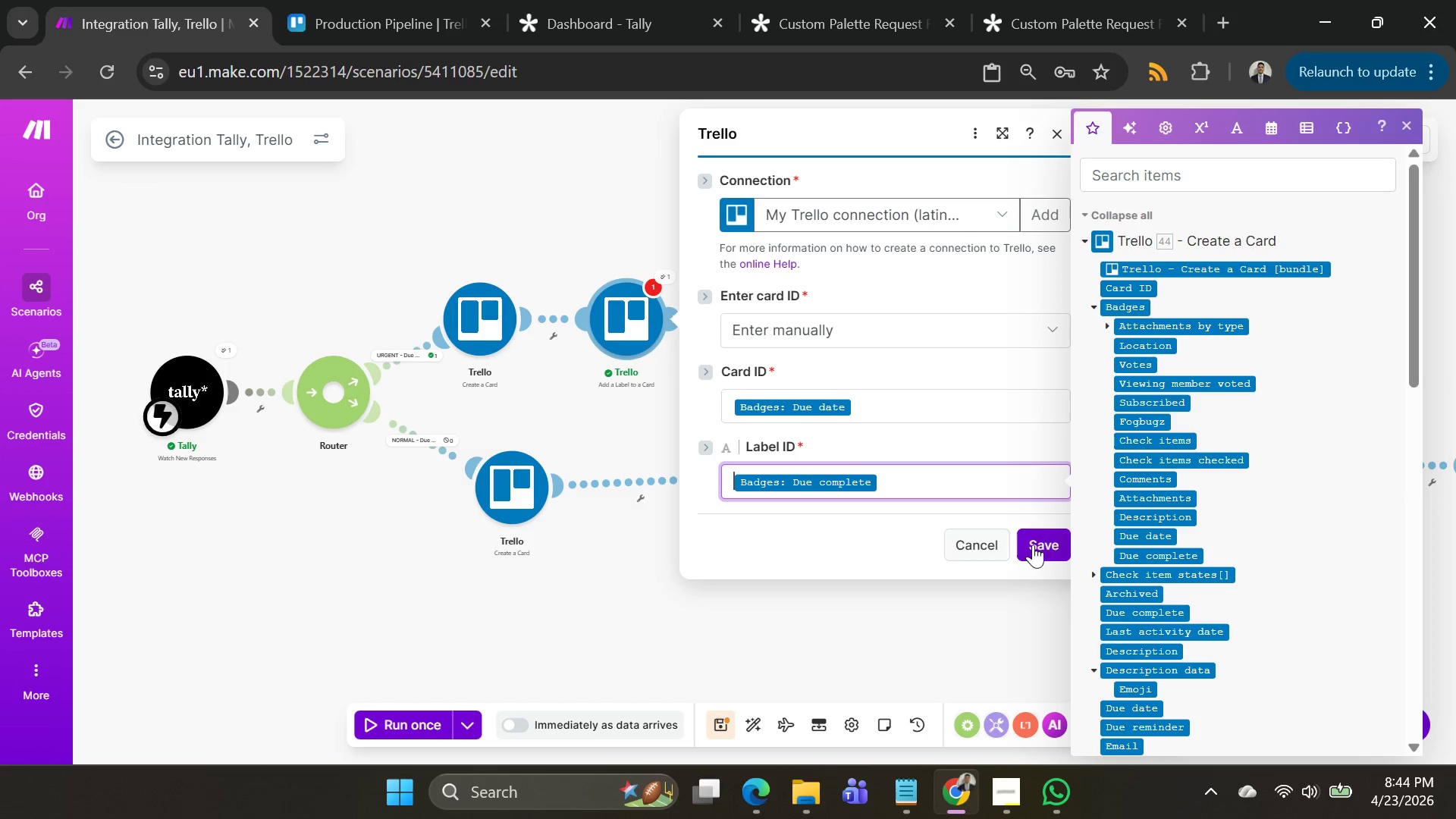 
left_click([1048, 546])
 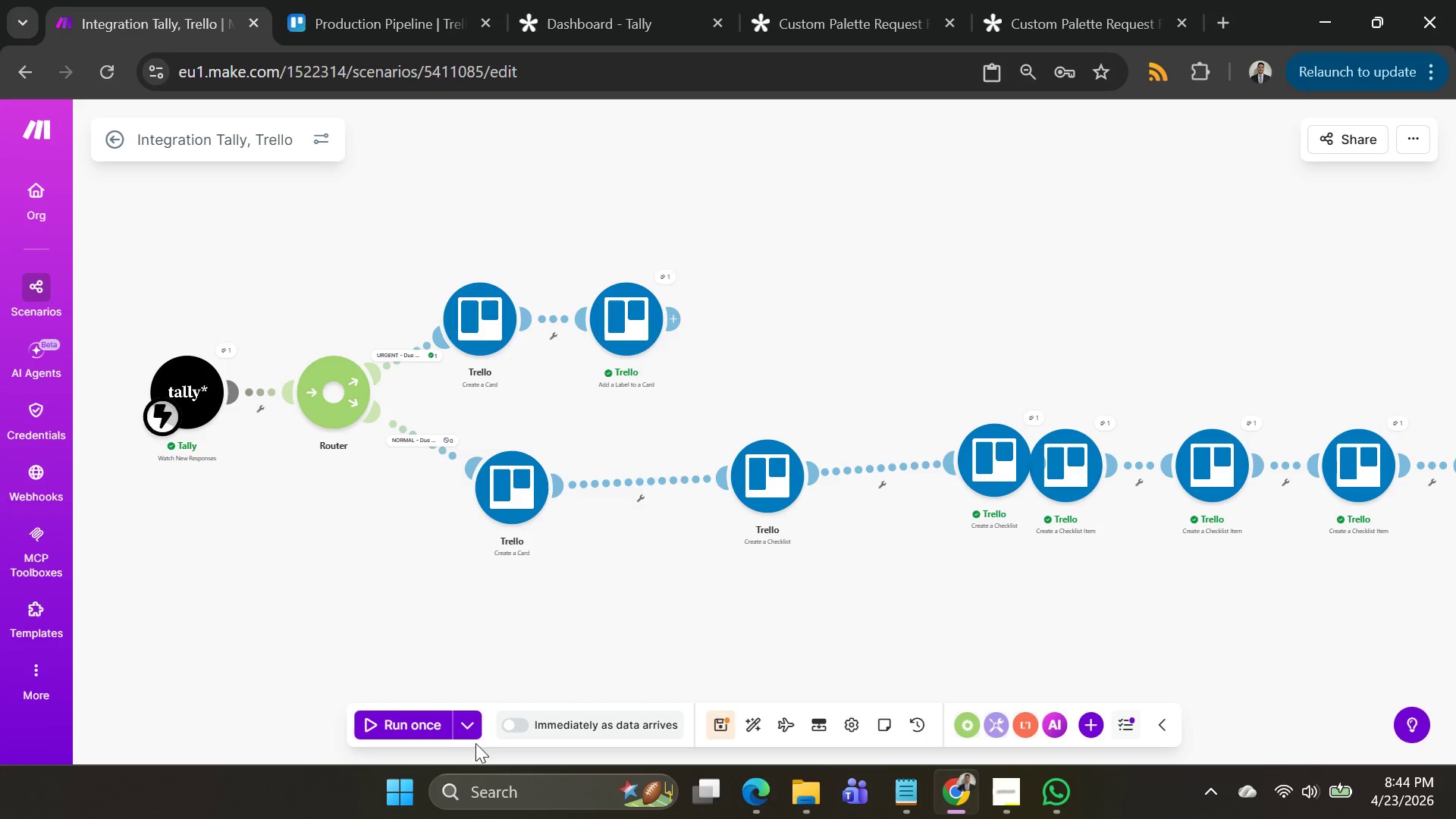 
left_click([475, 730])
 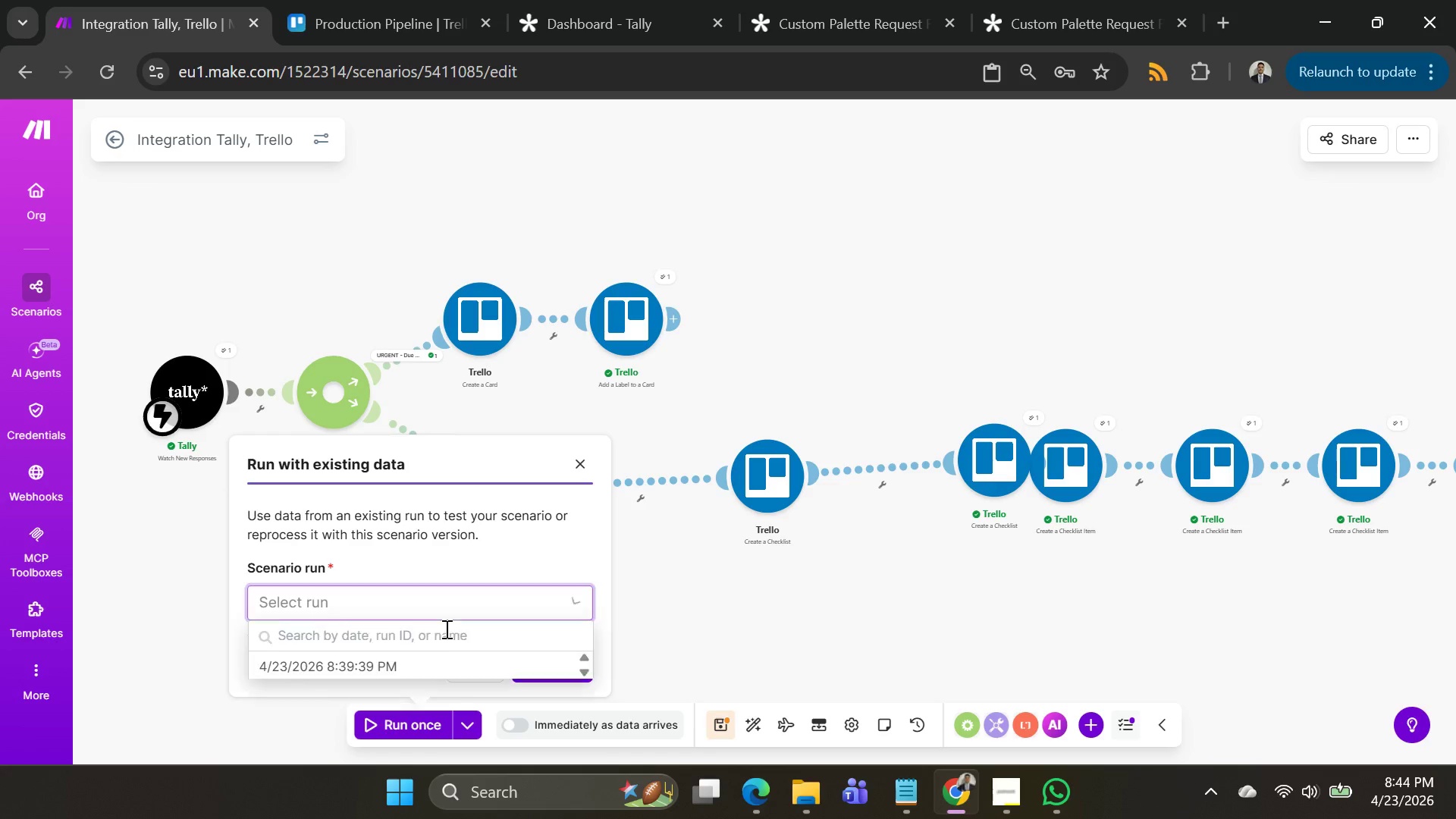 
double_click([438, 651])
 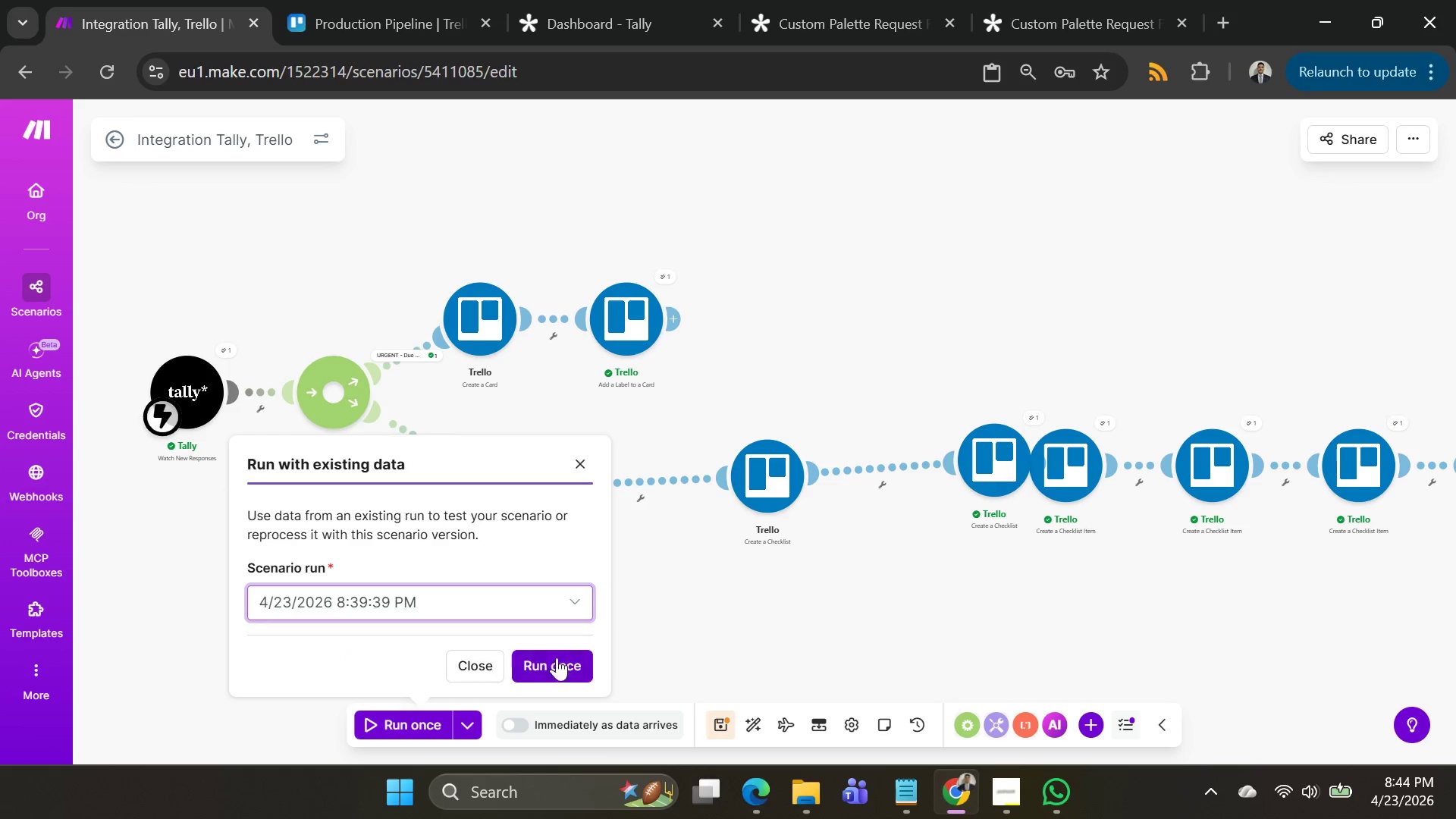 
left_click([555, 664])
 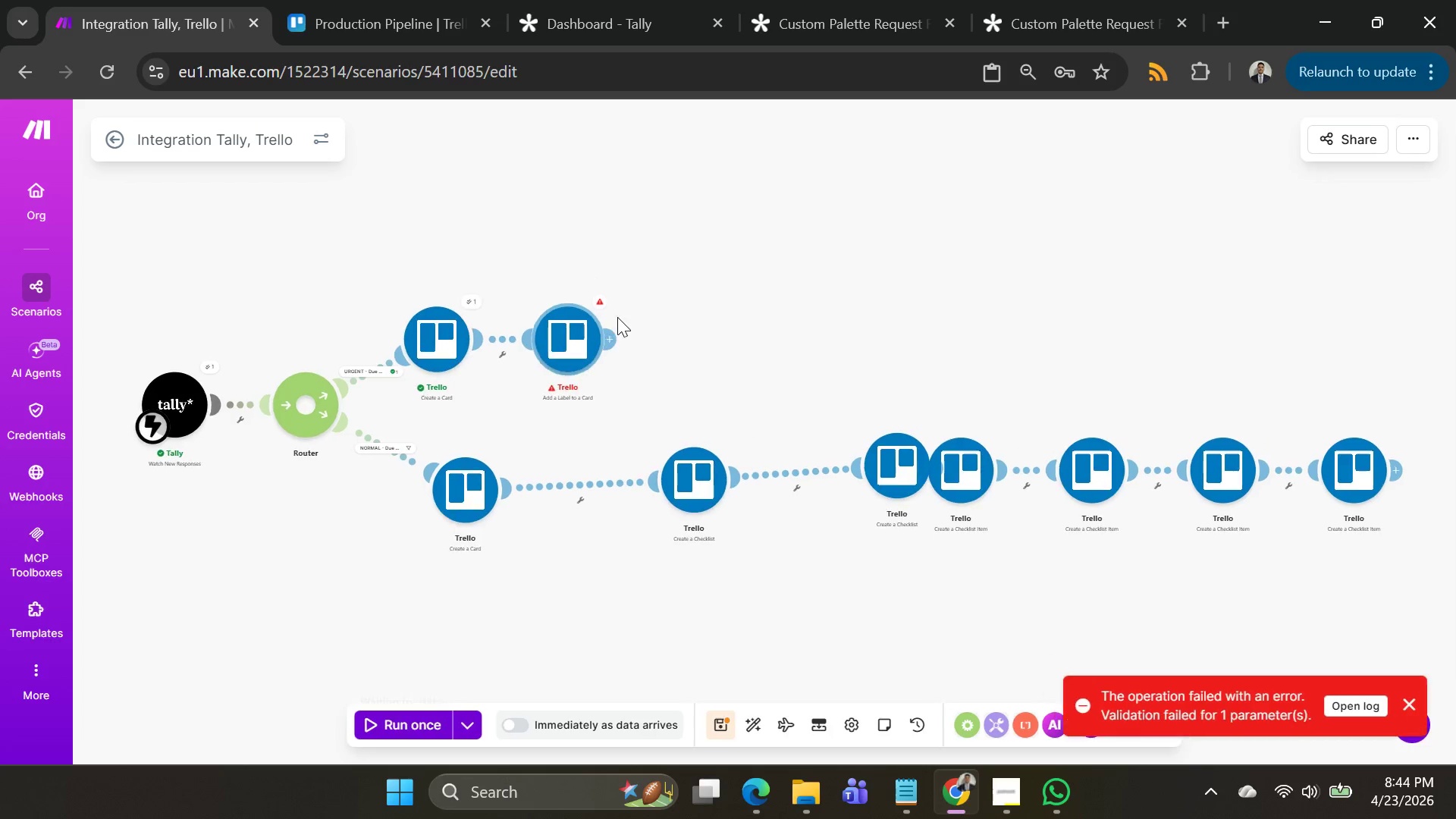 
left_click([578, 338])
 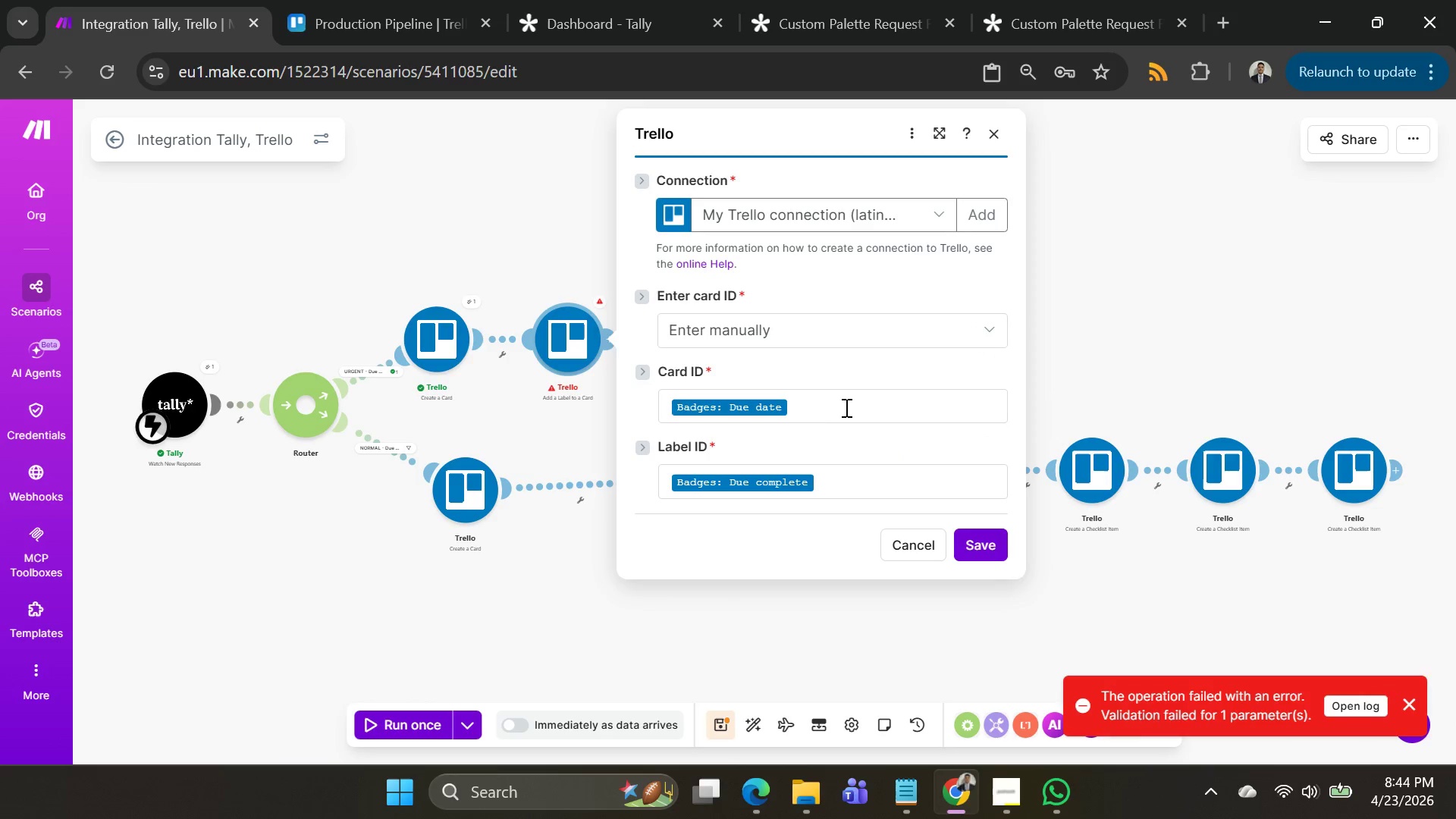 
left_click([851, 414])
 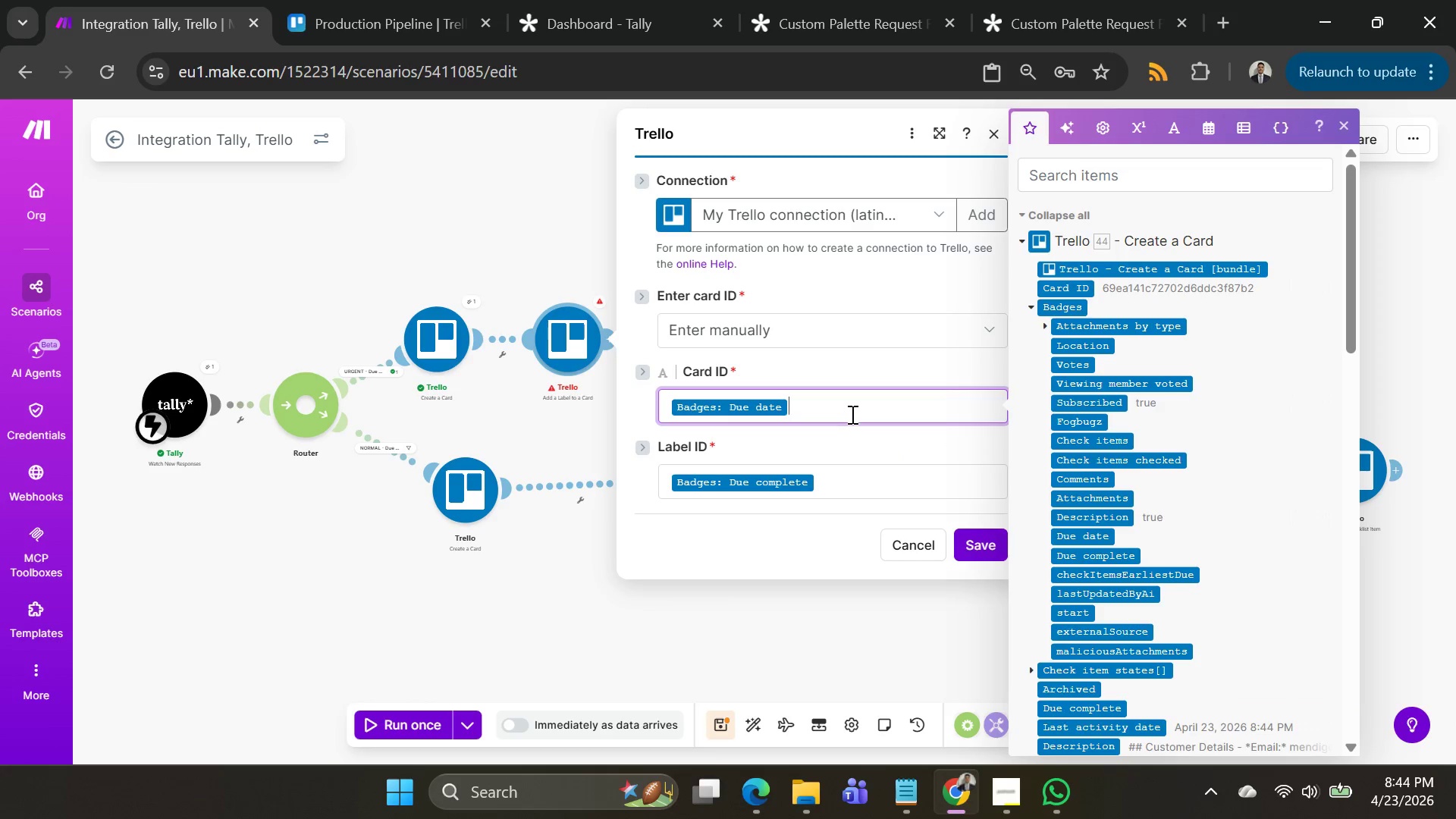 
key(Backspace)
 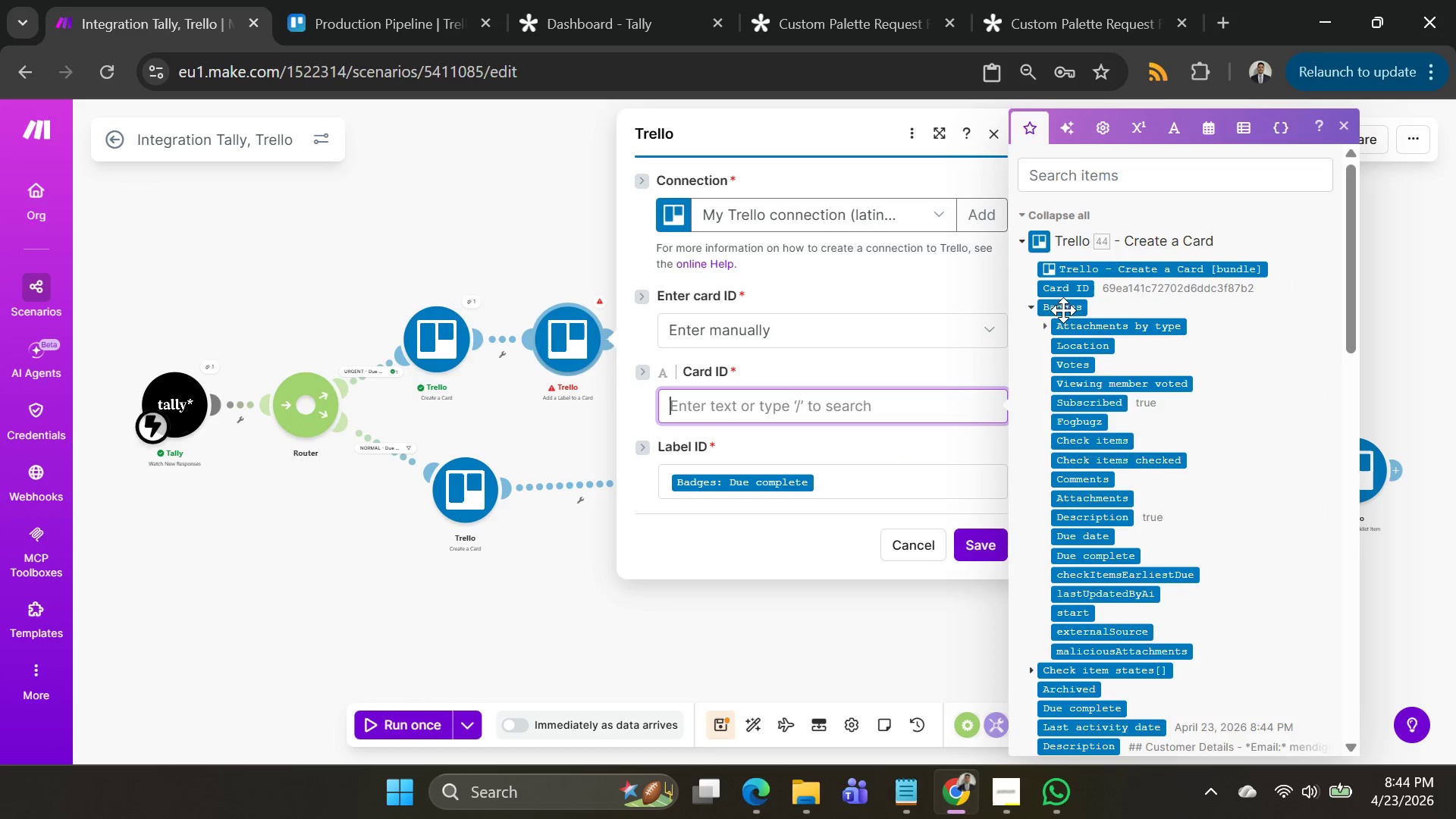 
left_click([1062, 295])
 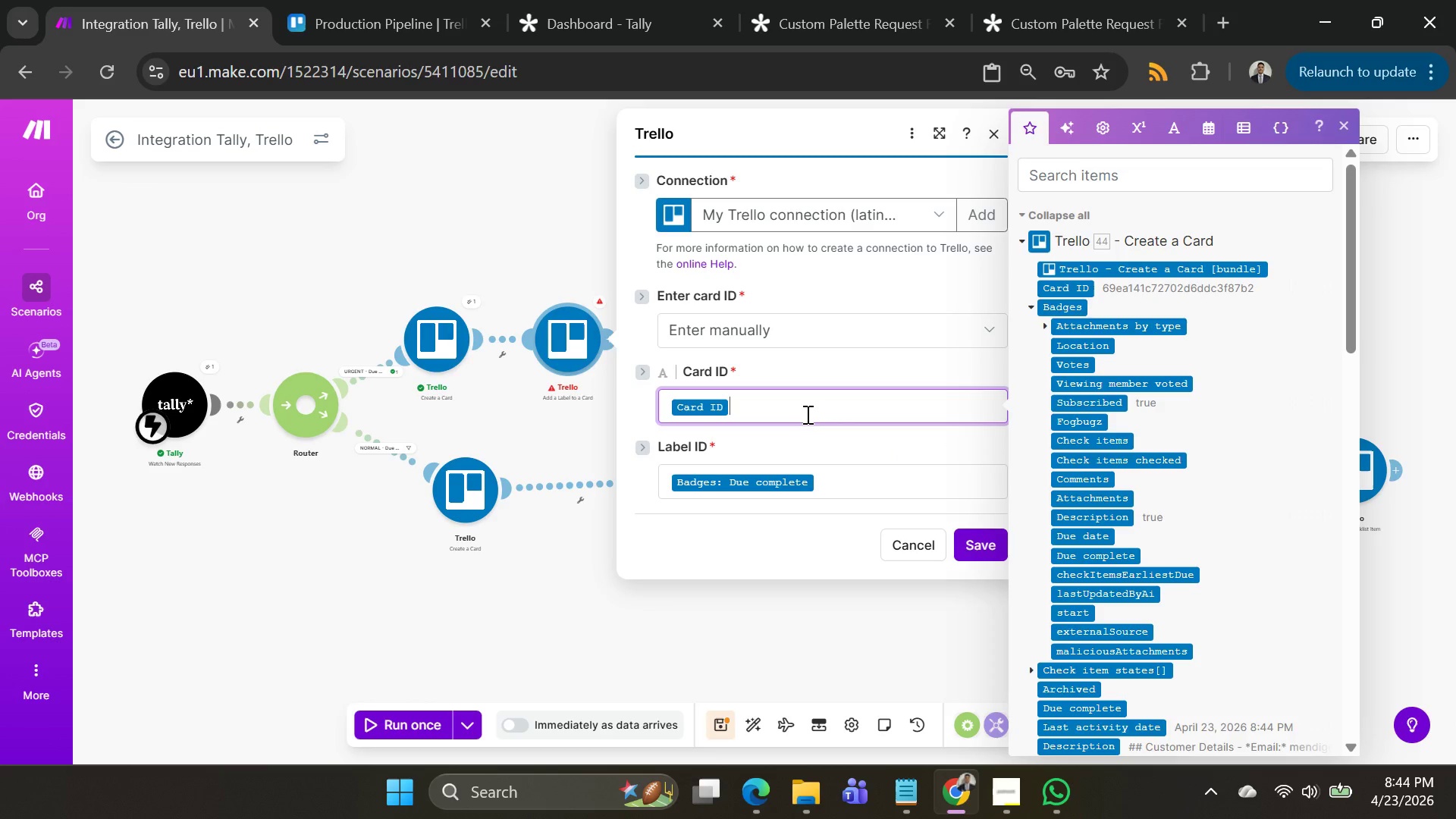 
left_click([806, 414])
 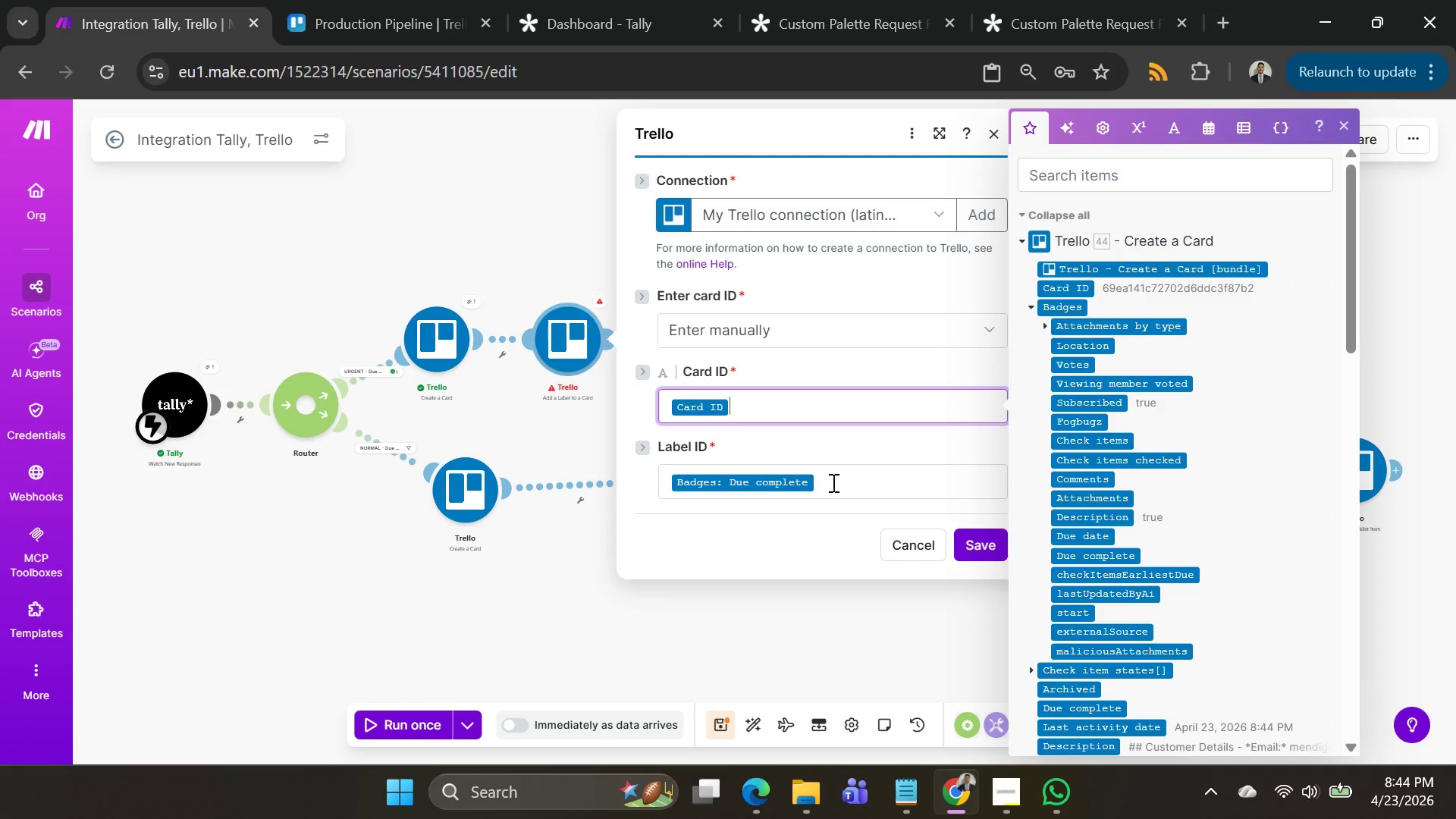 
left_click([841, 490])
 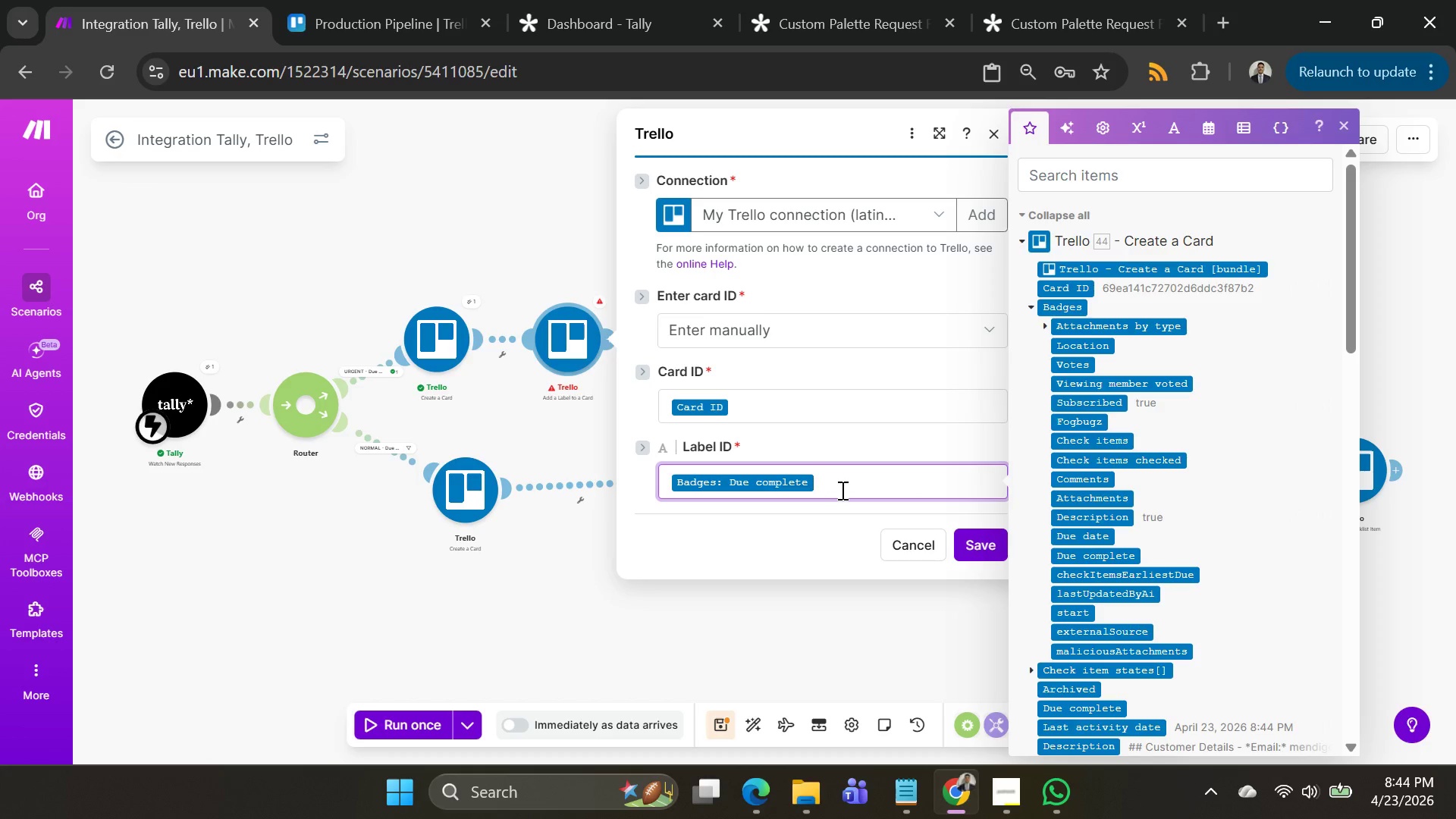 
key(Backspace)
 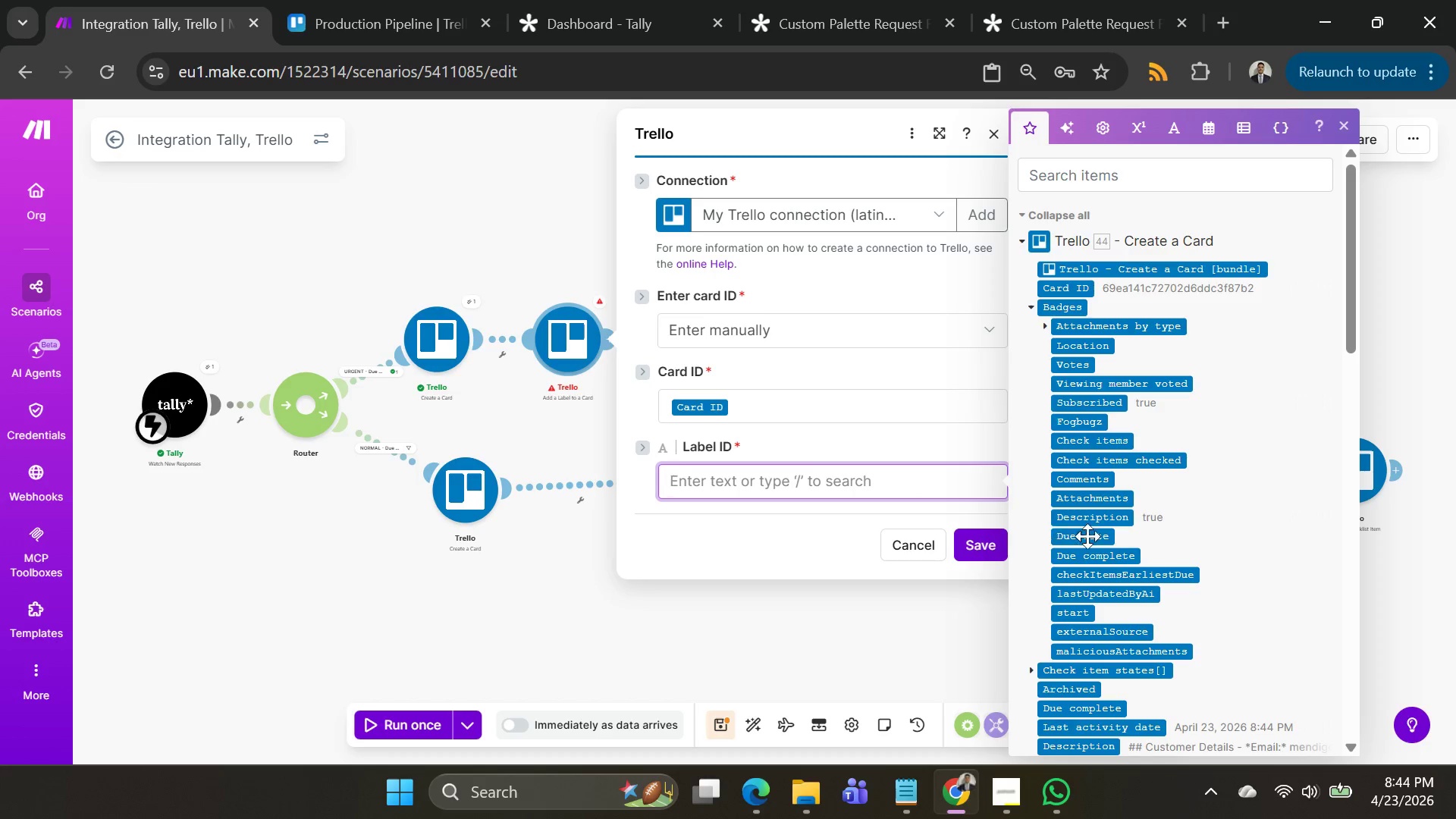 
scroll: coordinate [1111, 574], scroll_direction: down, amount: 5.0
 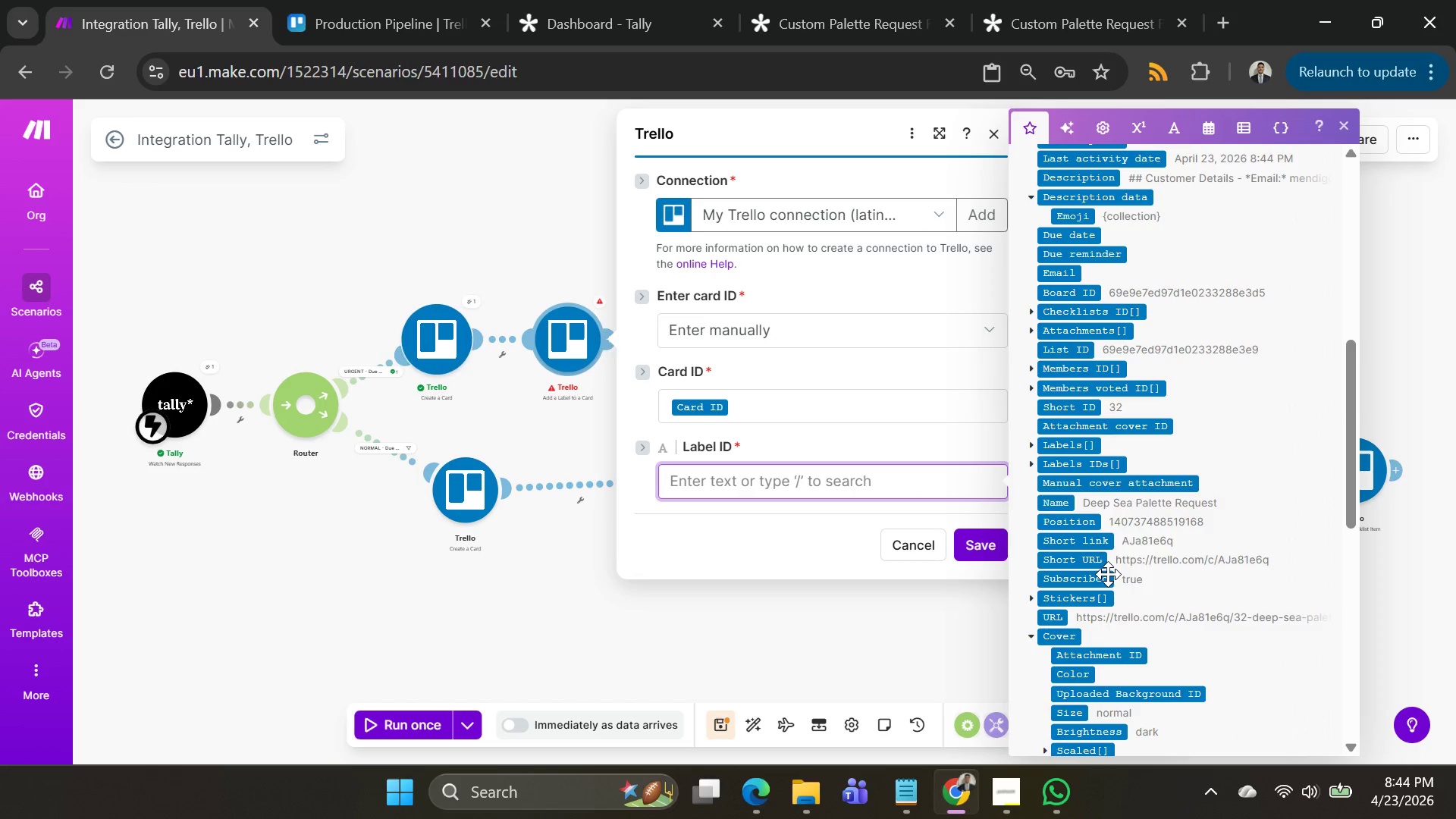 
scroll: coordinate [1108, 574], scroll_direction: up, amount: 1.0
 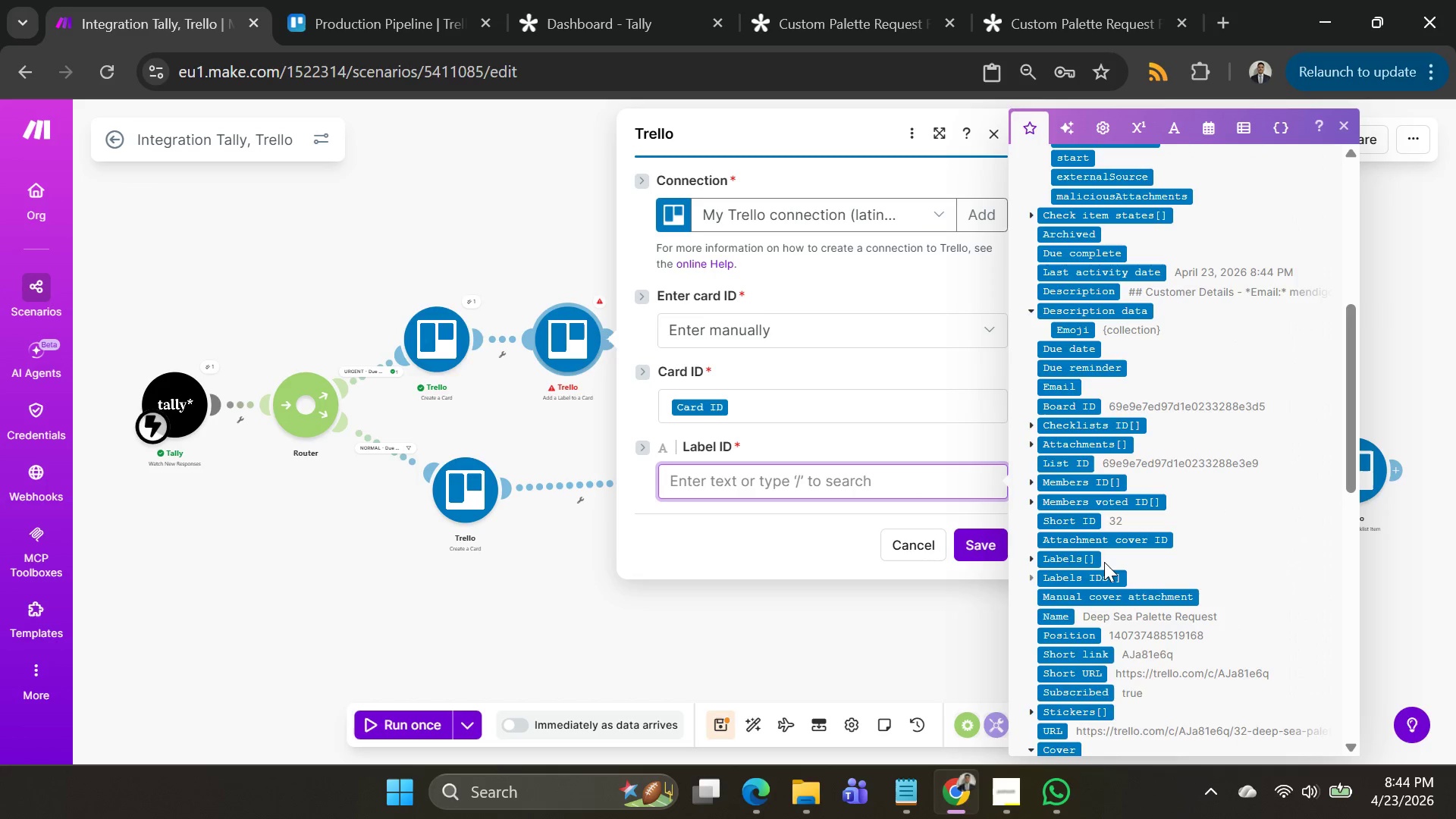 
left_click([1028, 558])
 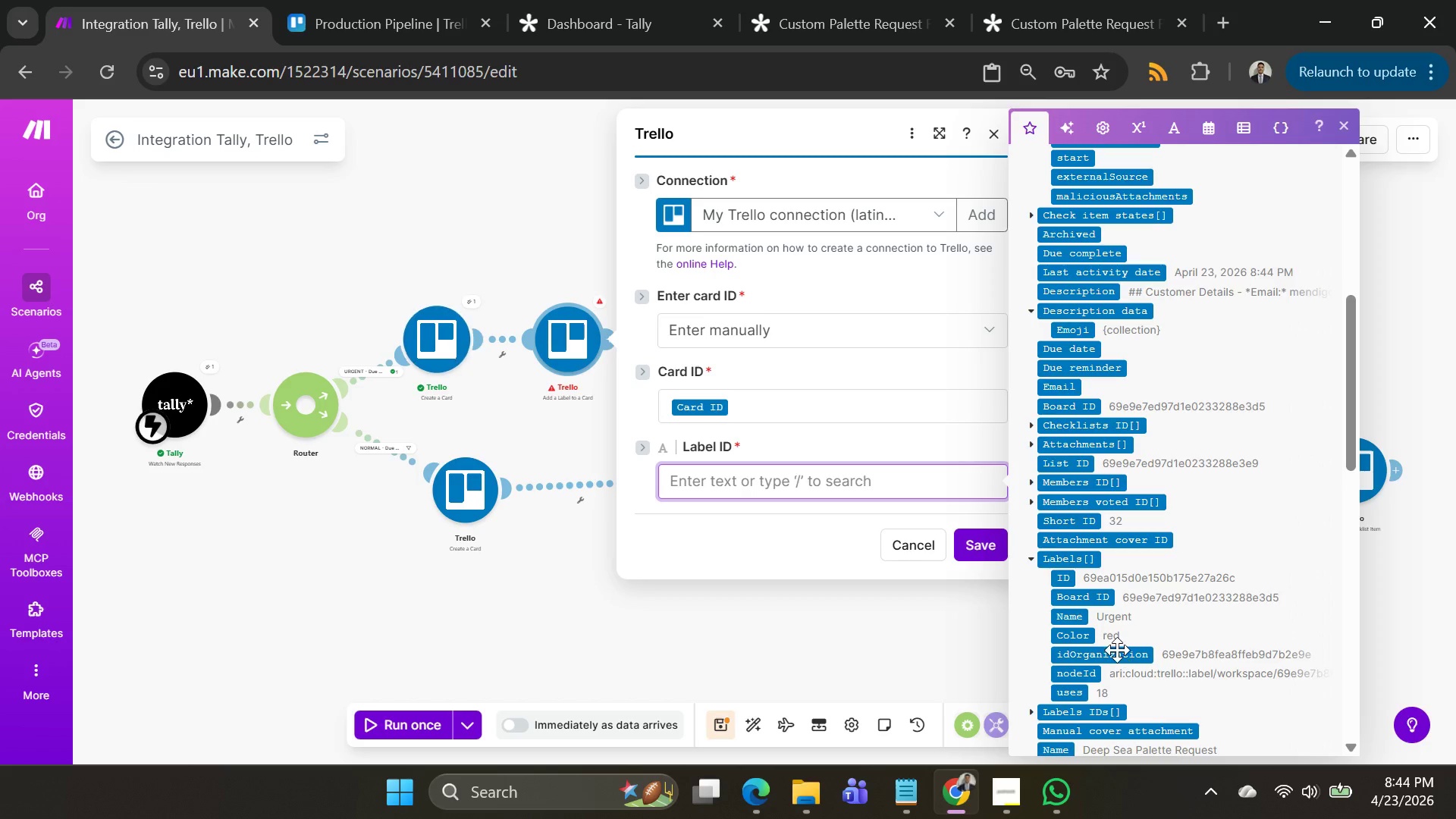 
scroll: coordinate [1117, 641], scroll_direction: down, amount: 2.0
 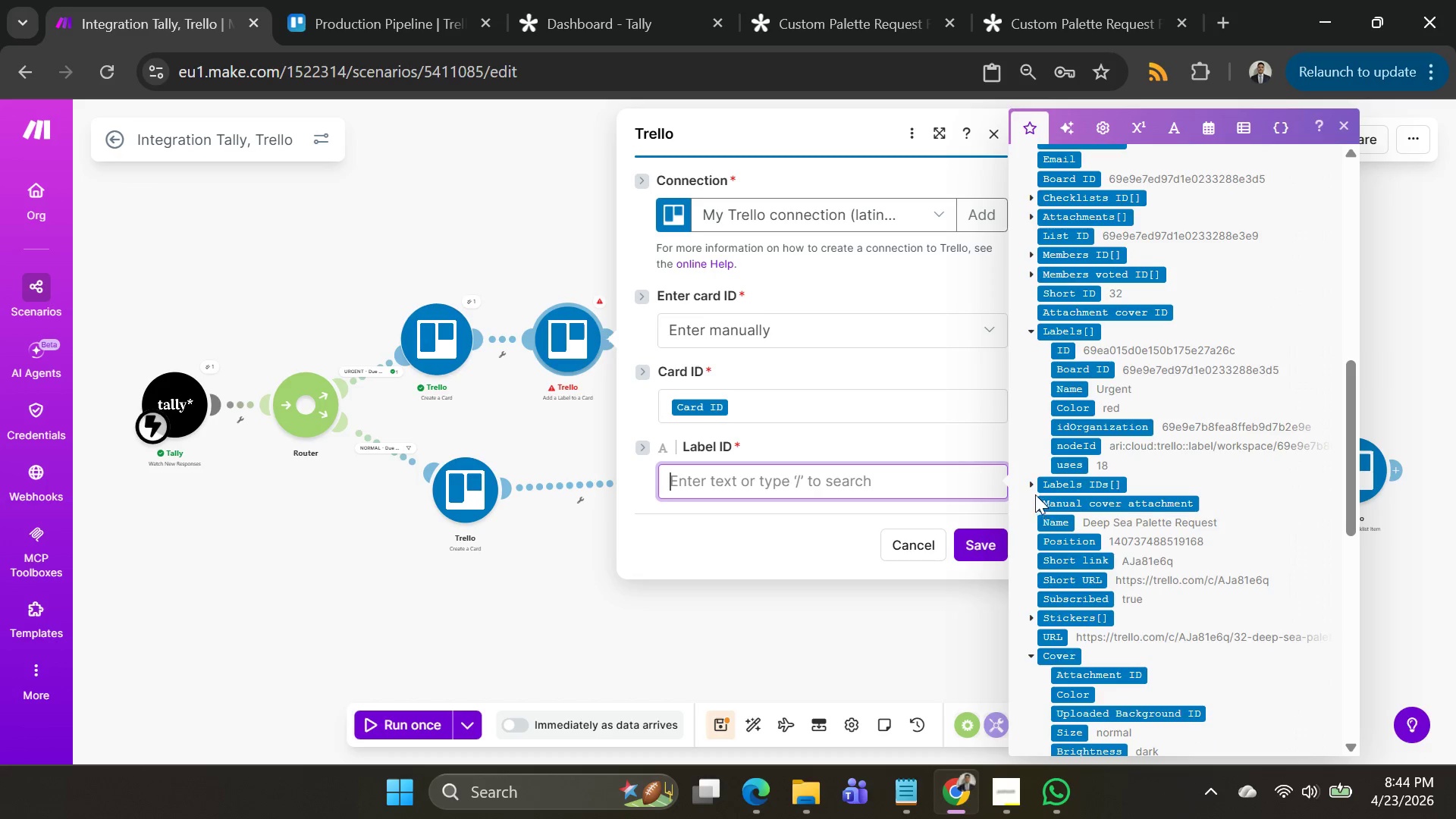 
left_click([1029, 486])
 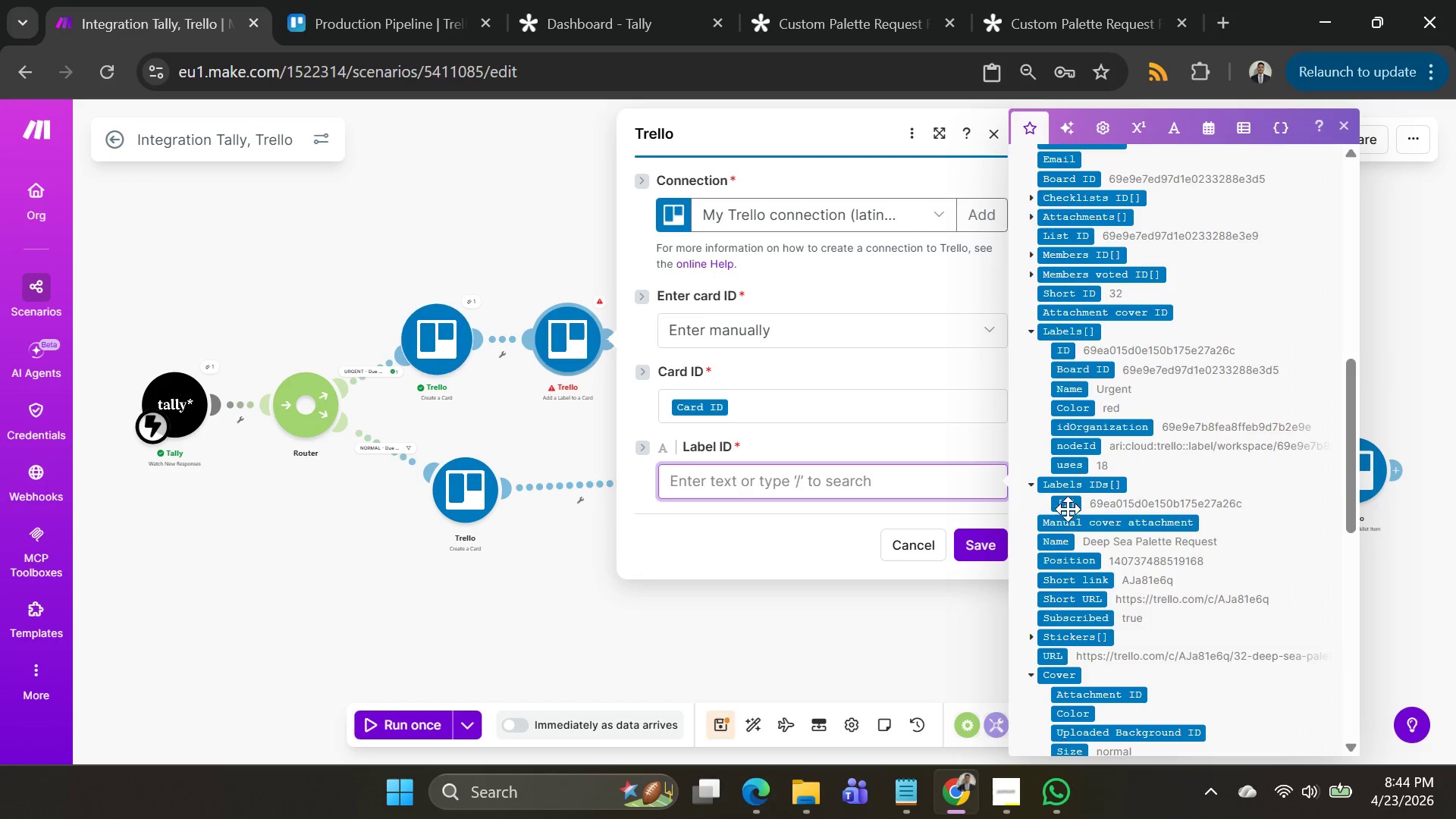 
left_click([1069, 504])
 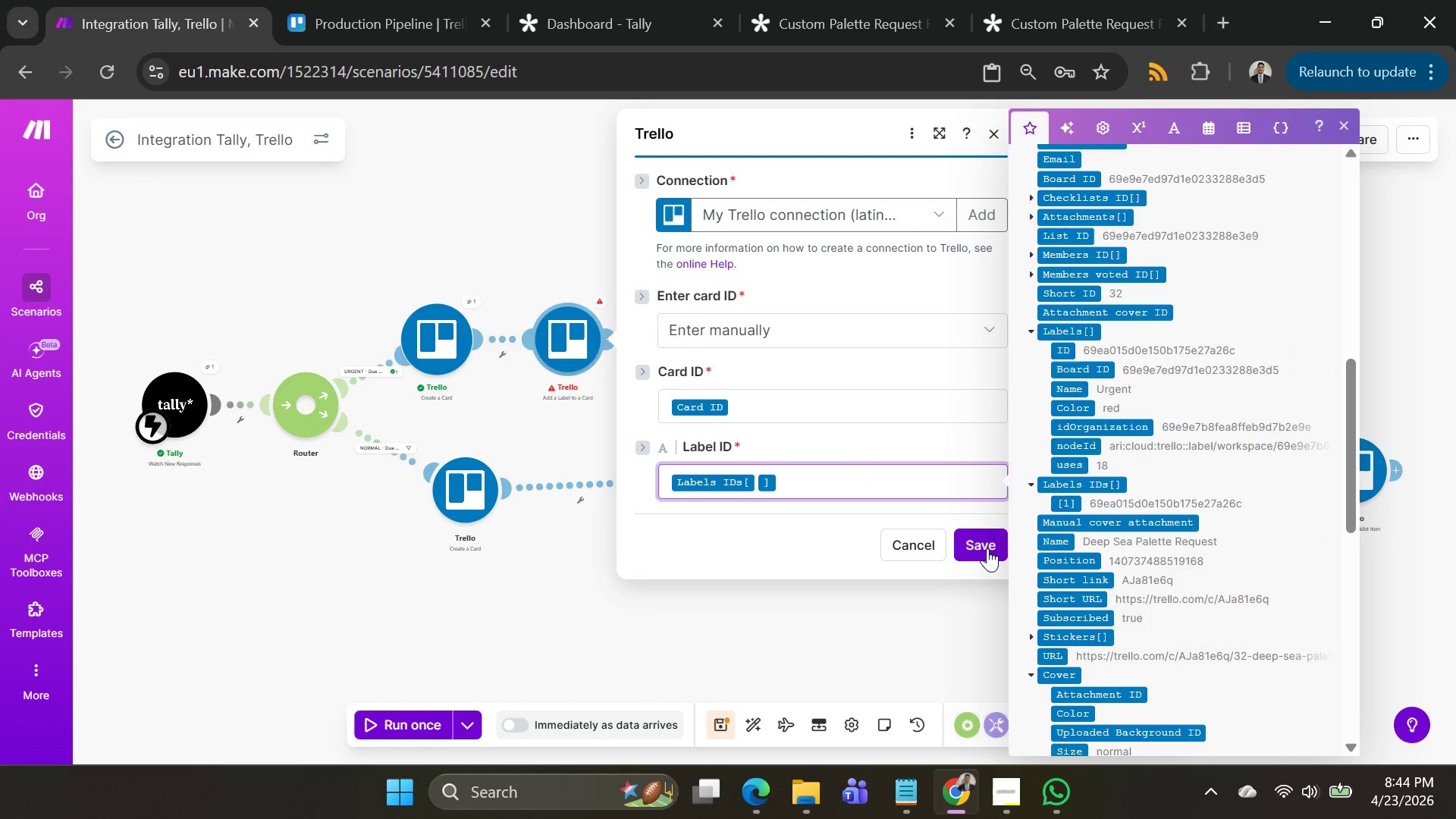 
left_click([982, 549])
 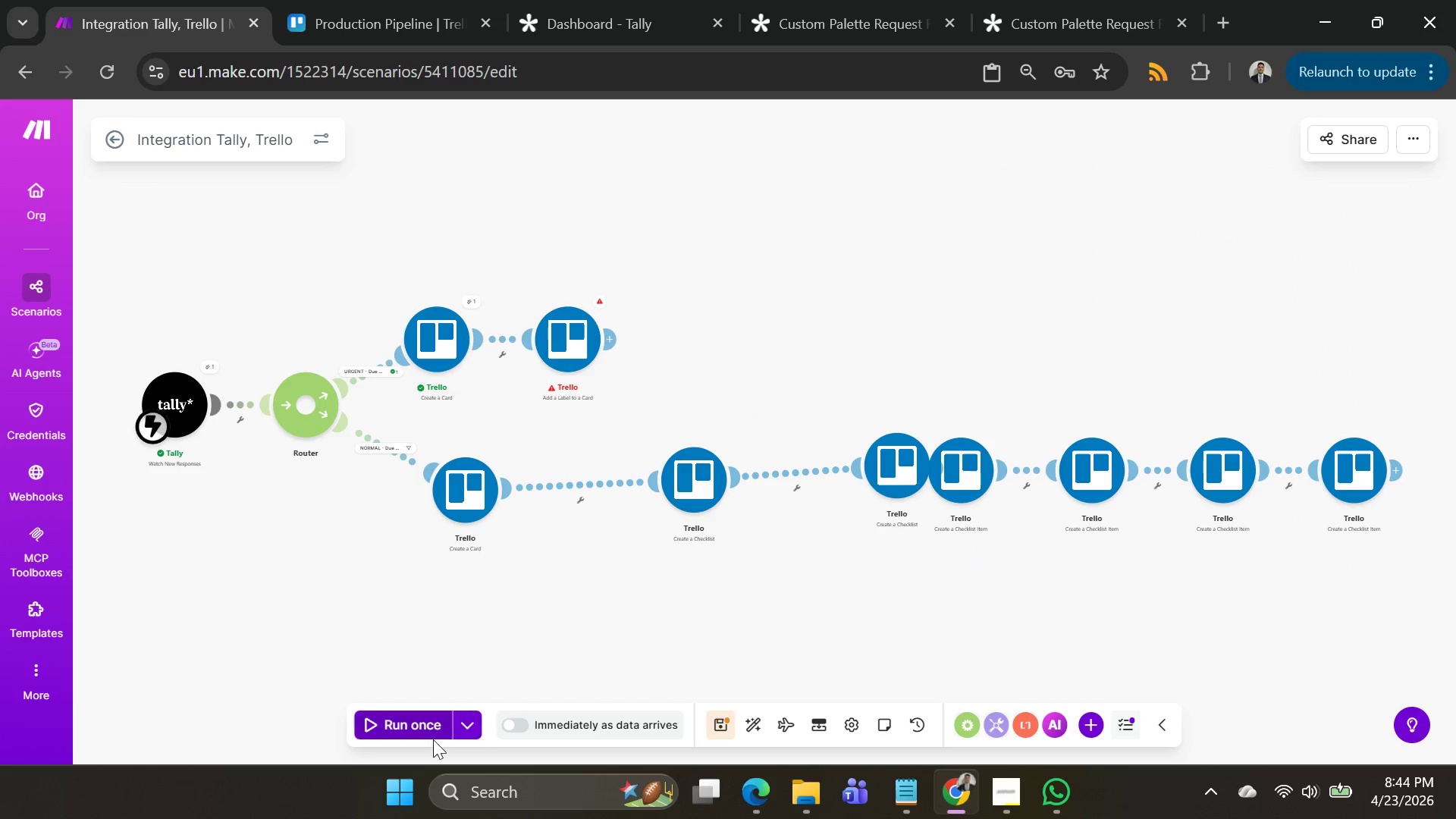 
left_click([450, 733])
 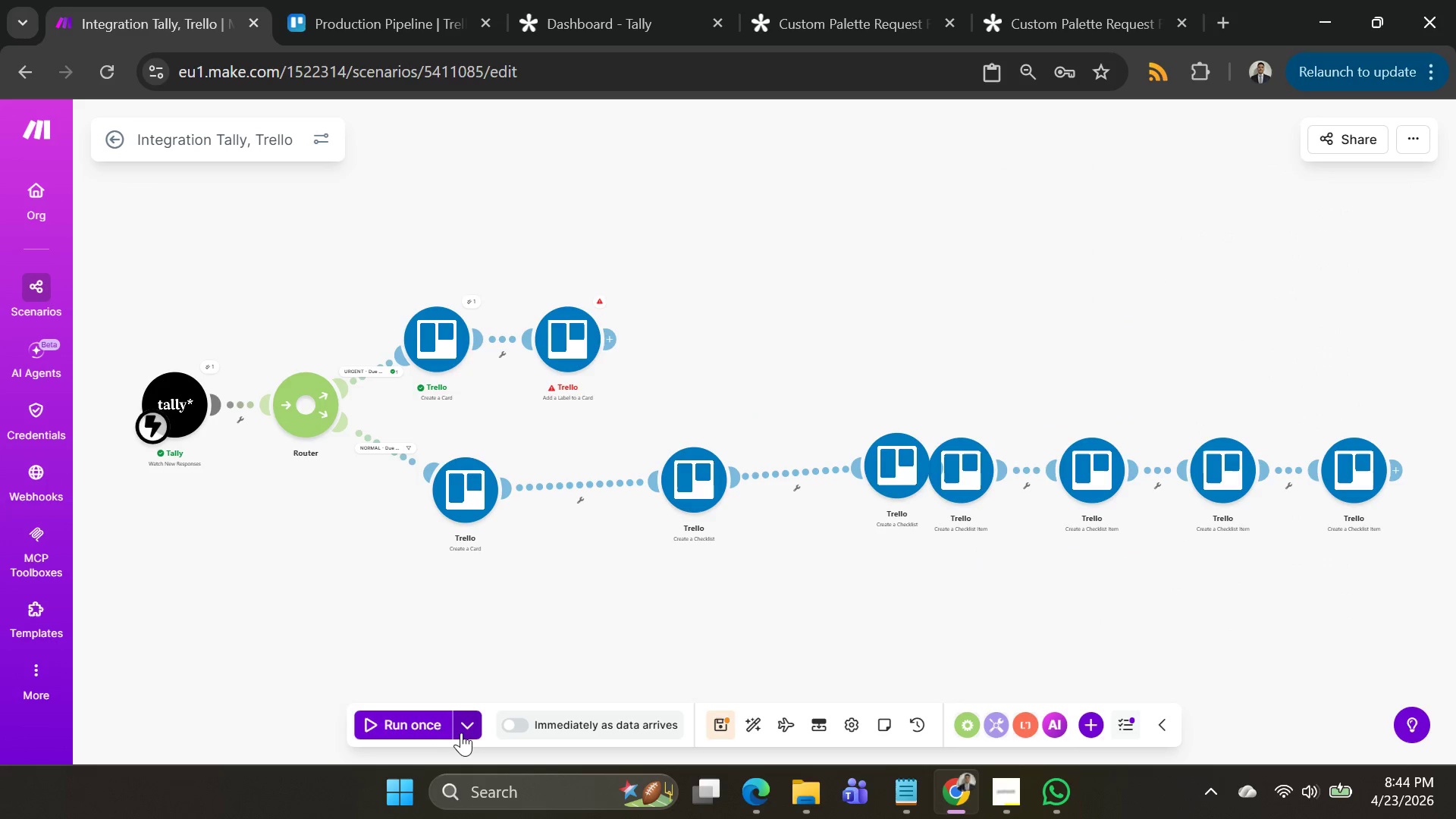 
left_click([466, 730])
 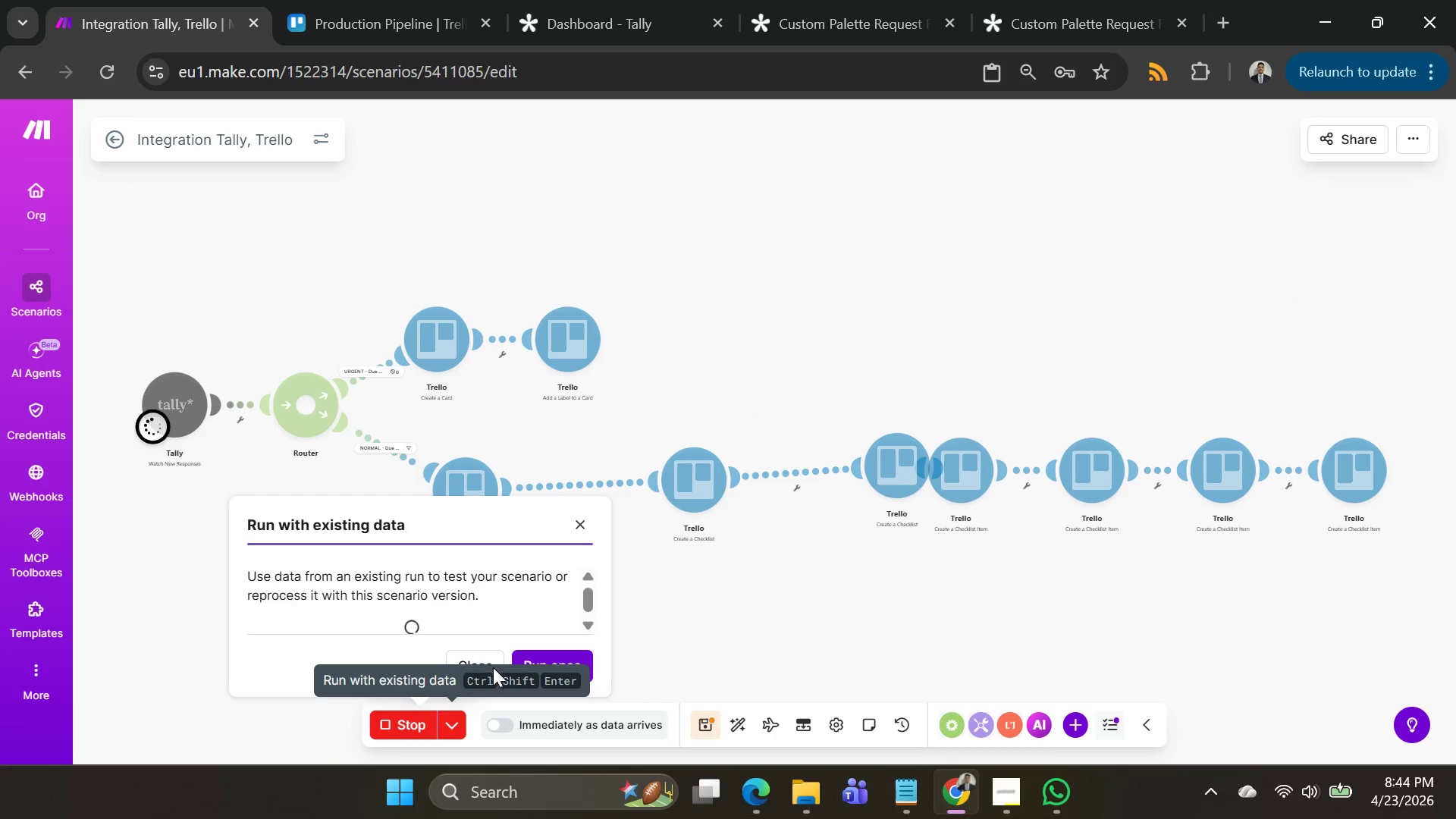 
left_click([388, 718])
 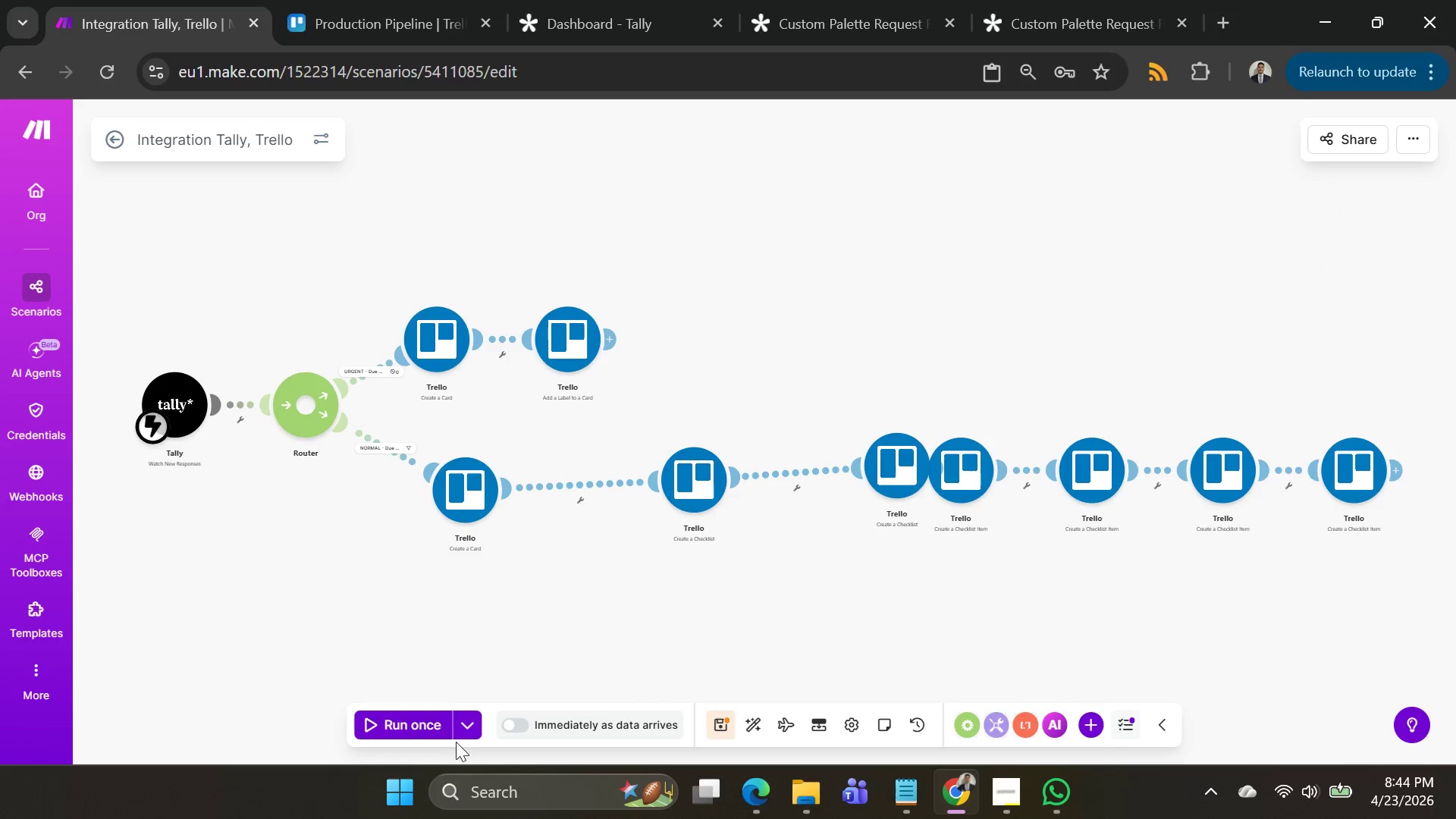 
left_click([468, 734])
 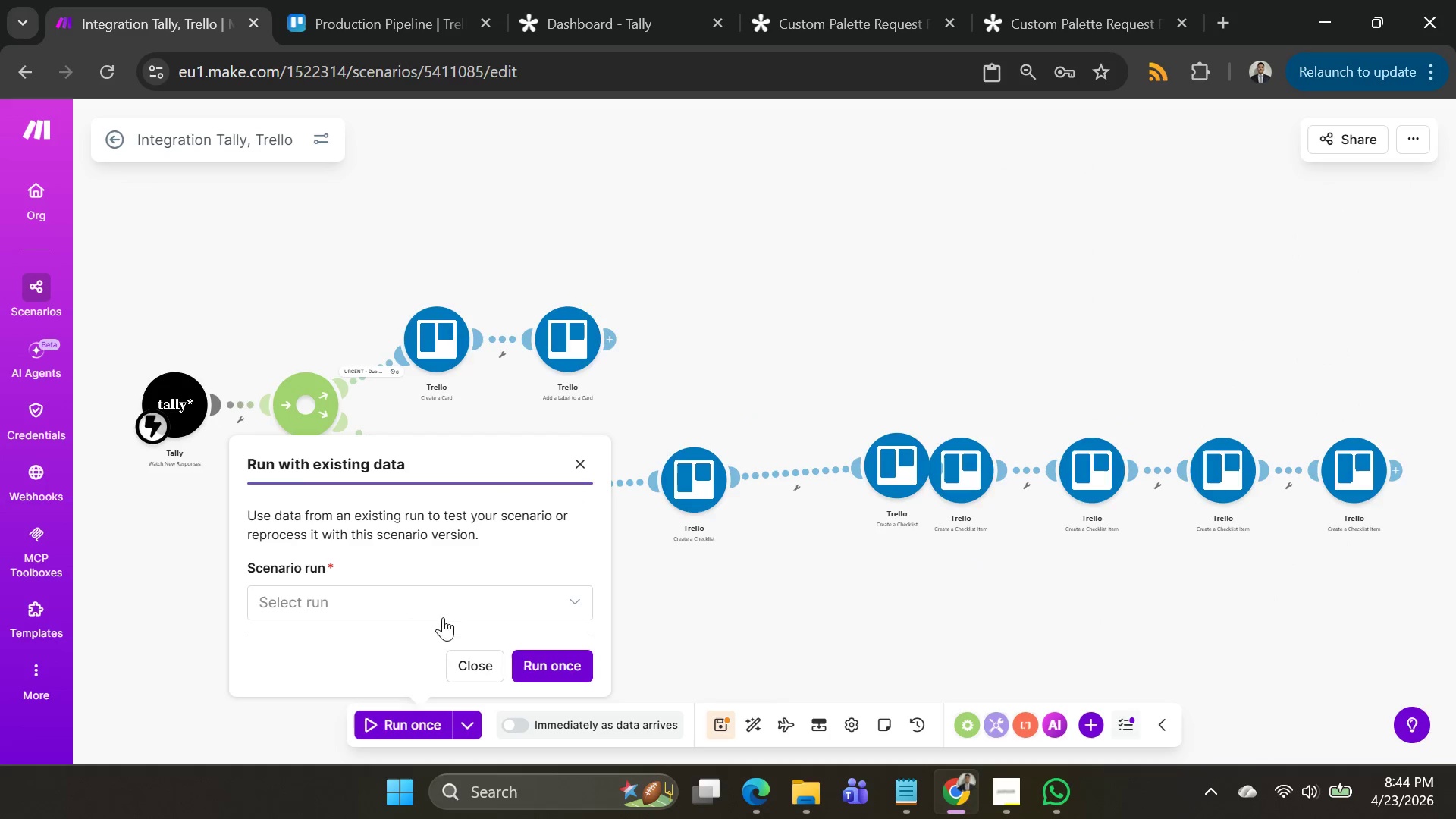 
left_click_drag(start_coordinate=[438, 603], to_coordinate=[435, 609])
 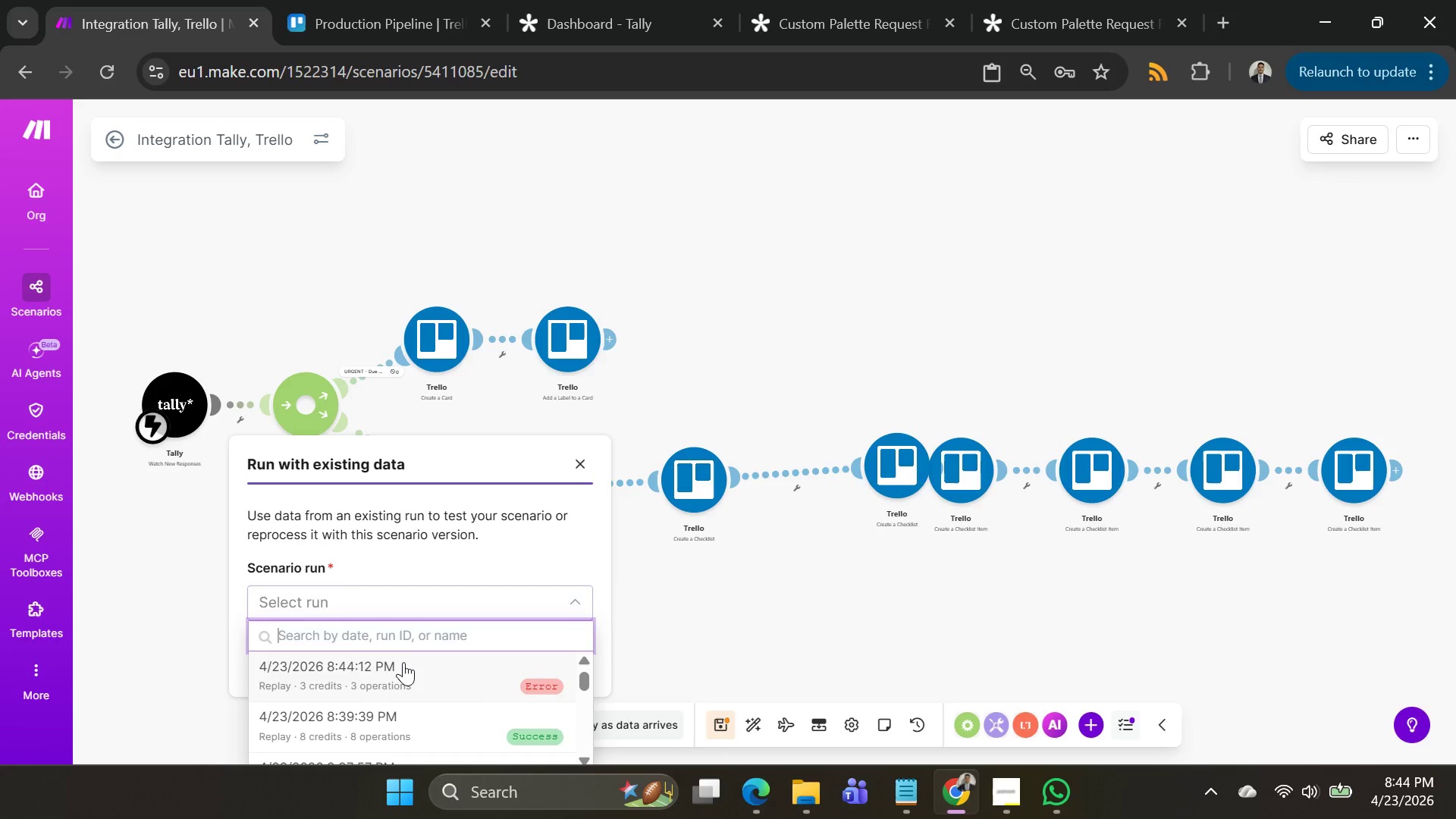 
double_click([403, 662])
 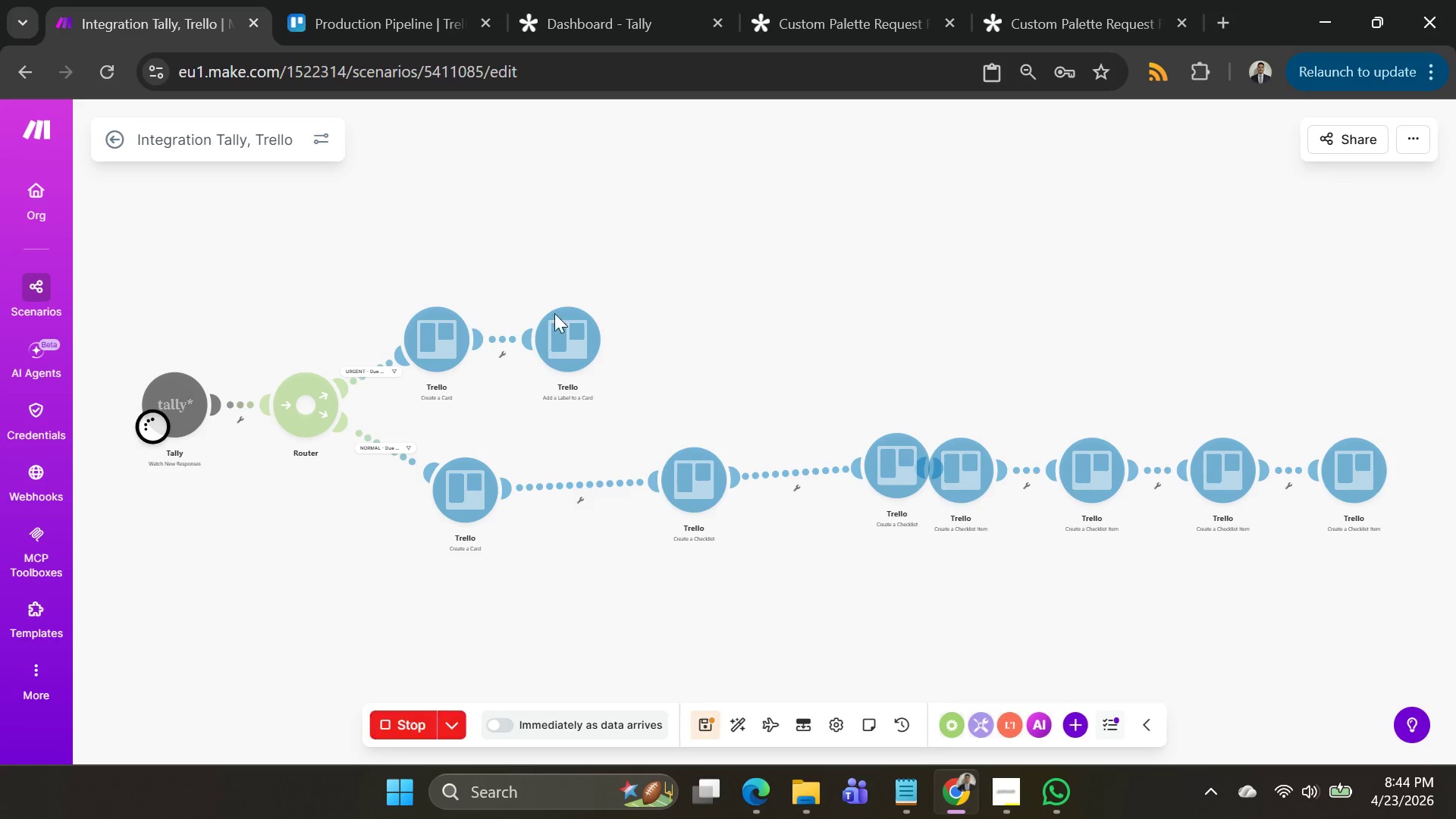 
left_click_drag(start_coordinate=[683, 238], to_coordinate=[804, 331])
 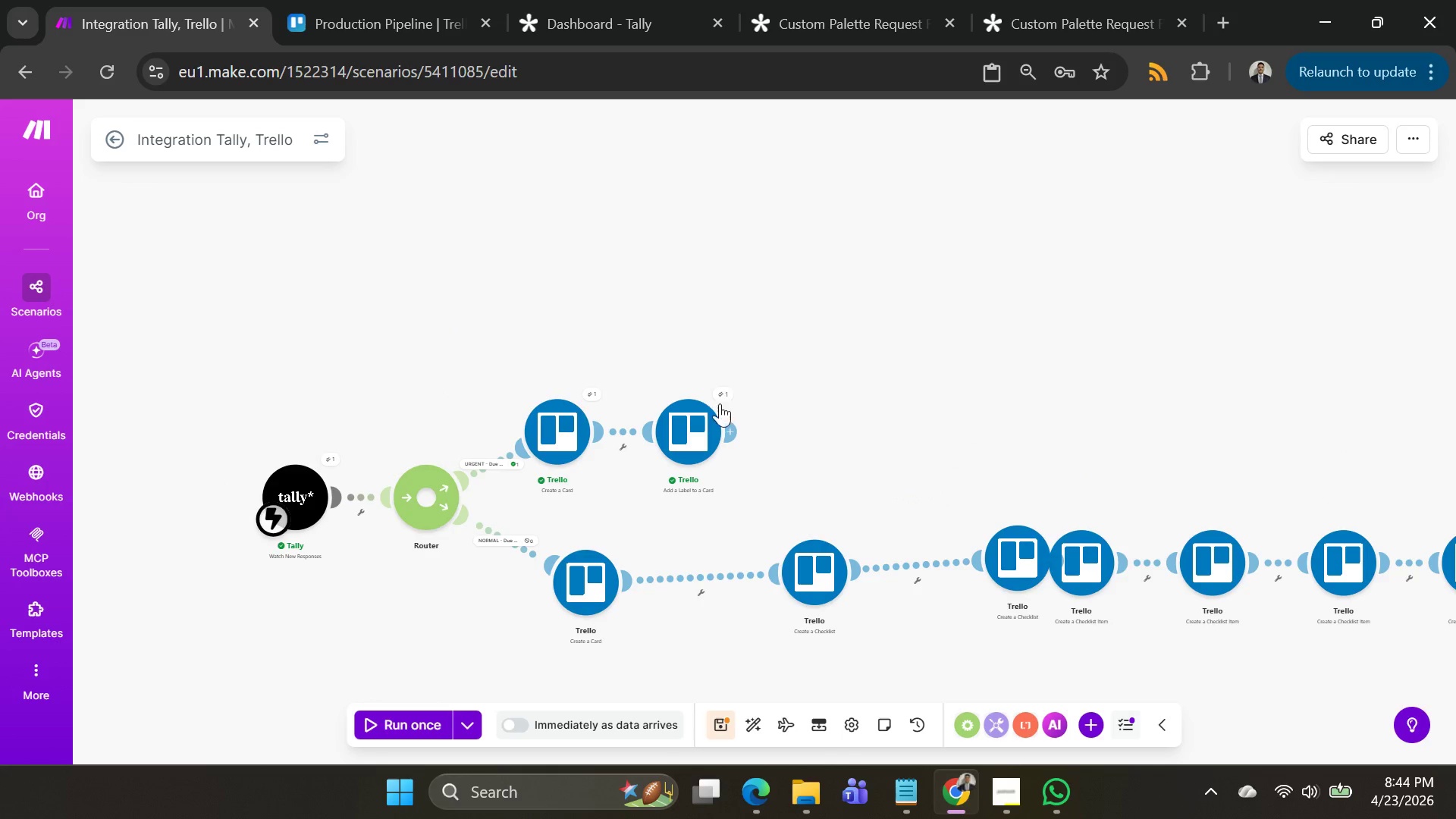 
left_click_drag(start_coordinate=[811, 579], to_coordinate=[730, 596])
 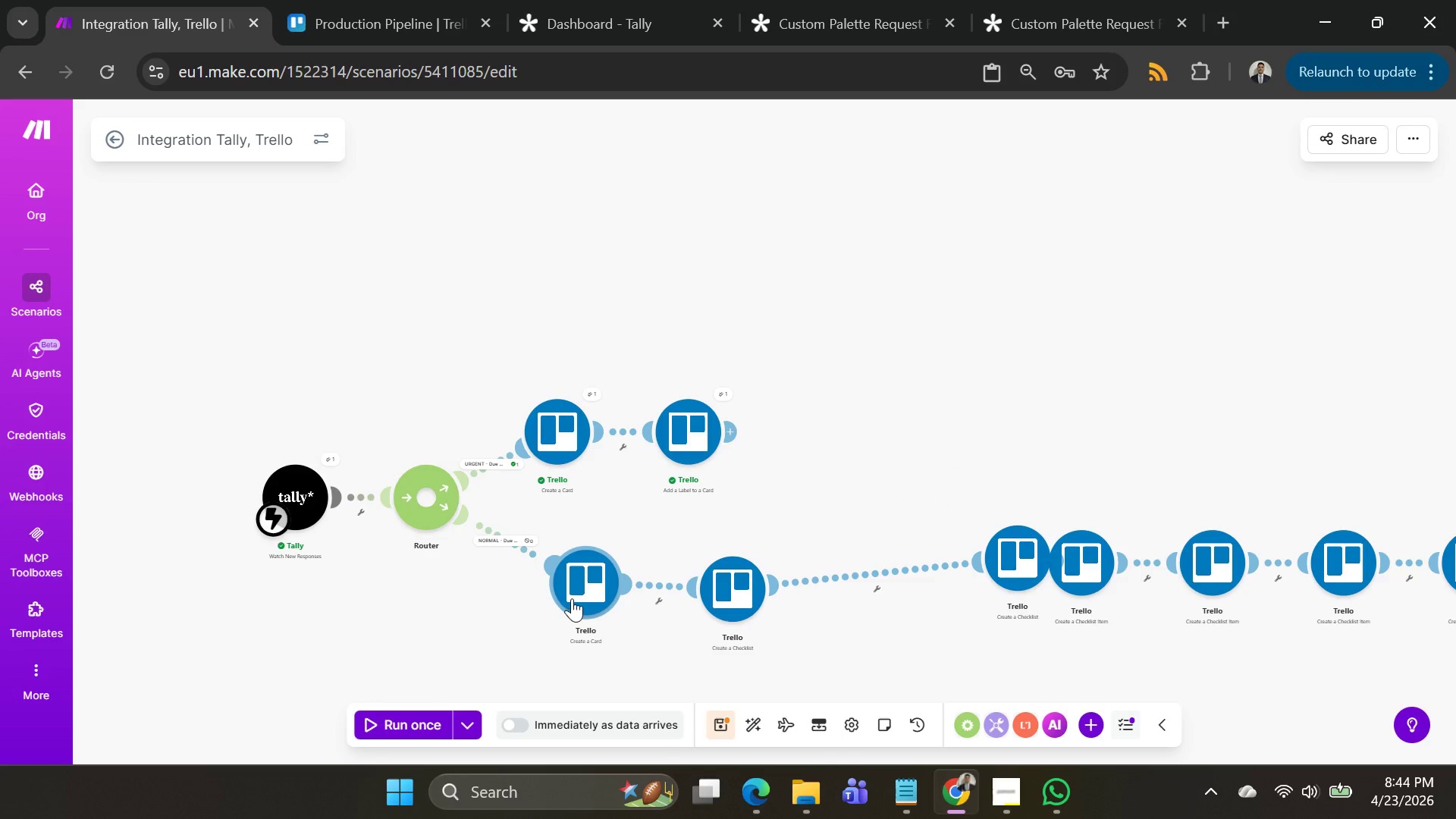 
left_click([572, 598])
 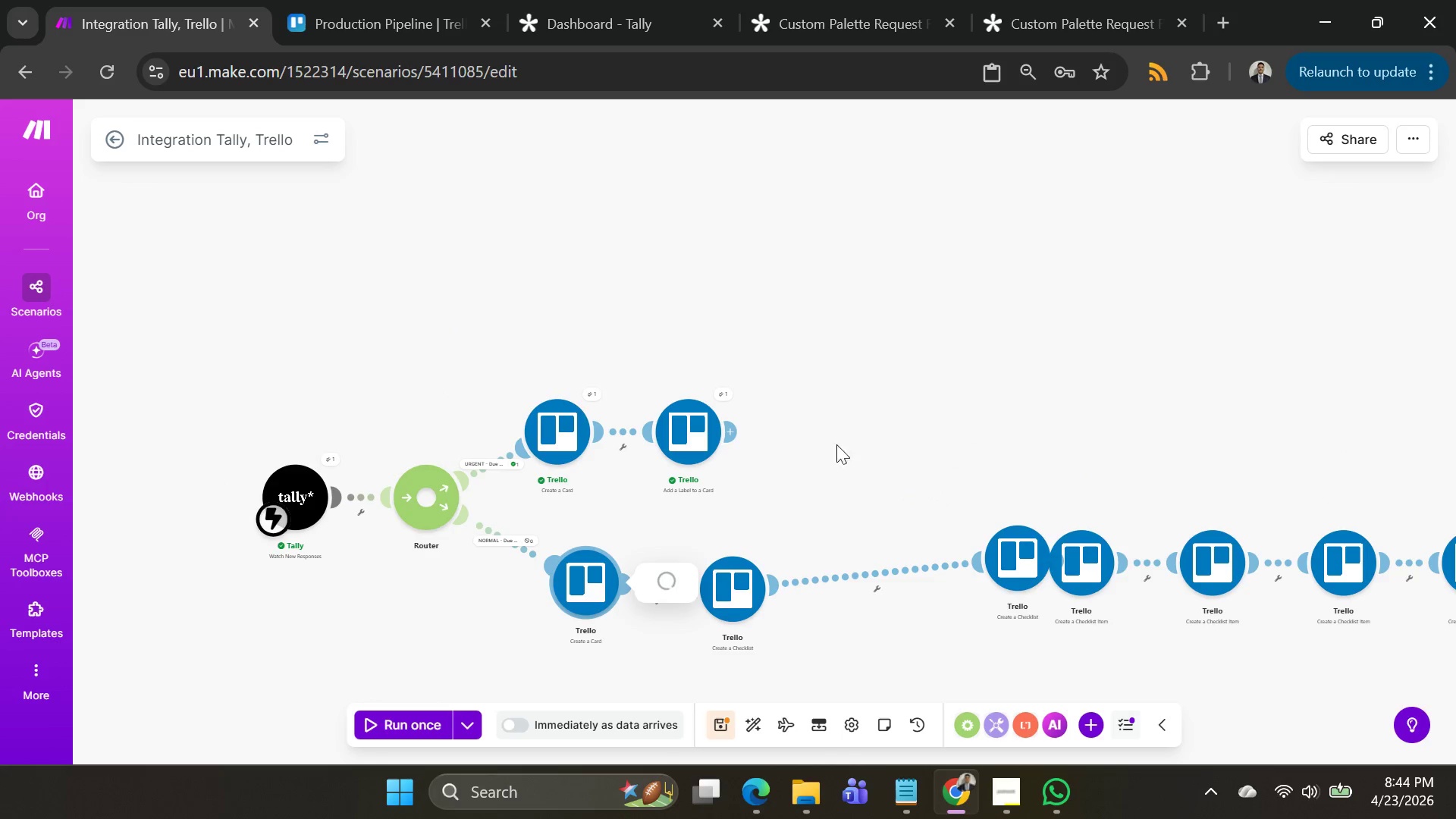 
left_click([868, 429])
 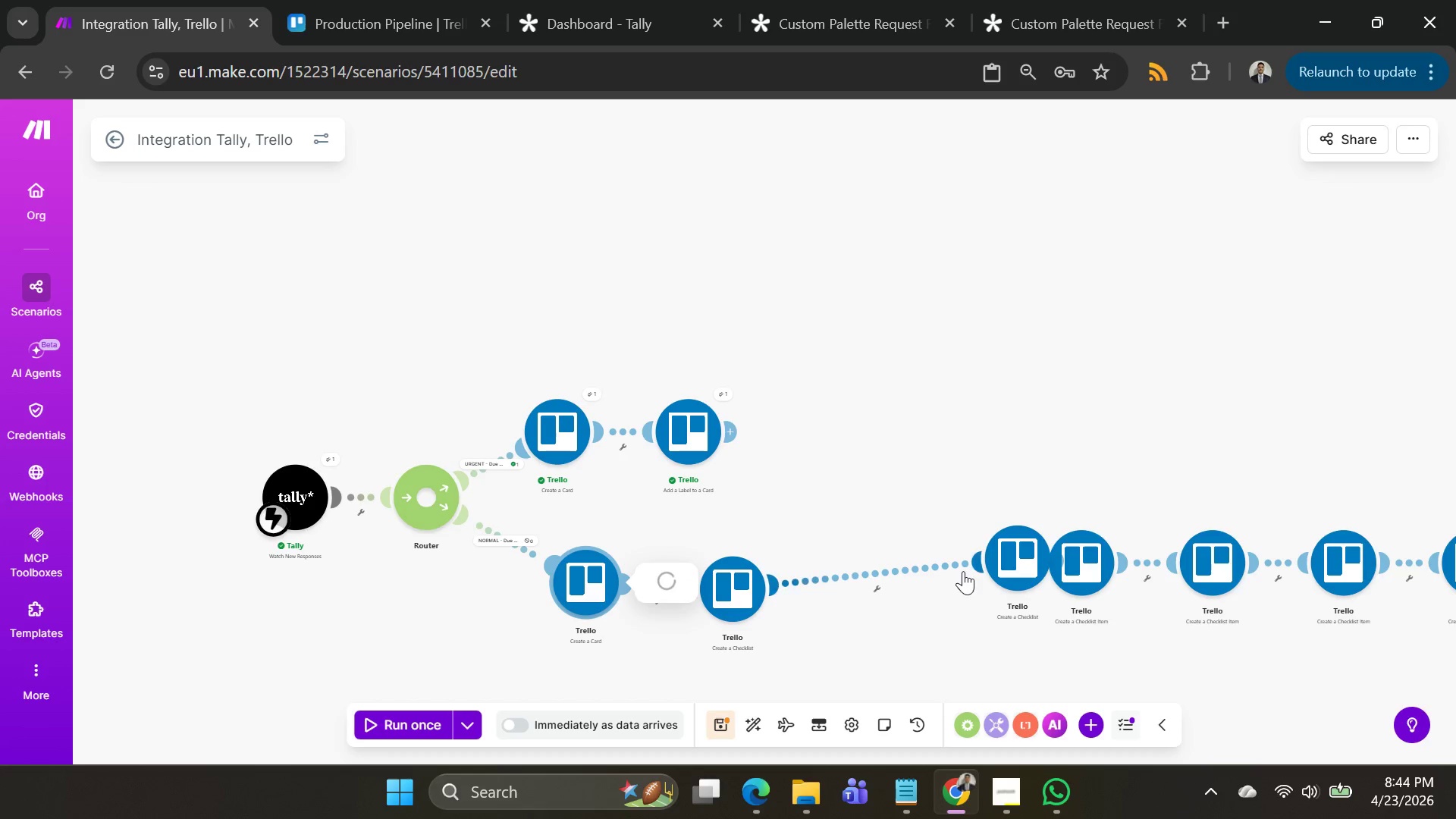 
scroll: coordinate [775, 382], scroll_direction: down, amount: 3.0
 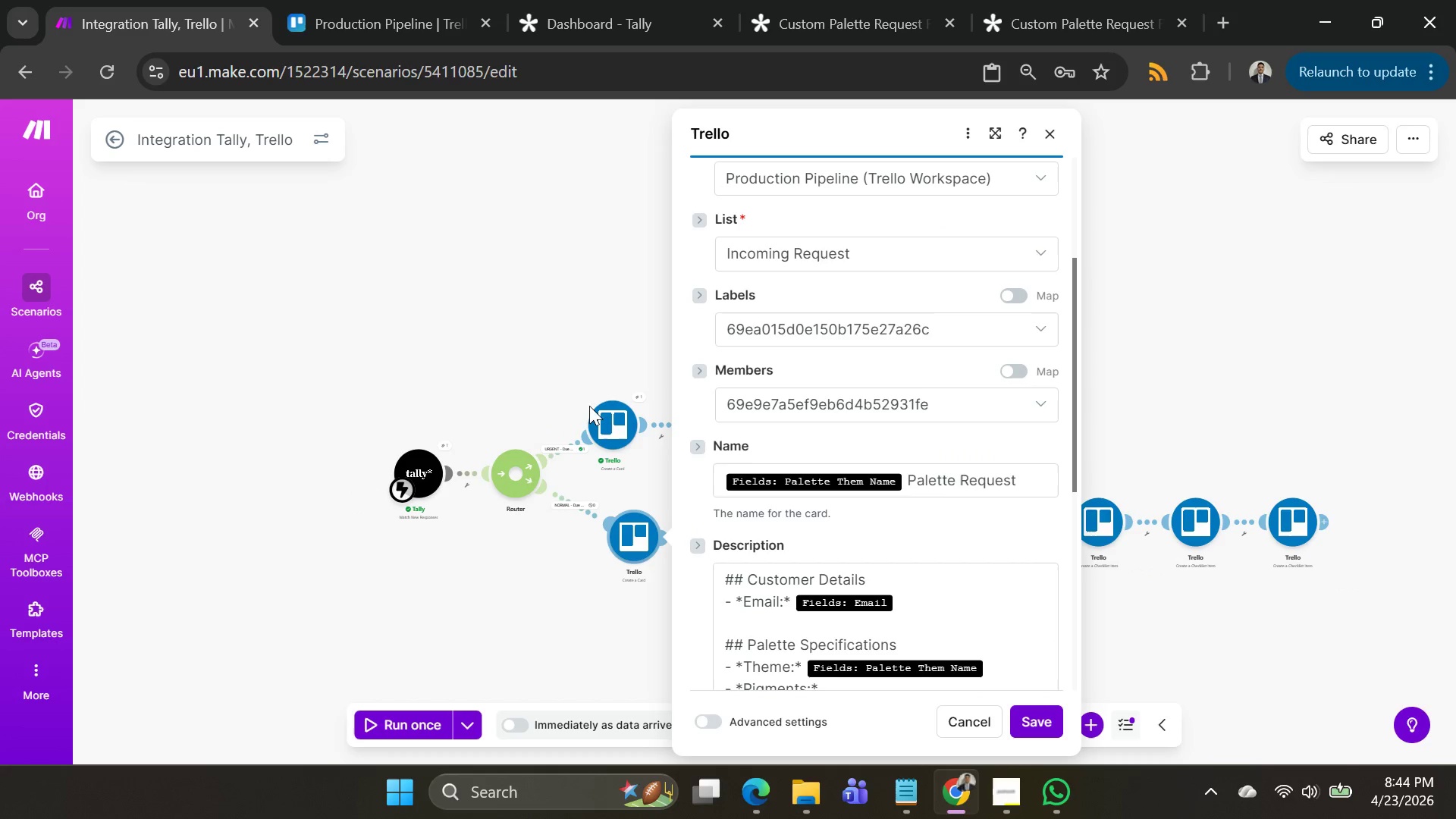 
left_click_drag(start_coordinate=[577, 344], to_coordinate=[511, 212])
 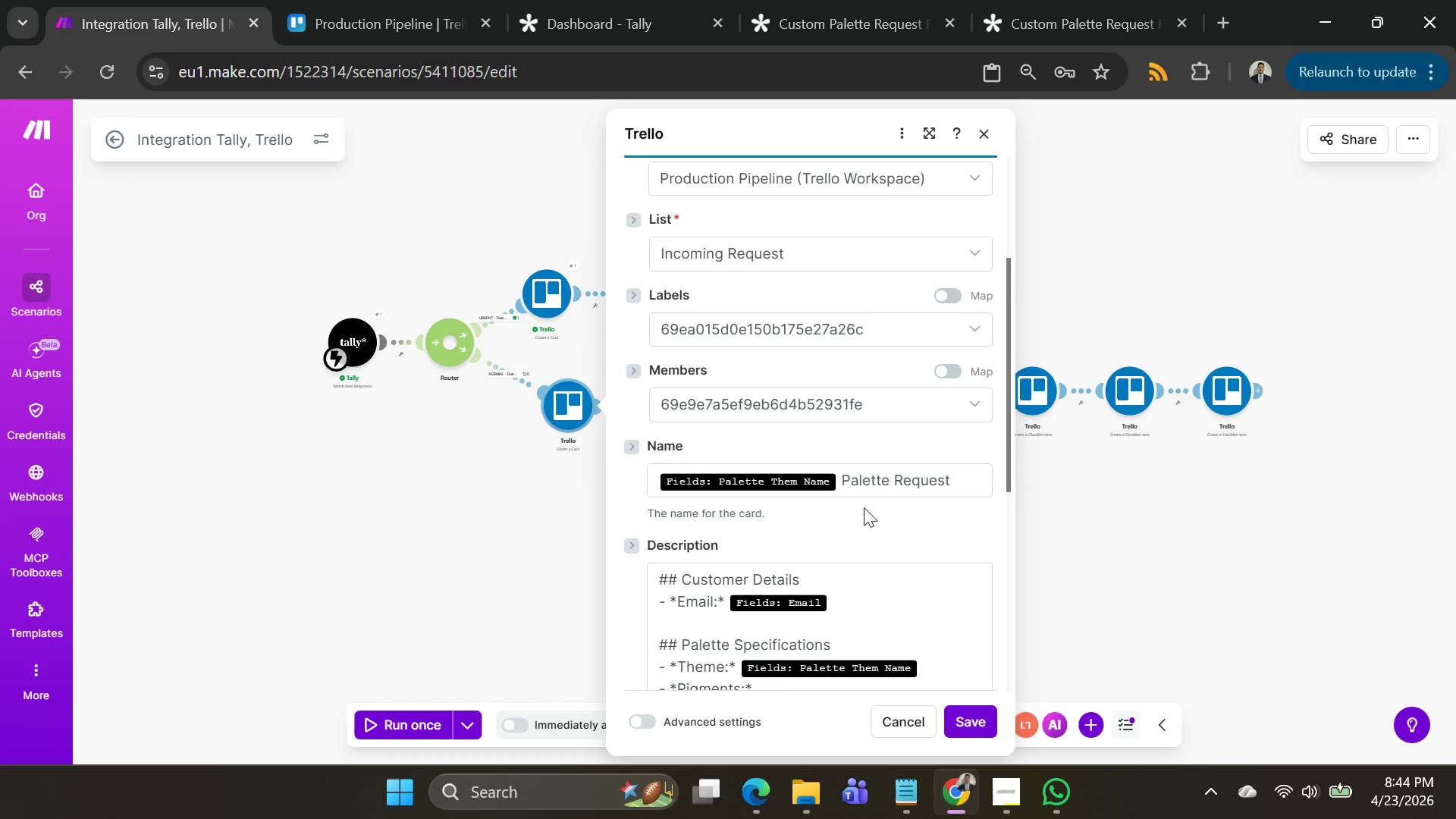 
scroll: coordinate [868, 511], scroll_direction: down, amount: 6.0
 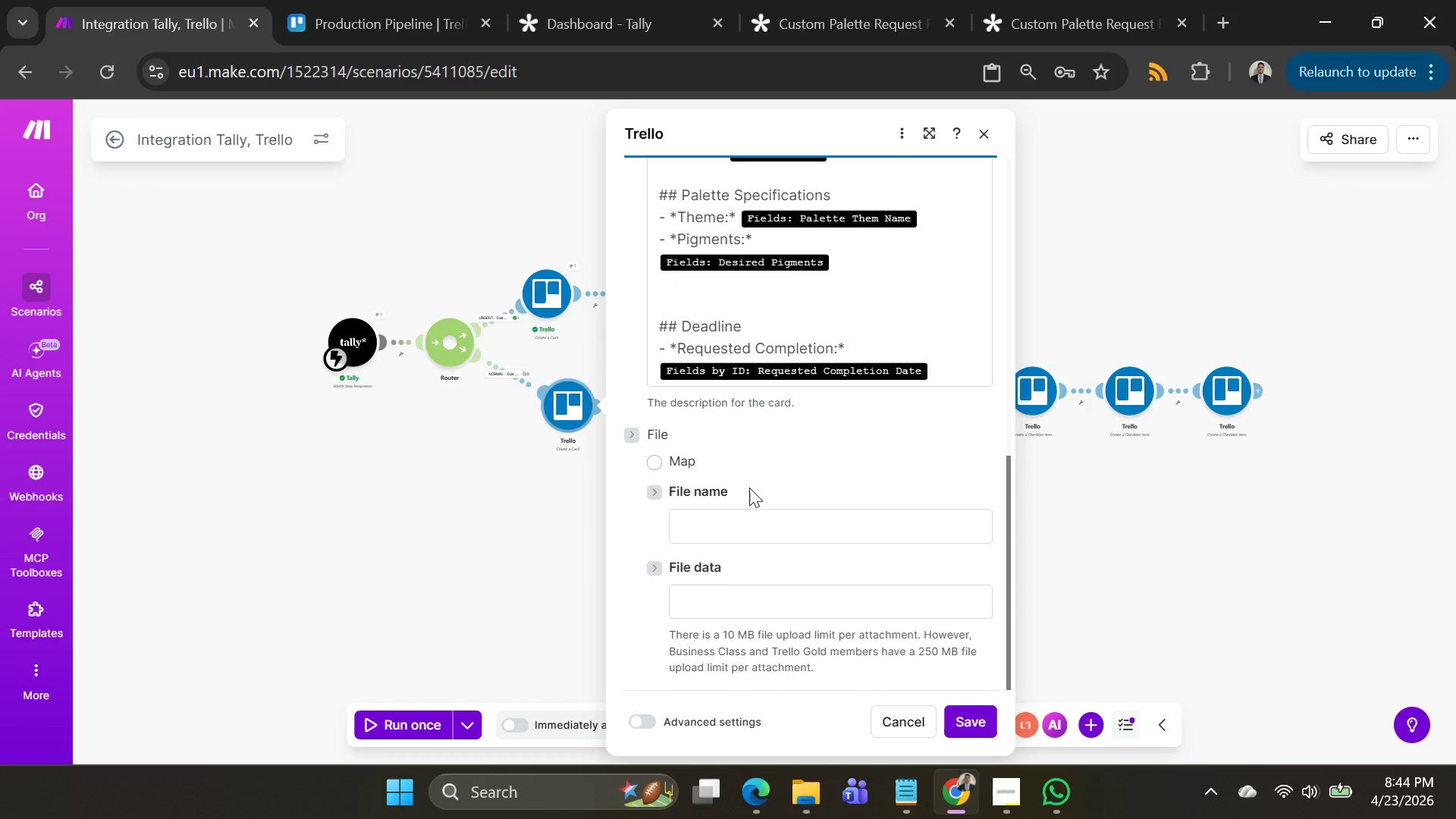 
scroll: coordinate [783, 480], scroll_direction: up, amount: 2.0
 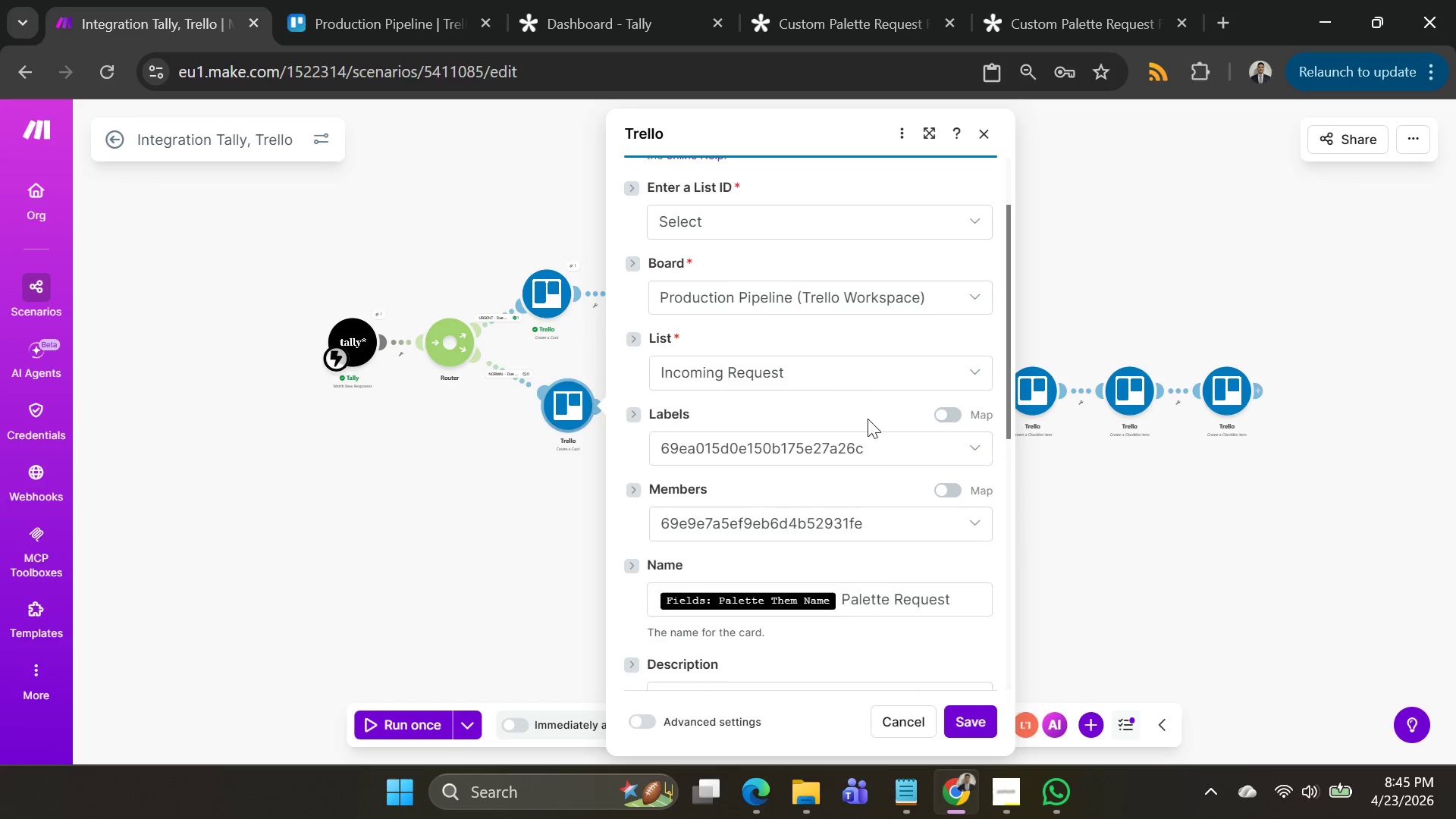 
left_click([880, 447])
 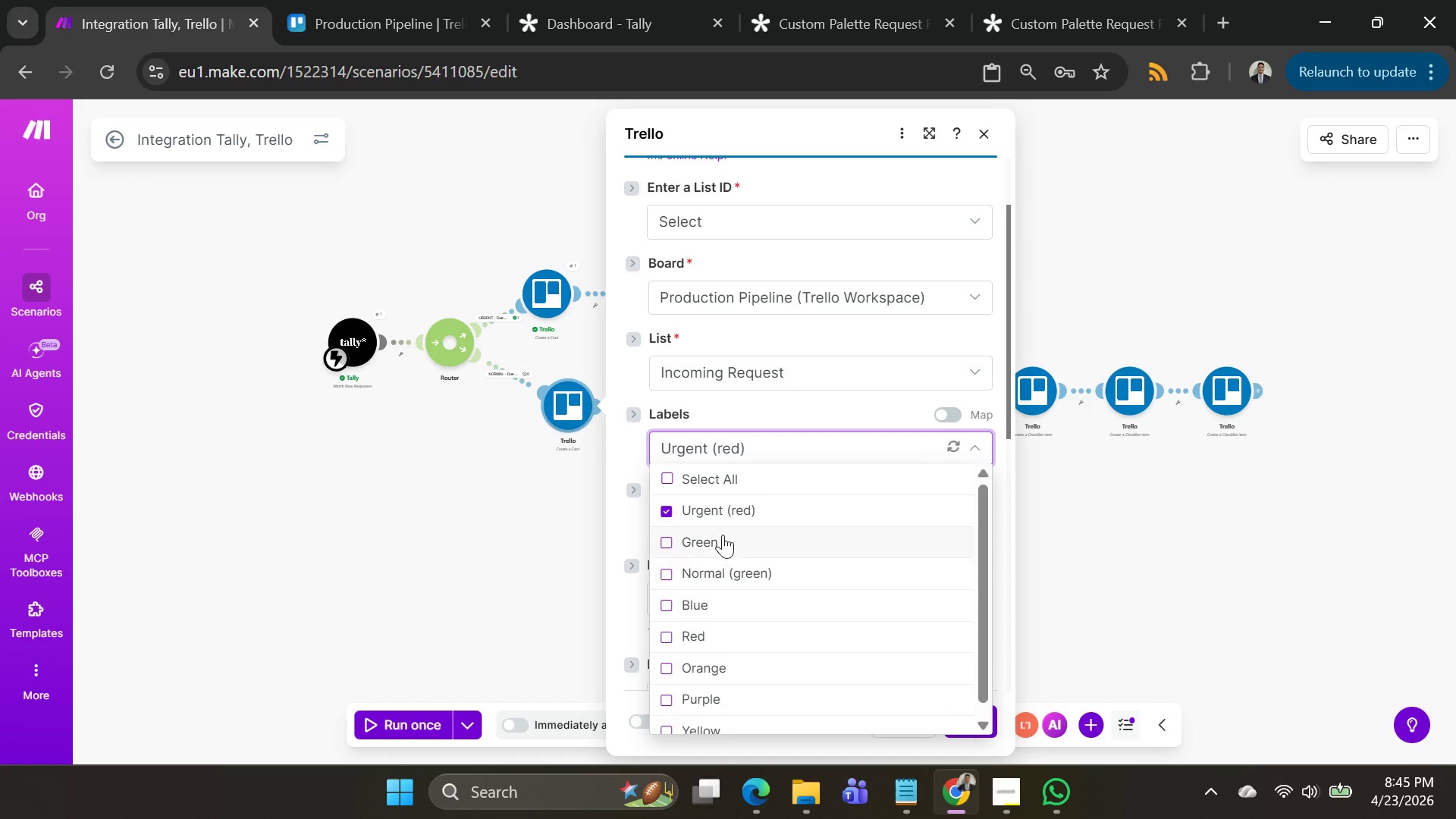 
double_click([667, 512])
 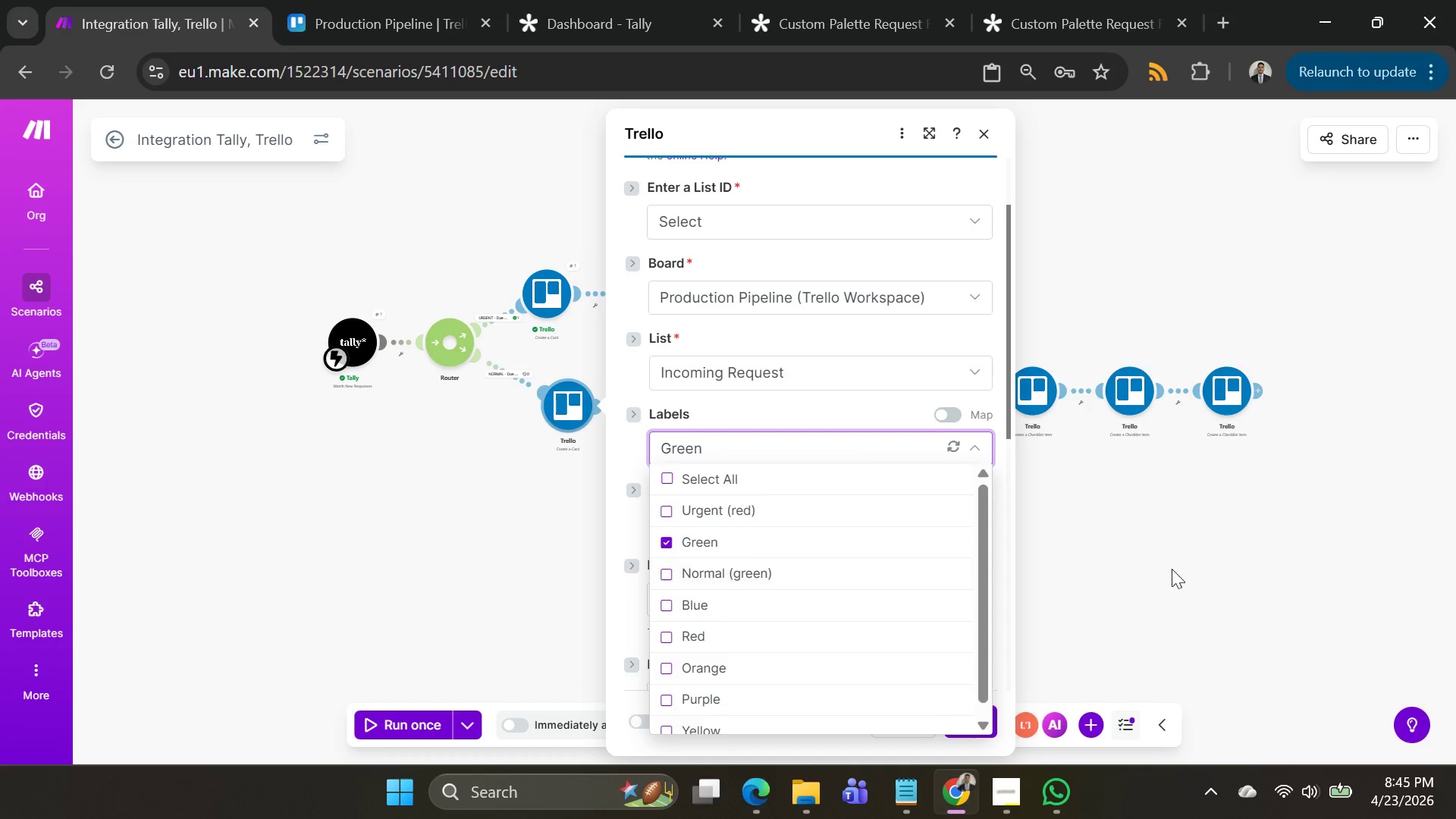 
scroll: coordinate [1177, 576], scroll_direction: down, amount: 2.0
 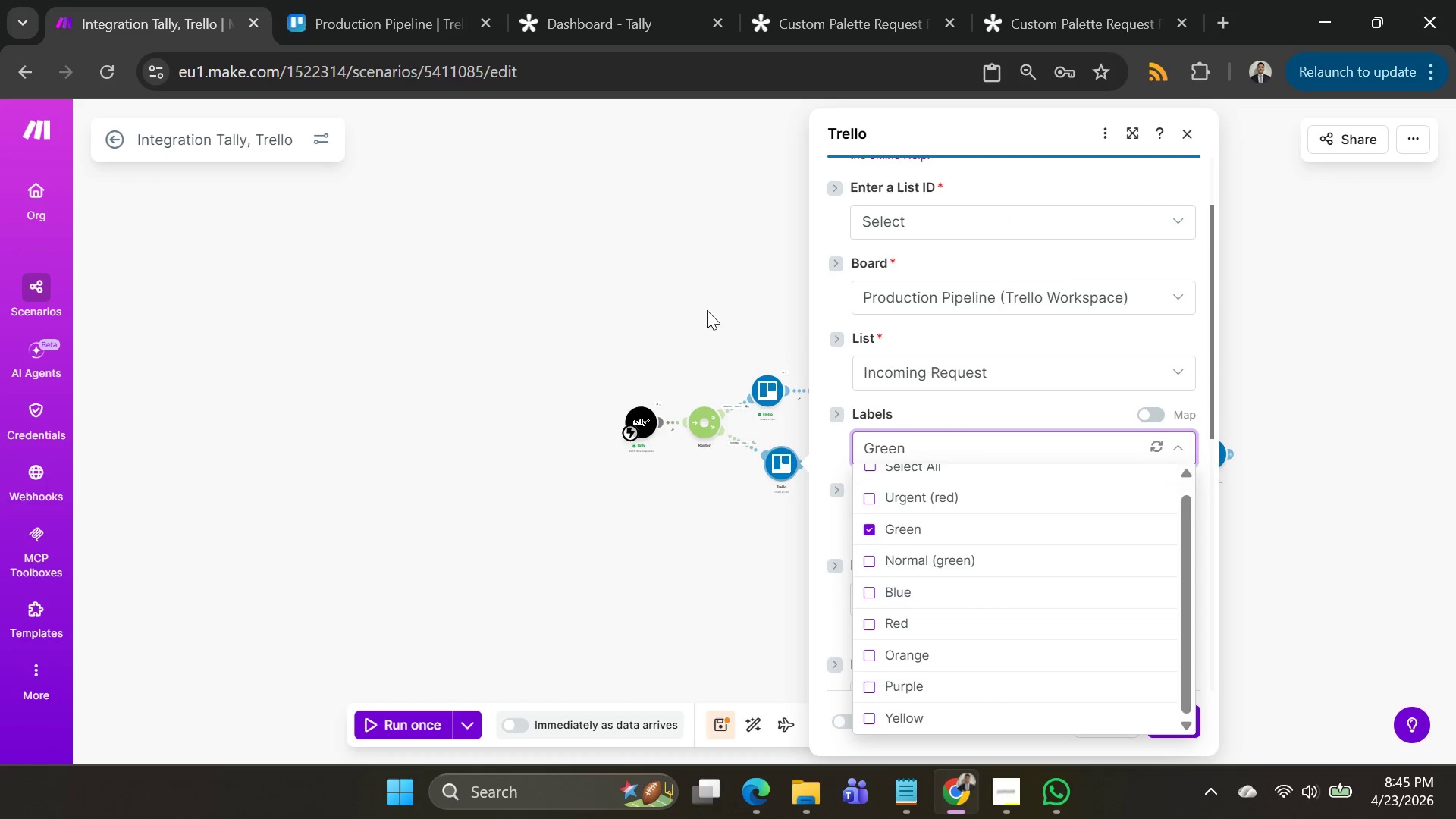 
left_click_drag(start_coordinate=[677, 287], to_coordinate=[431, 193])
 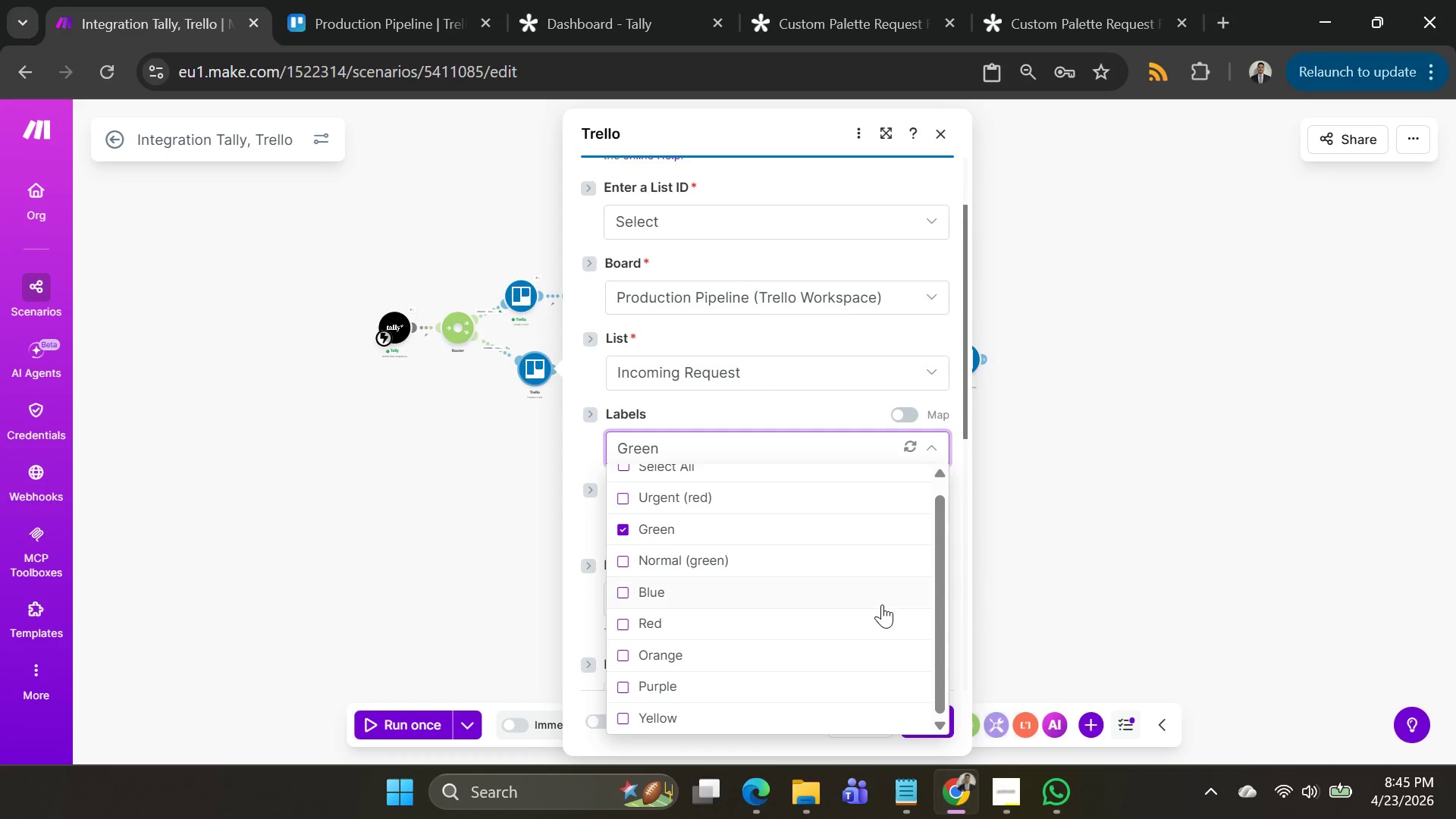 
scroll: coordinate [882, 604], scroll_direction: down, amount: 5.0
 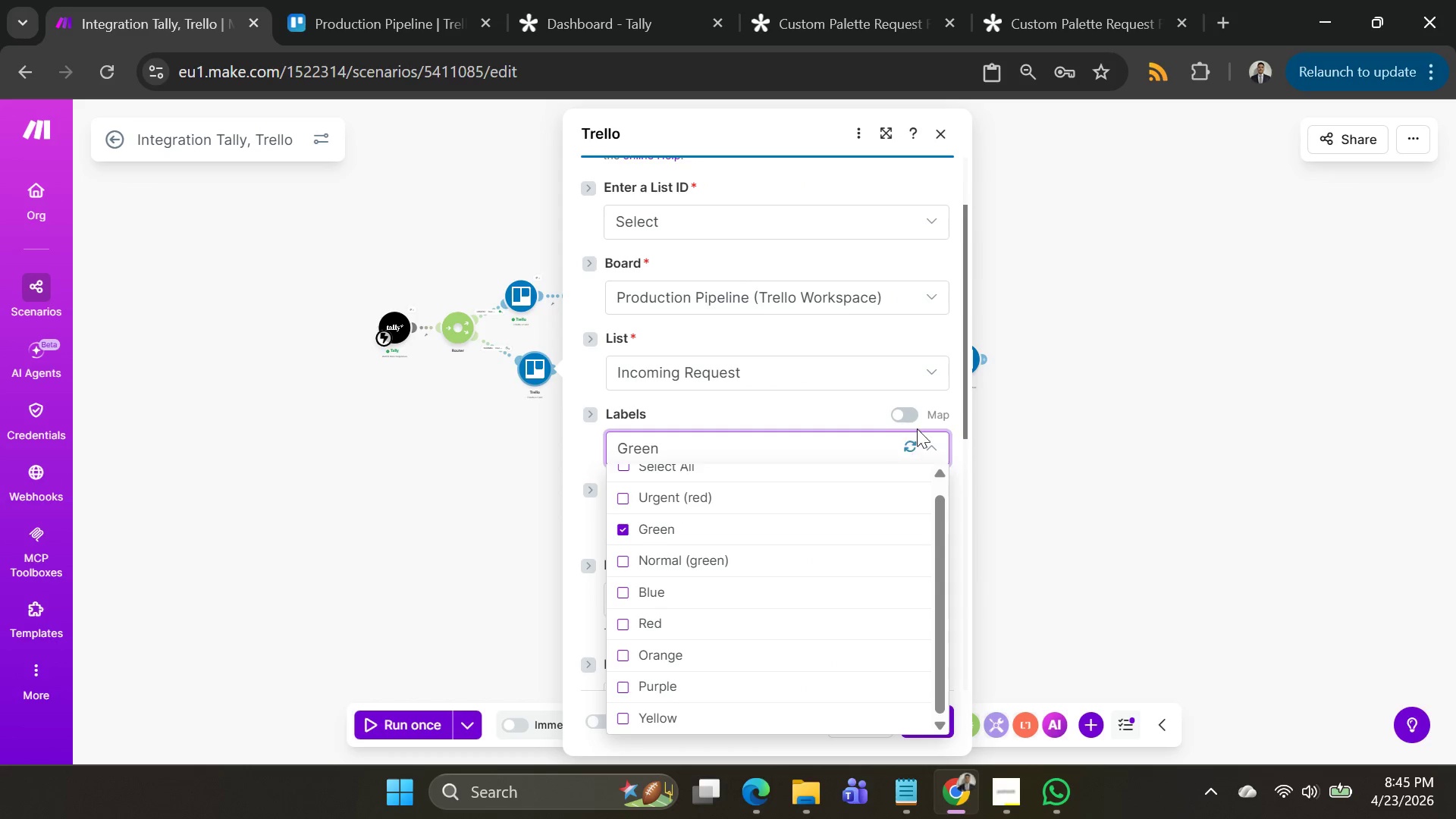 
left_click([915, 444])
 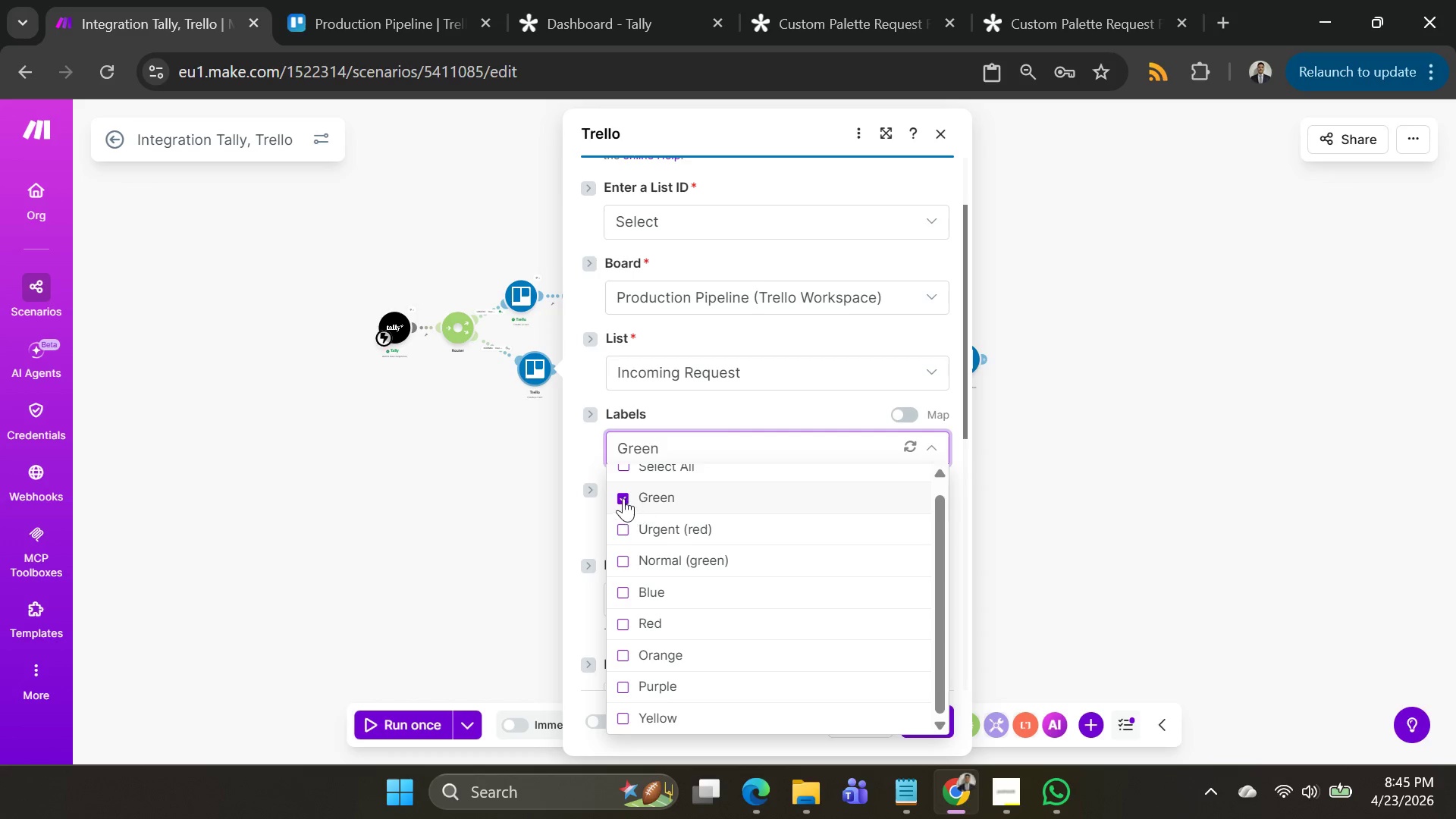 
left_click([624, 557])
 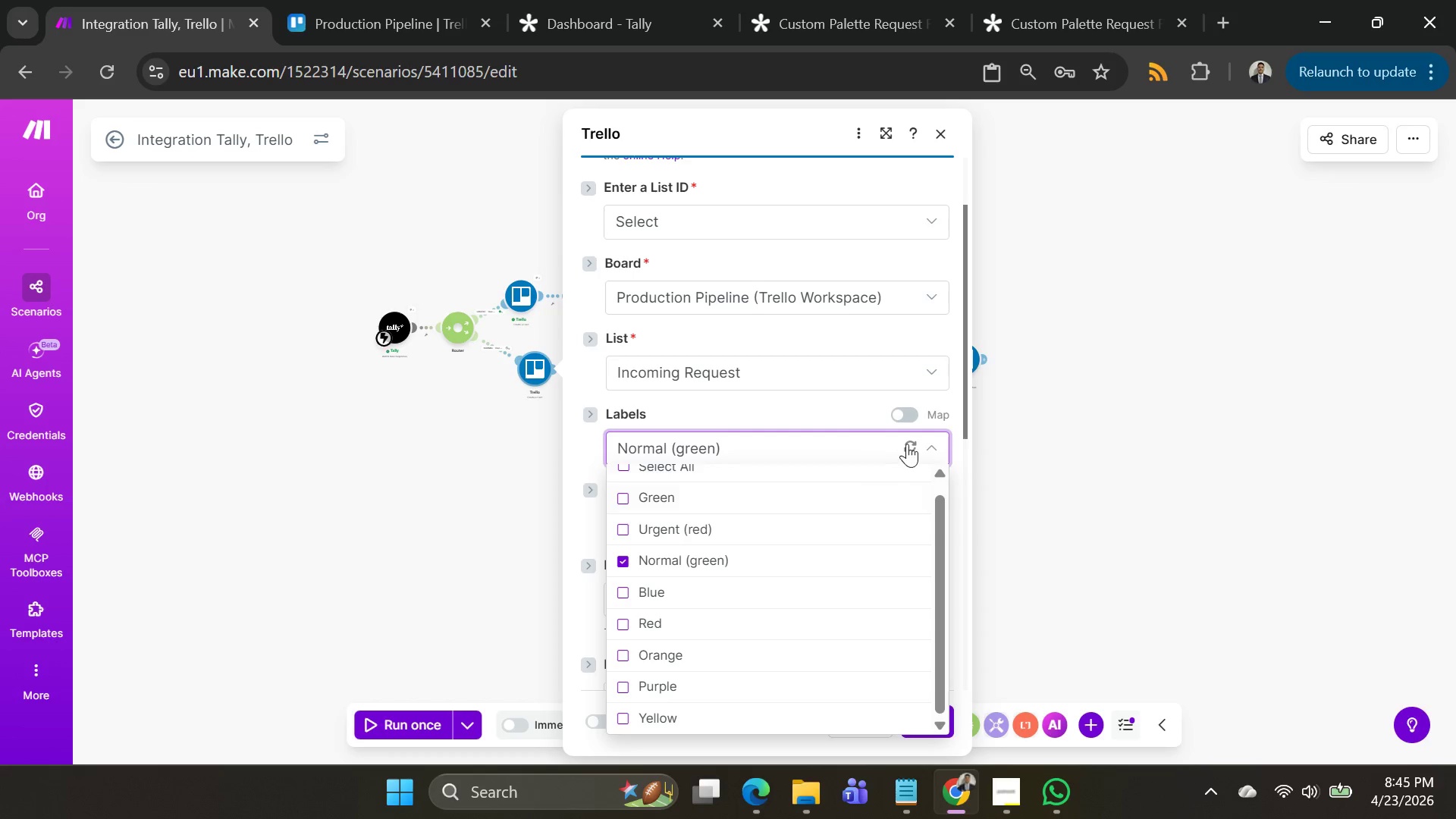 
left_click([912, 440])
 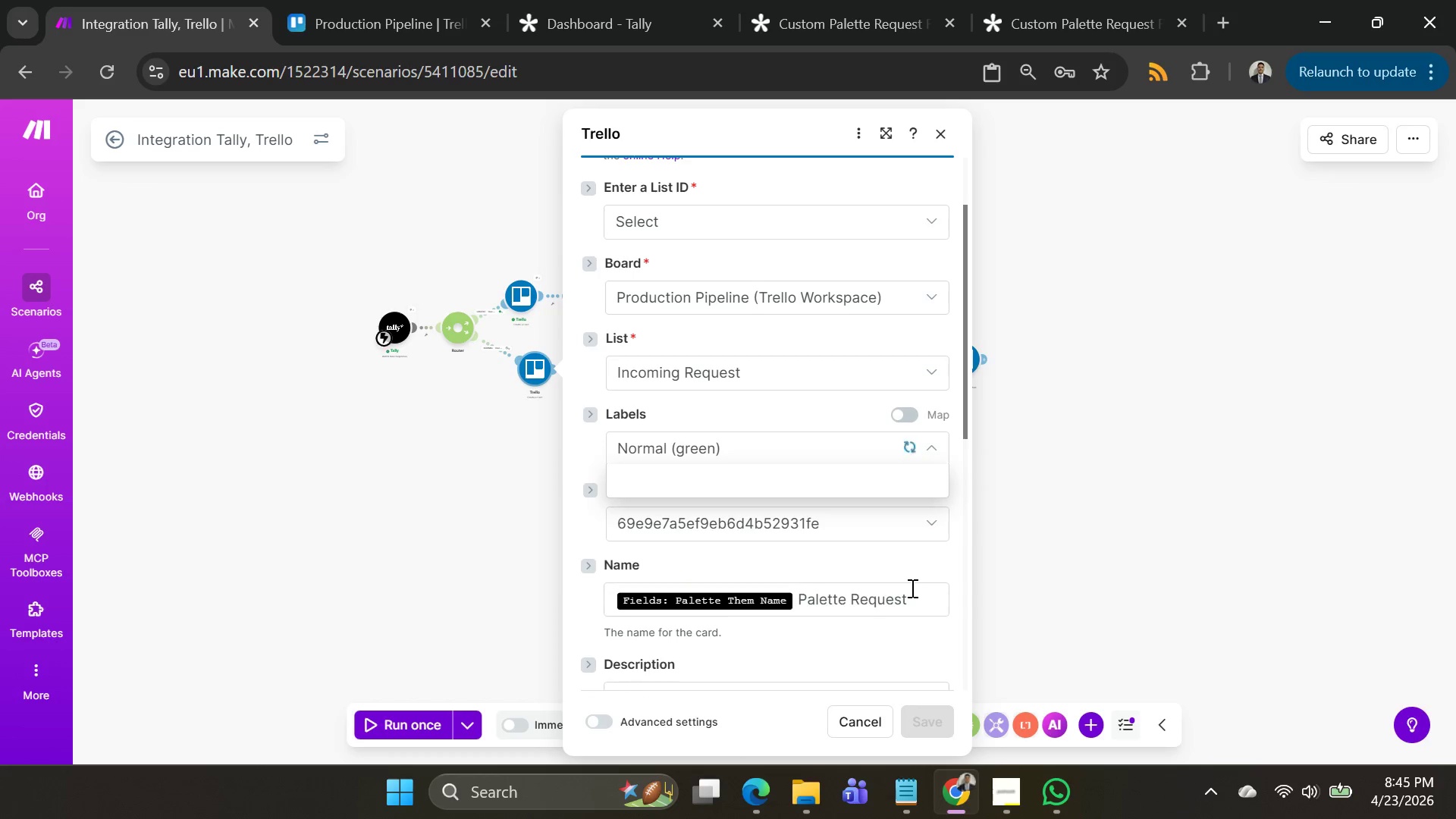 
scroll: coordinate [909, 620], scroll_direction: down, amount: 5.0
 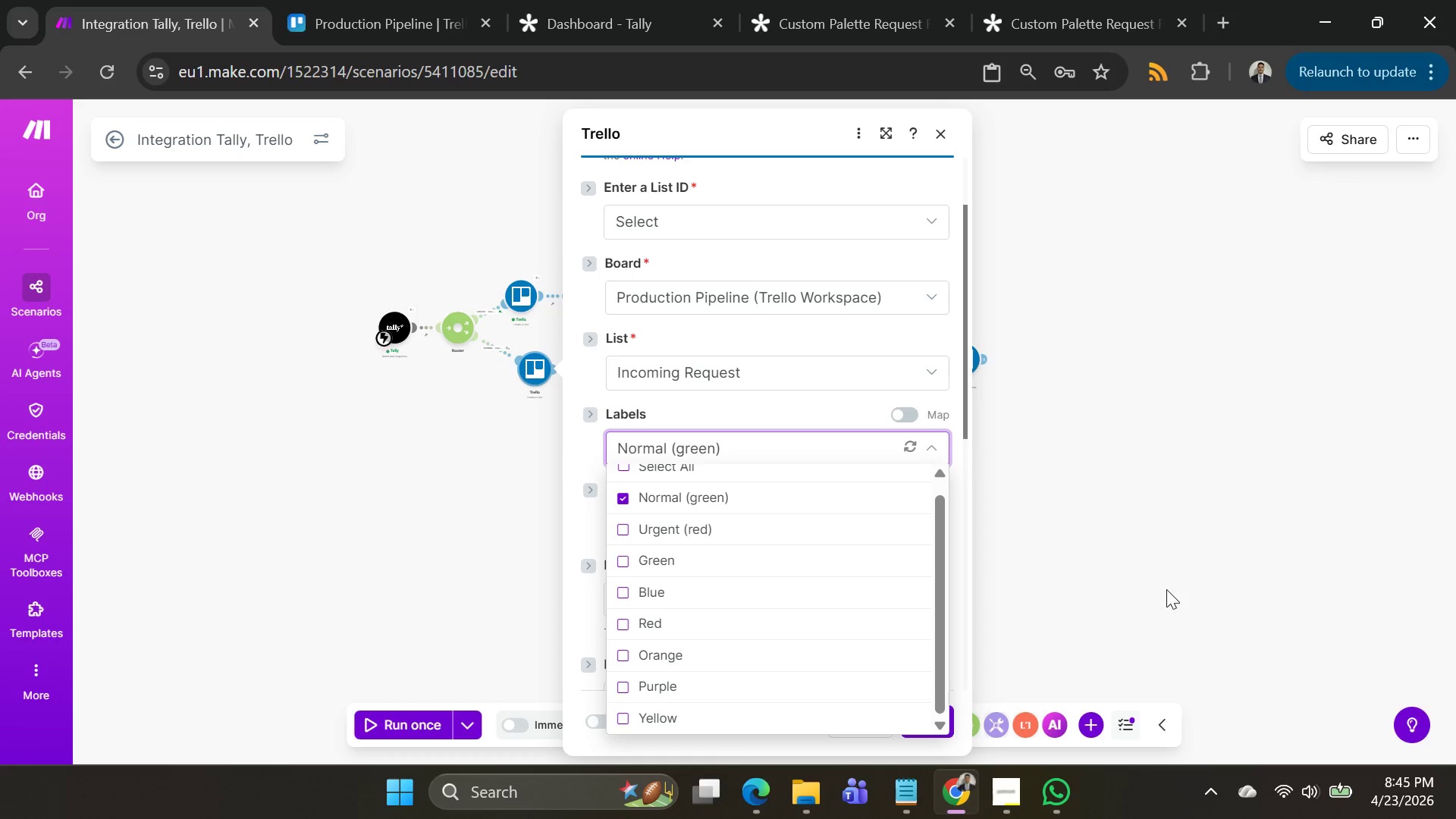 
left_click([1168, 589])
 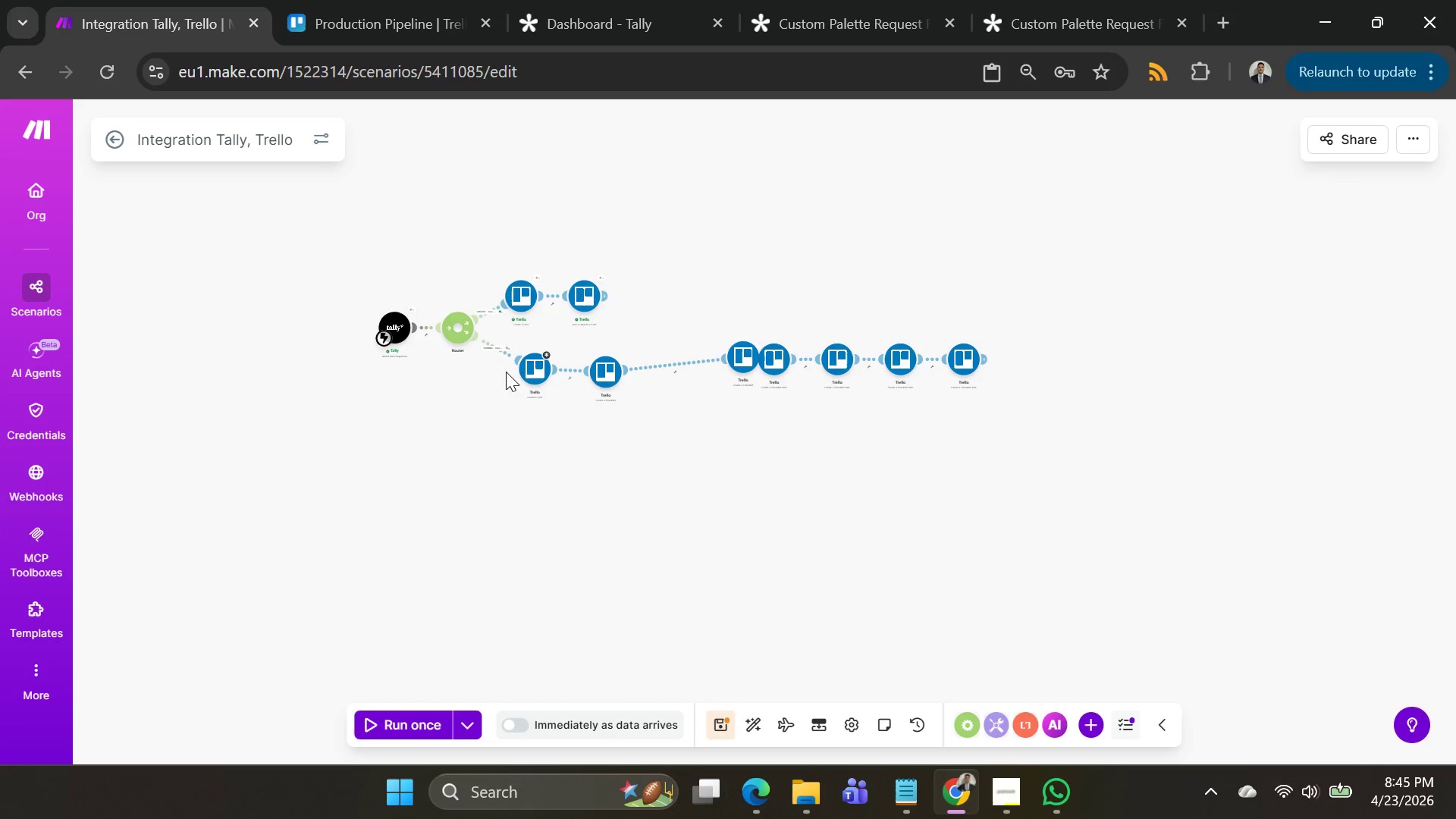 
left_click([534, 372])
 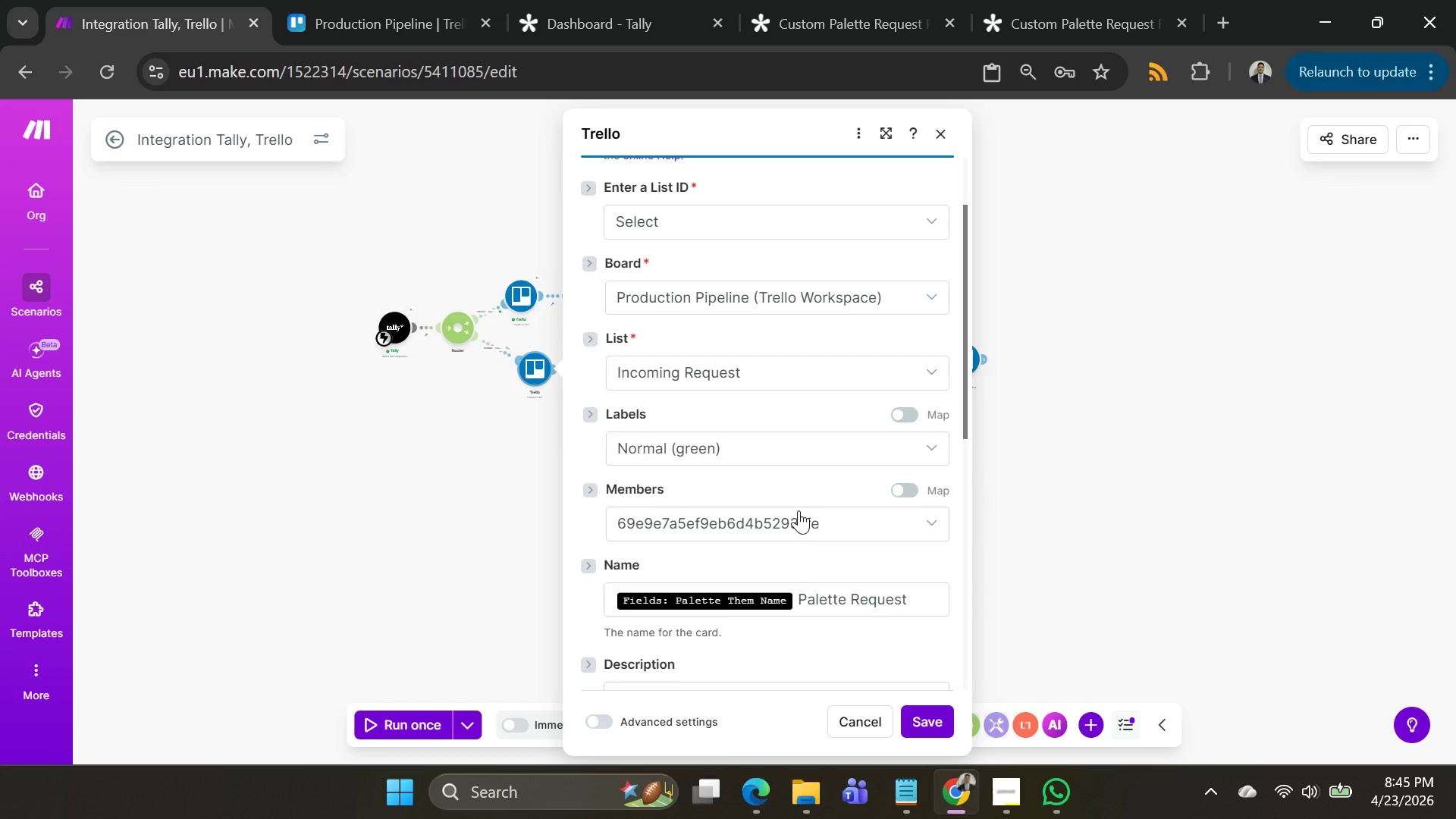 
left_click_drag(start_coordinate=[946, 720], to_coordinate=[940, 717])
 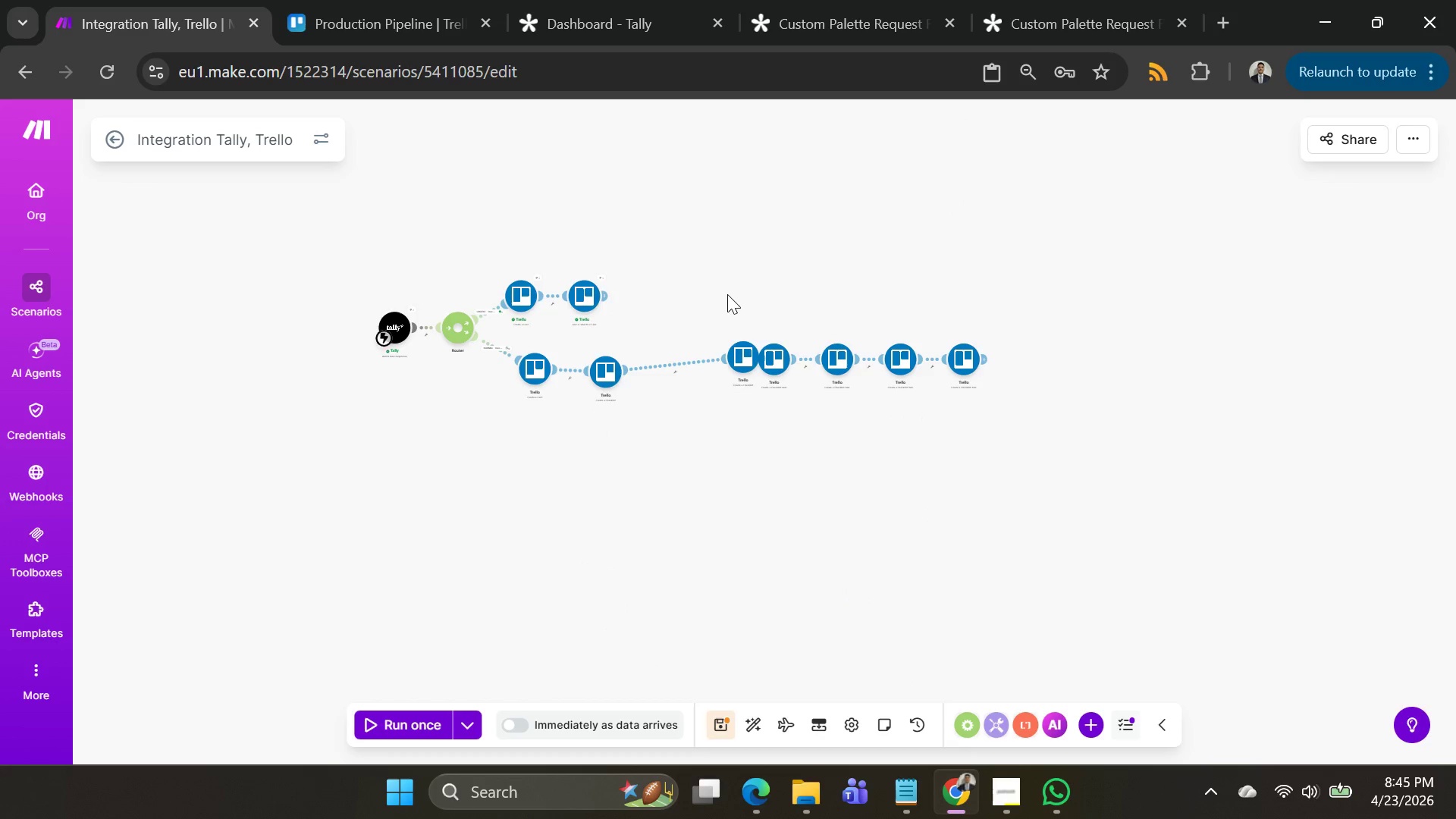 
hold_key(key=ControlLeft, duration=0.75)
 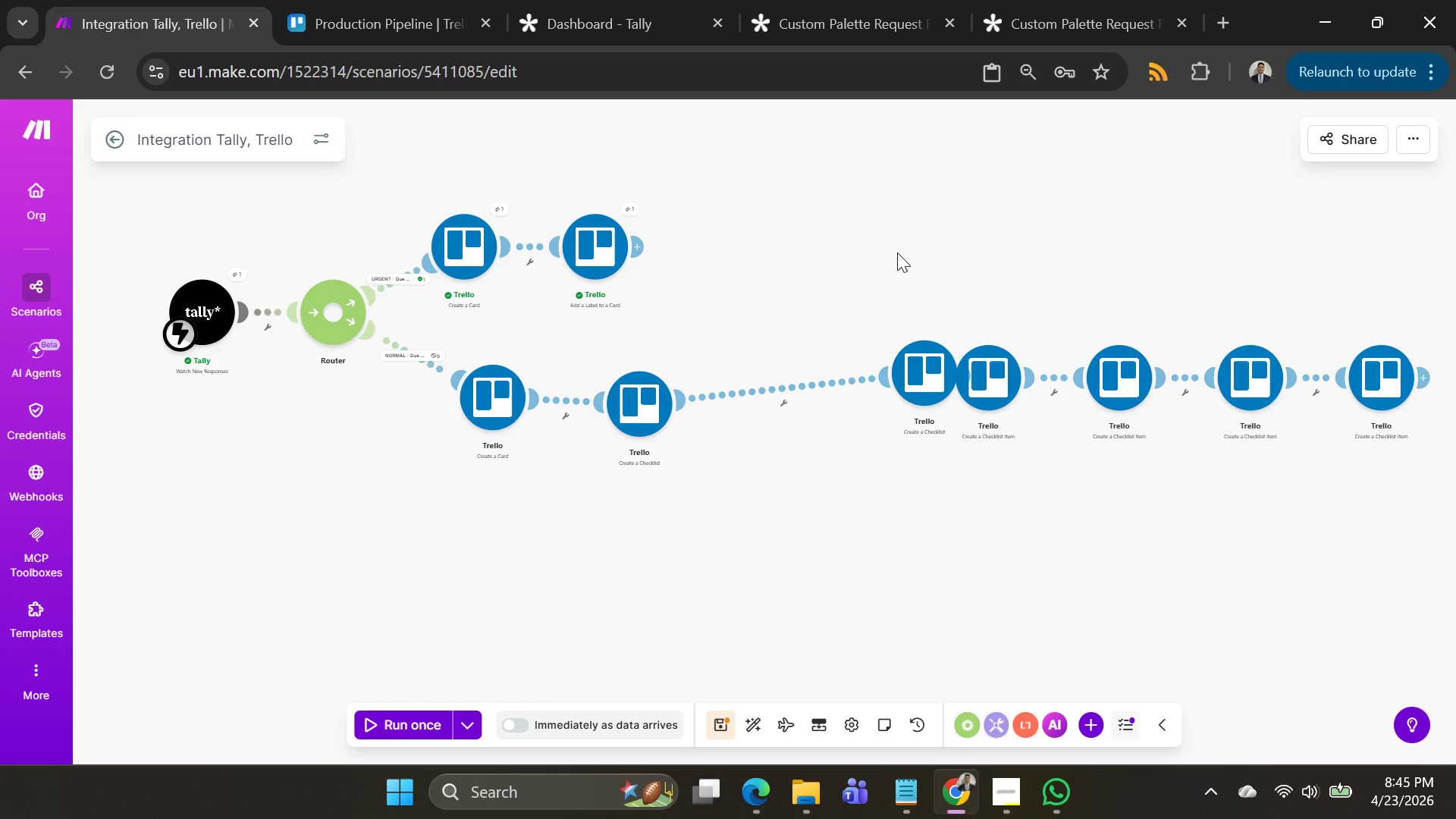 
left_click_drag(start_coordinate=[730, 299], to_coordinate=[897, 253])
 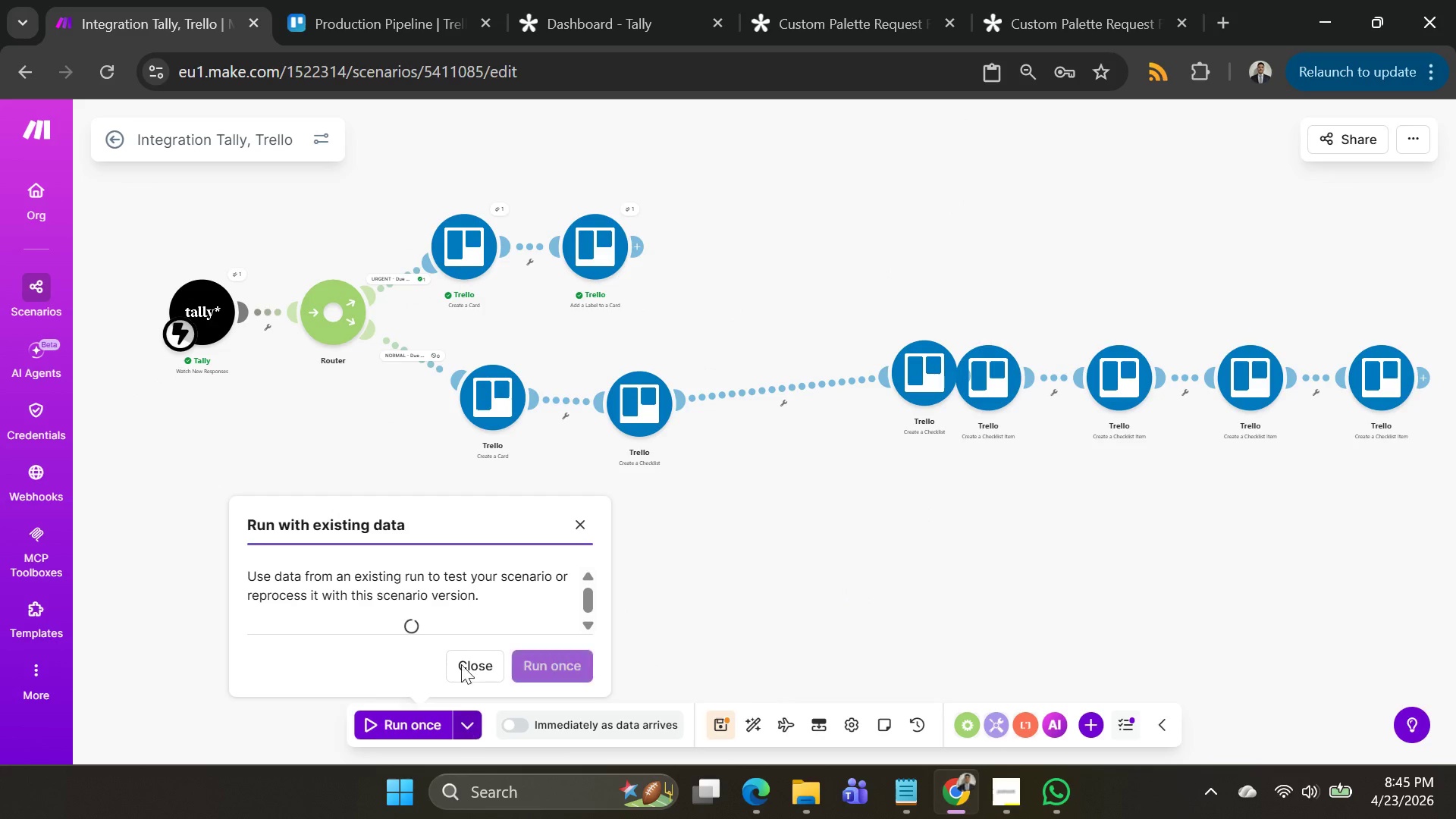 
scroll: coordinate [730, 299], scroll_direction: up, amount: 2.0
 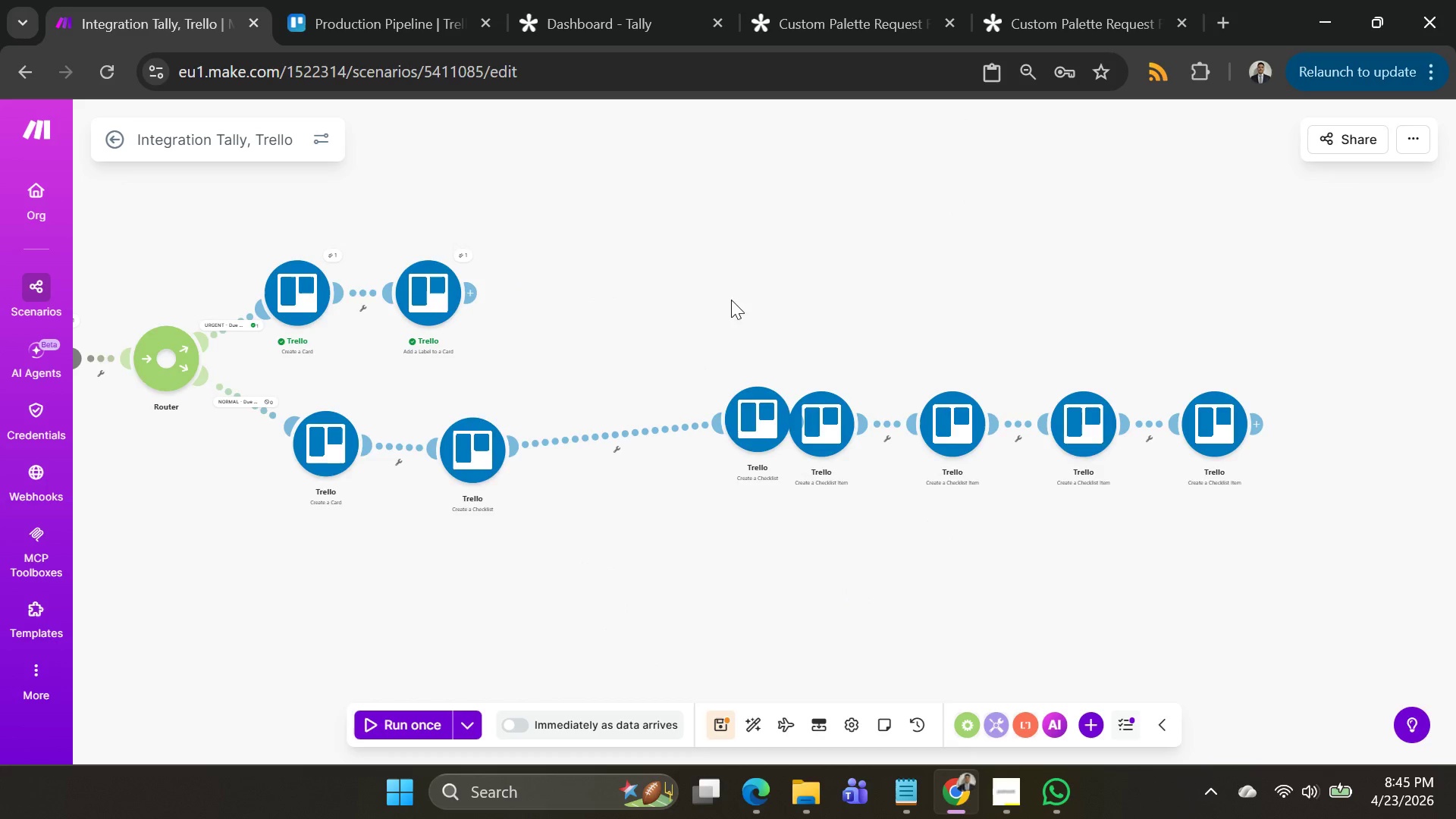 
left_click([431, 594])
 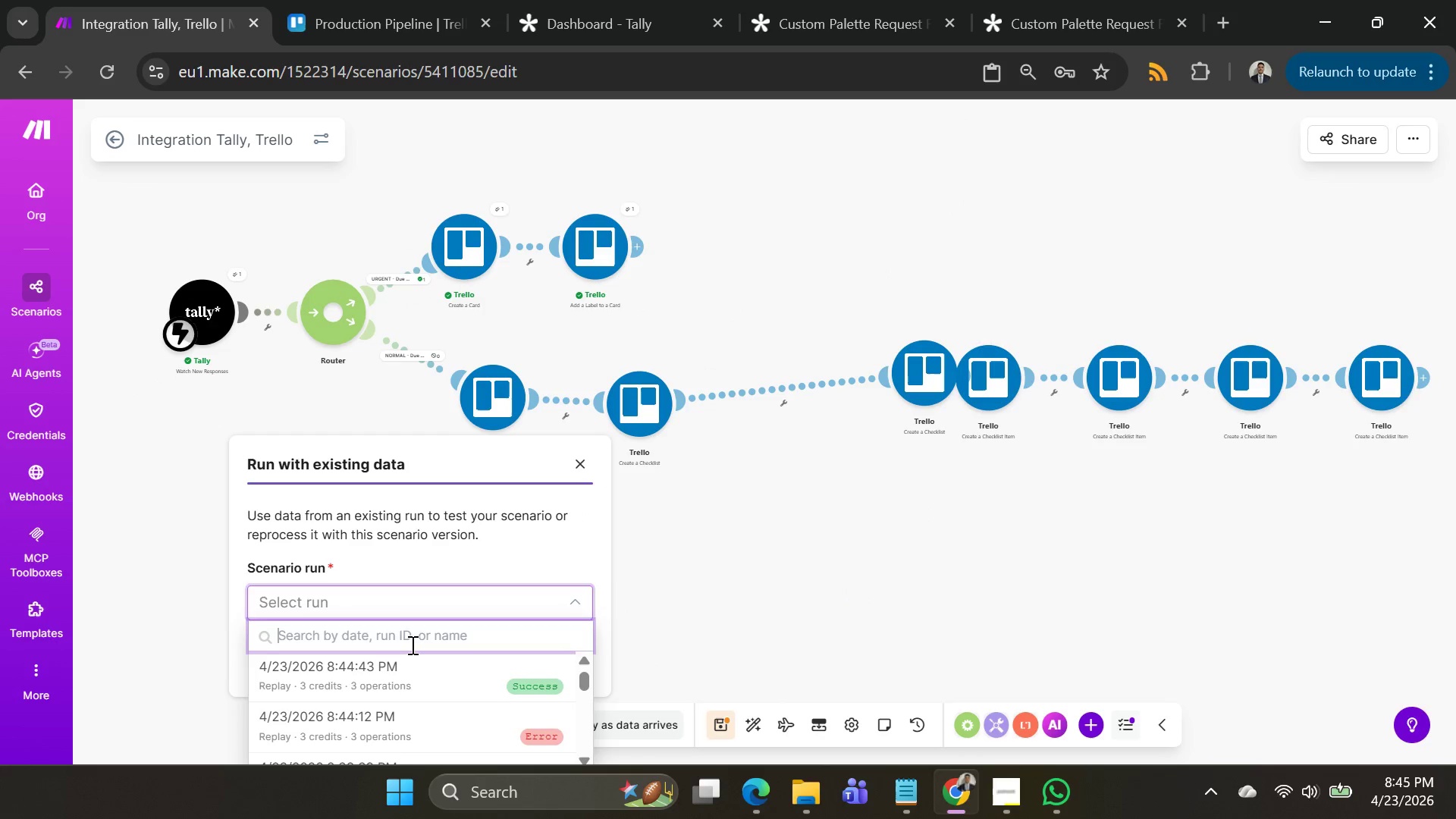 
scroll: coordinate [438, 589], scroll_direction: down, amount: 3.0
 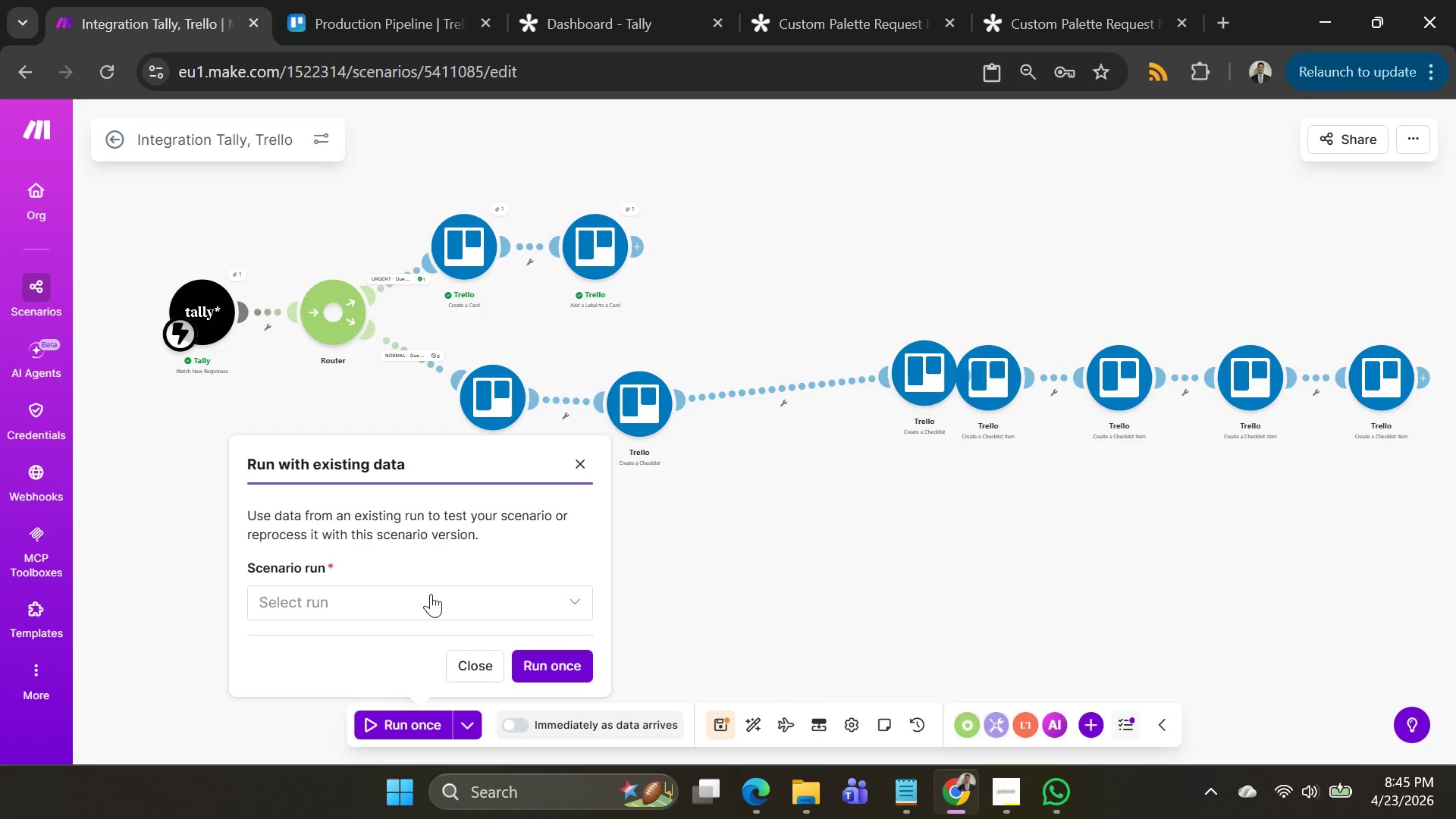 
left_click([419, 743])
 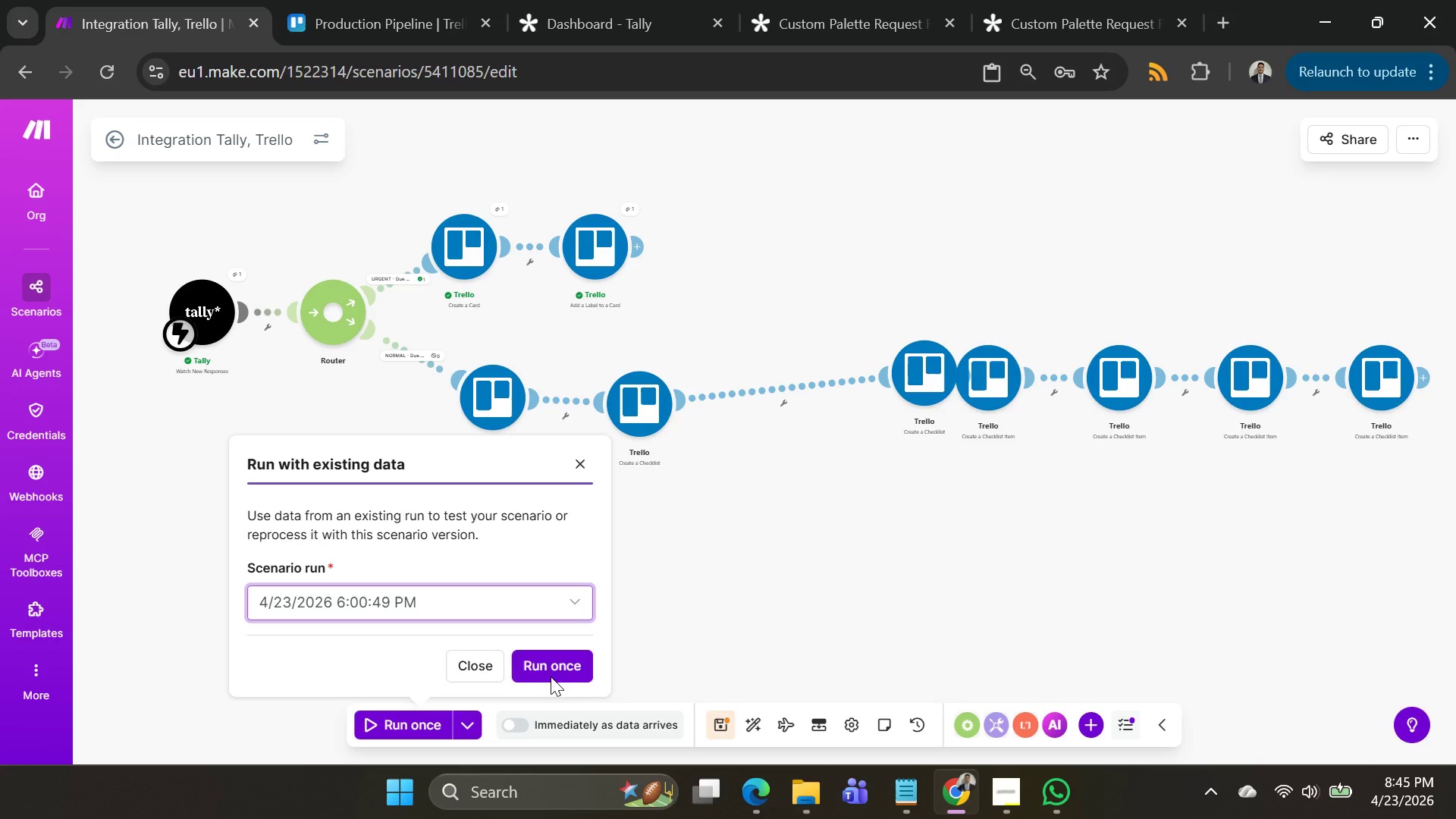 
scroll: coordinate [446, 736], scroll_direction: down, amount: 26.0
 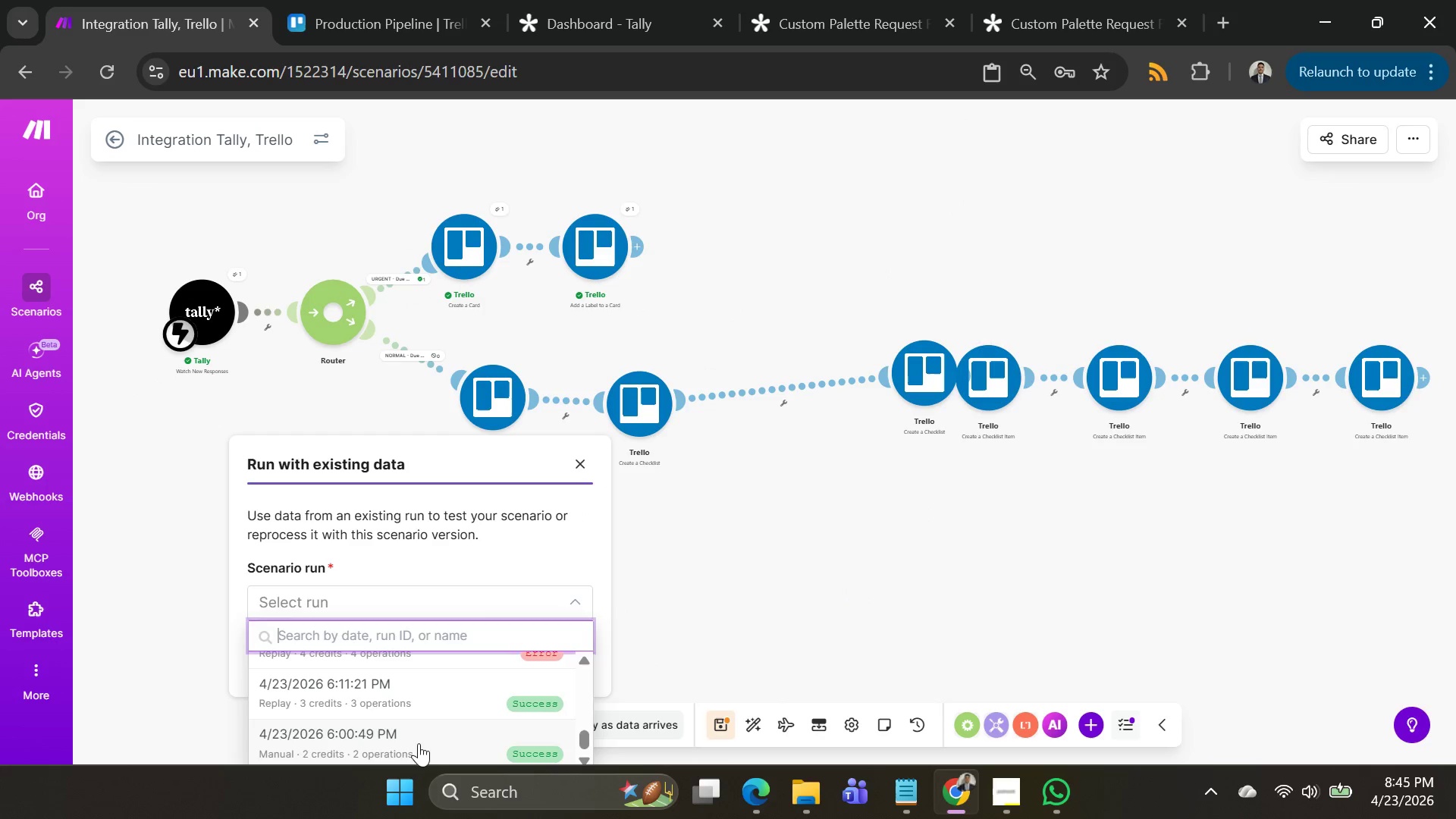 
left_click([551, 662])
 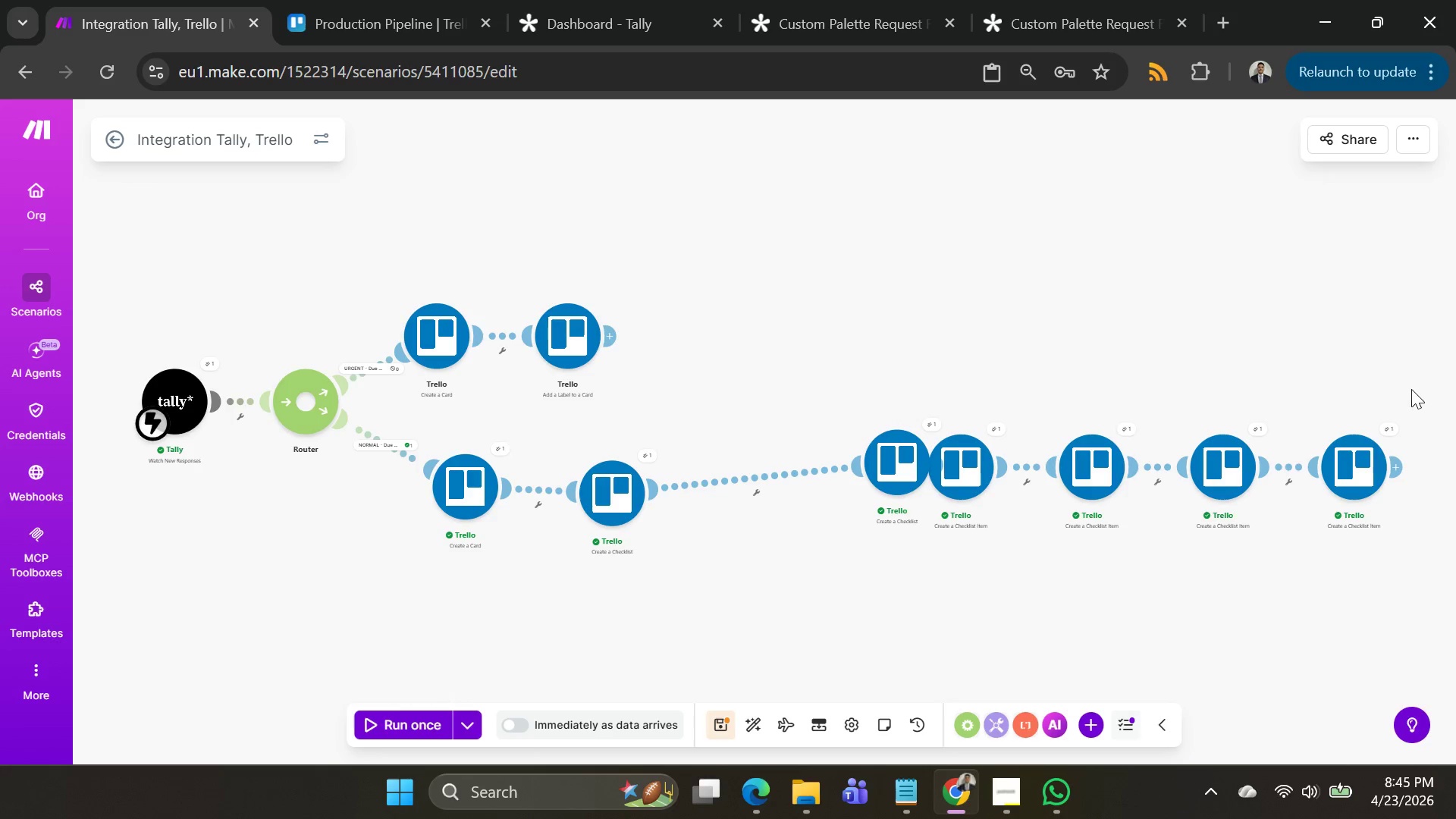 
wait(5.83)
 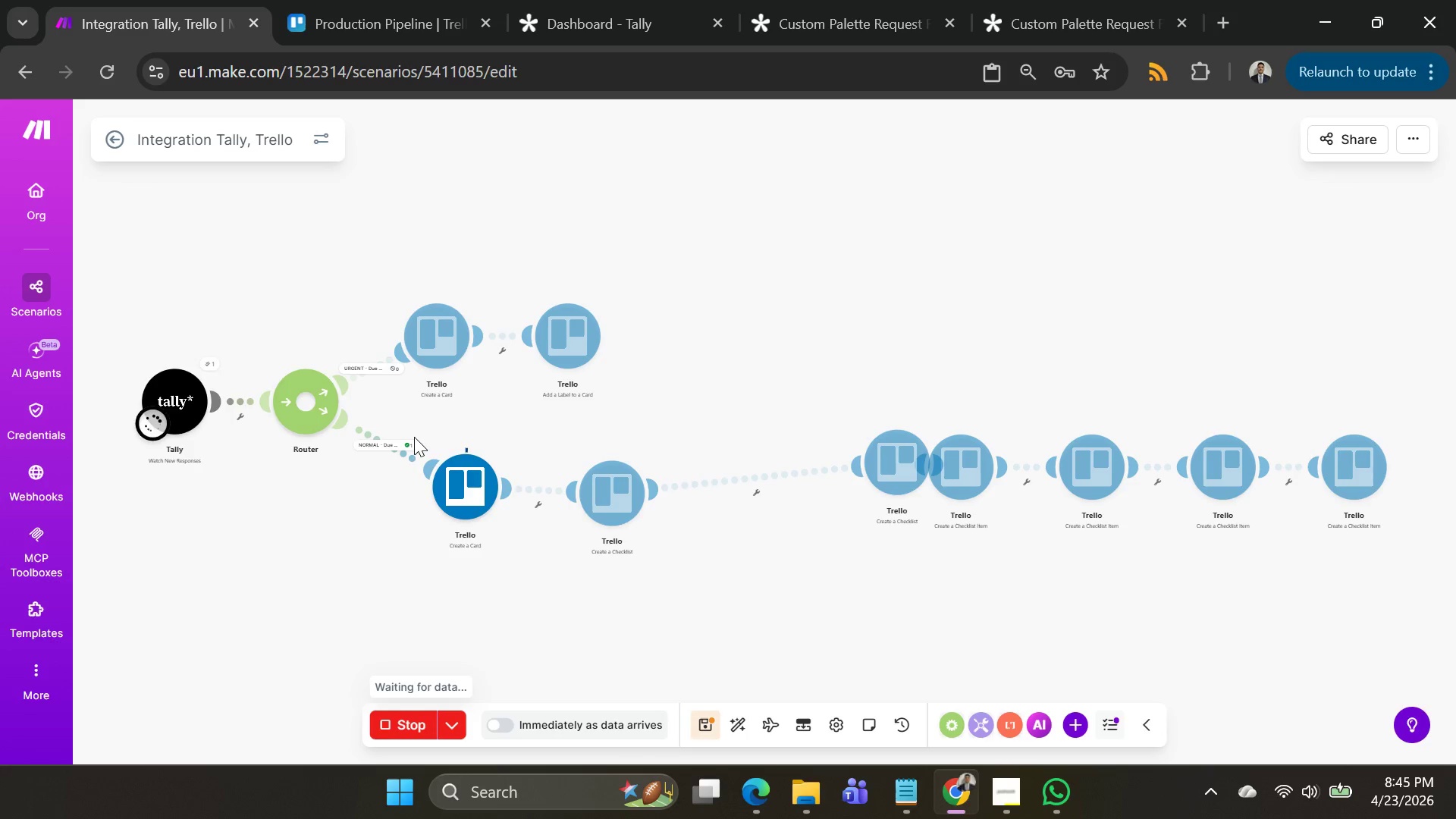 
left_click([1050, 10])
 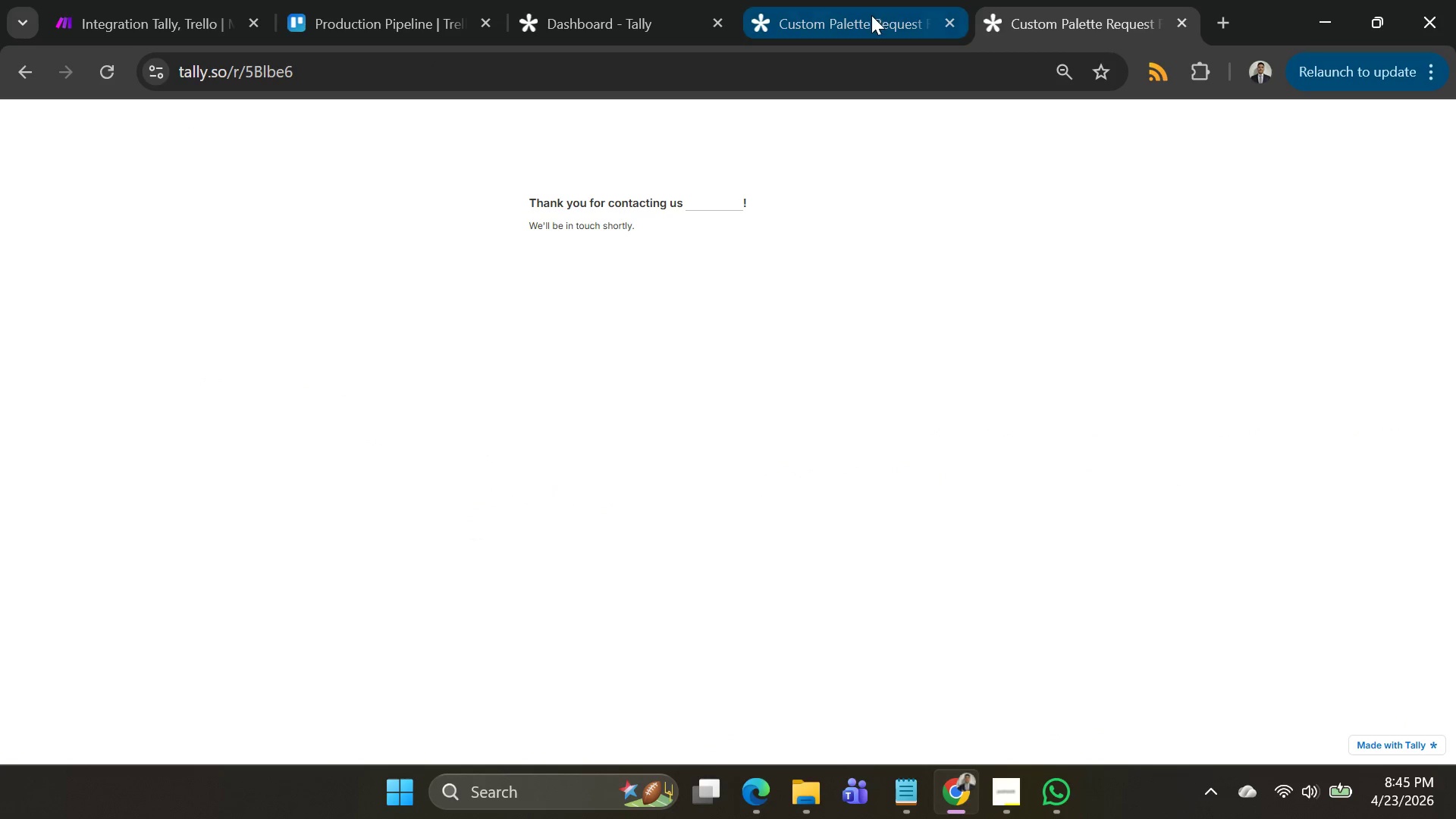 
left_click_drag(start_coordinate=[870, 15], to_coordinate=[862, 15])
 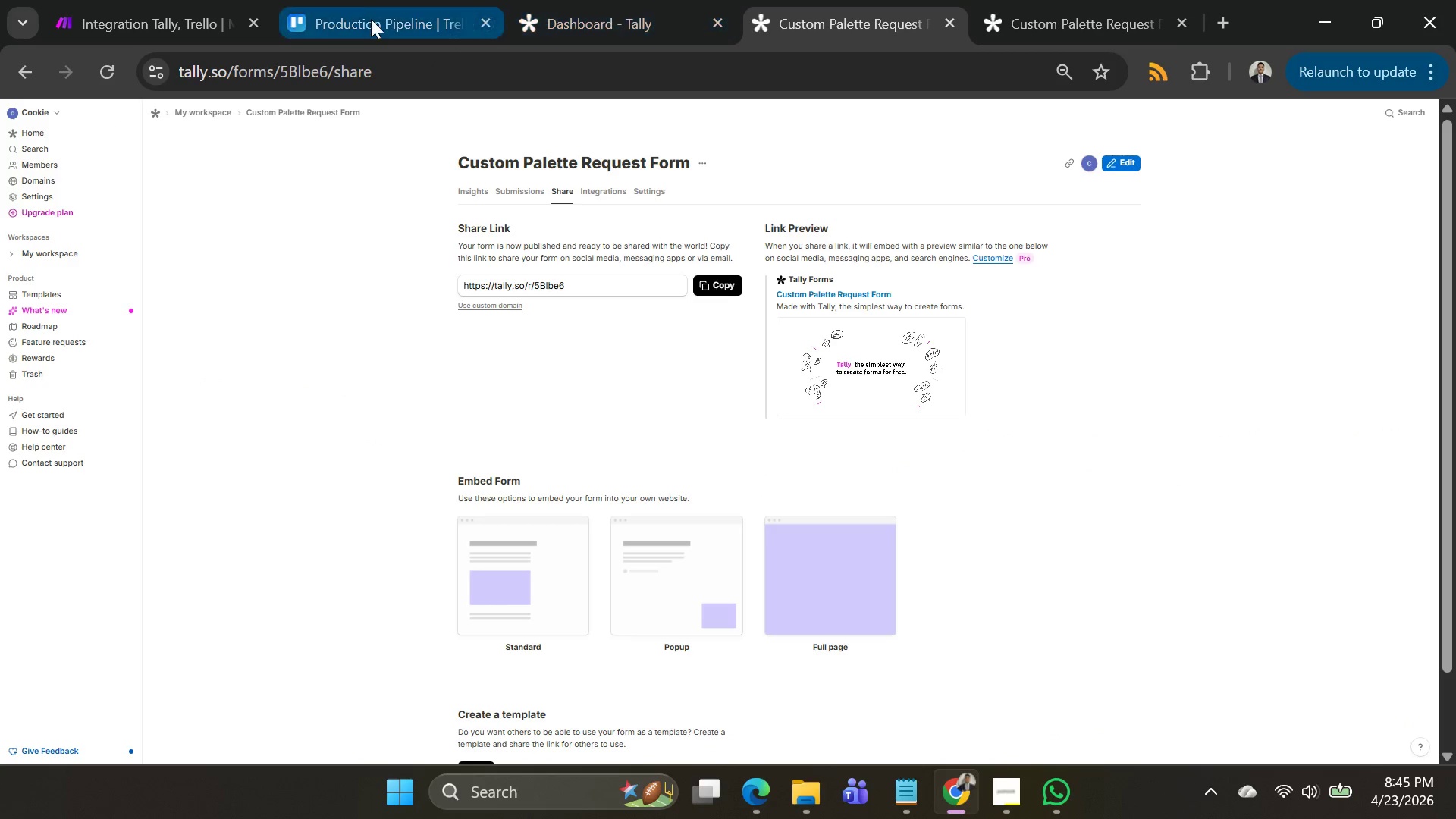 
left_click([367, 19])
 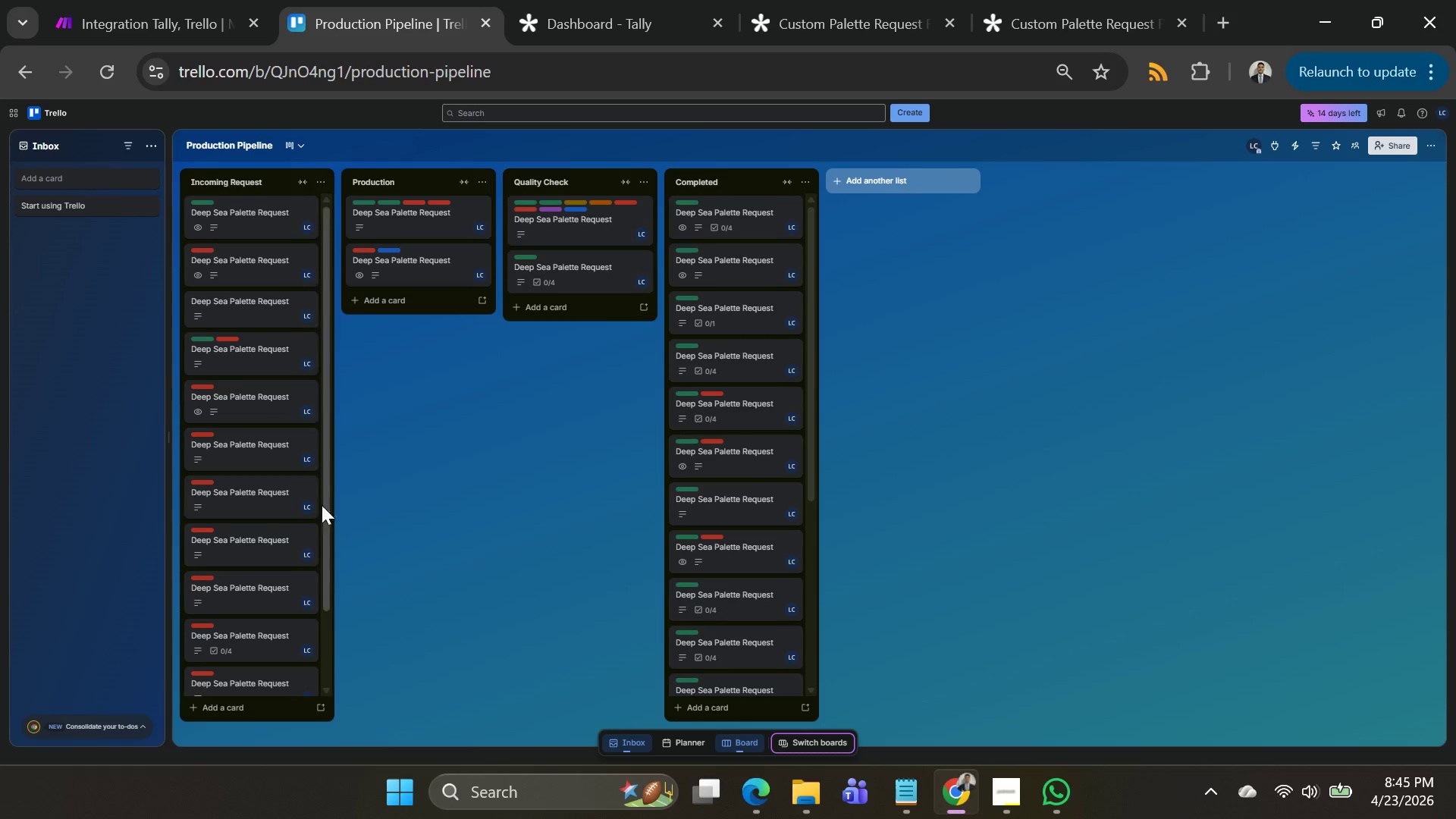 
scroll: coordinate [257, 540], scroll_direction: down, amount: 10.0
 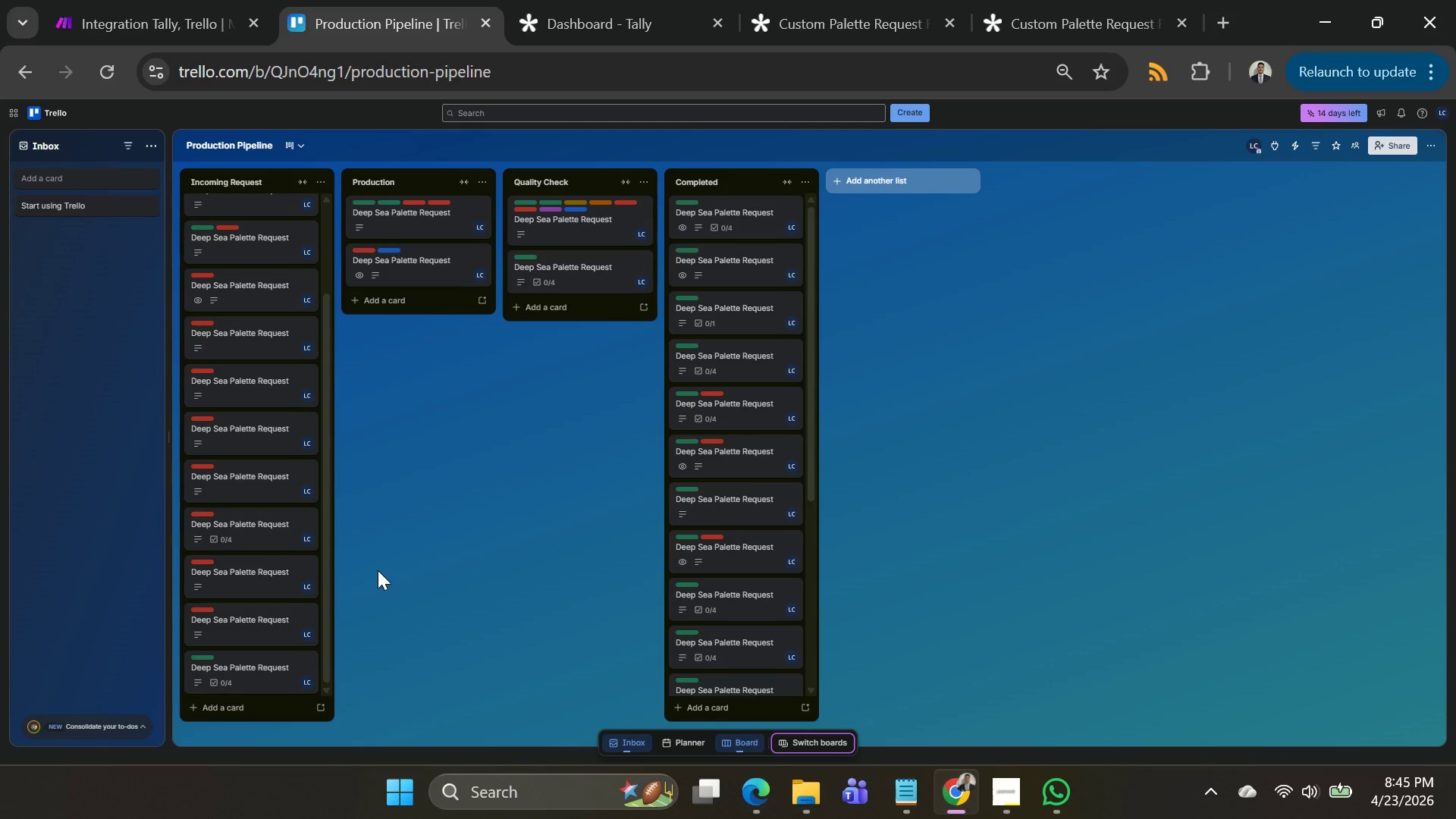 
left_click([1081, 344])
 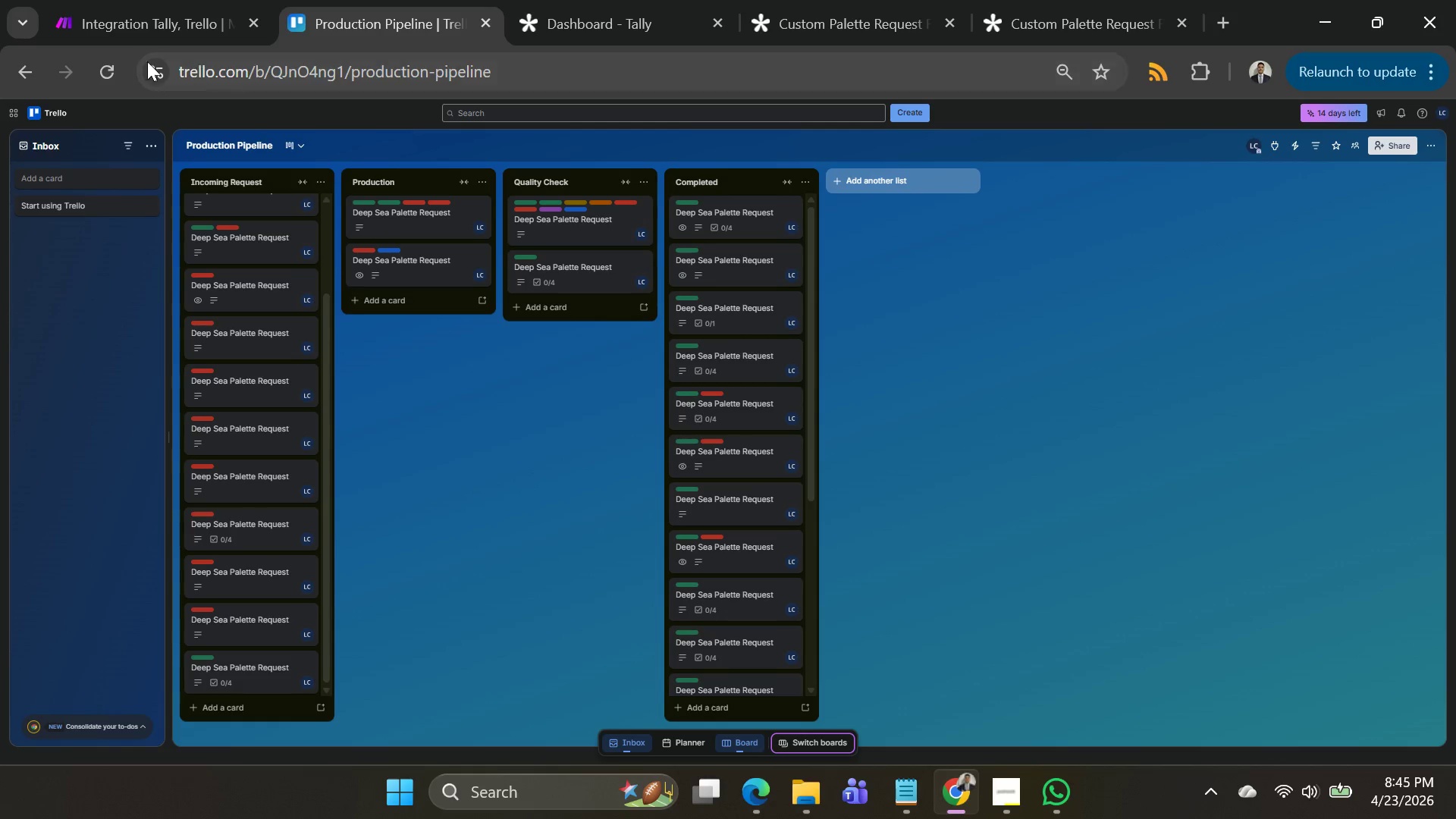 
left_click([140, 33])
 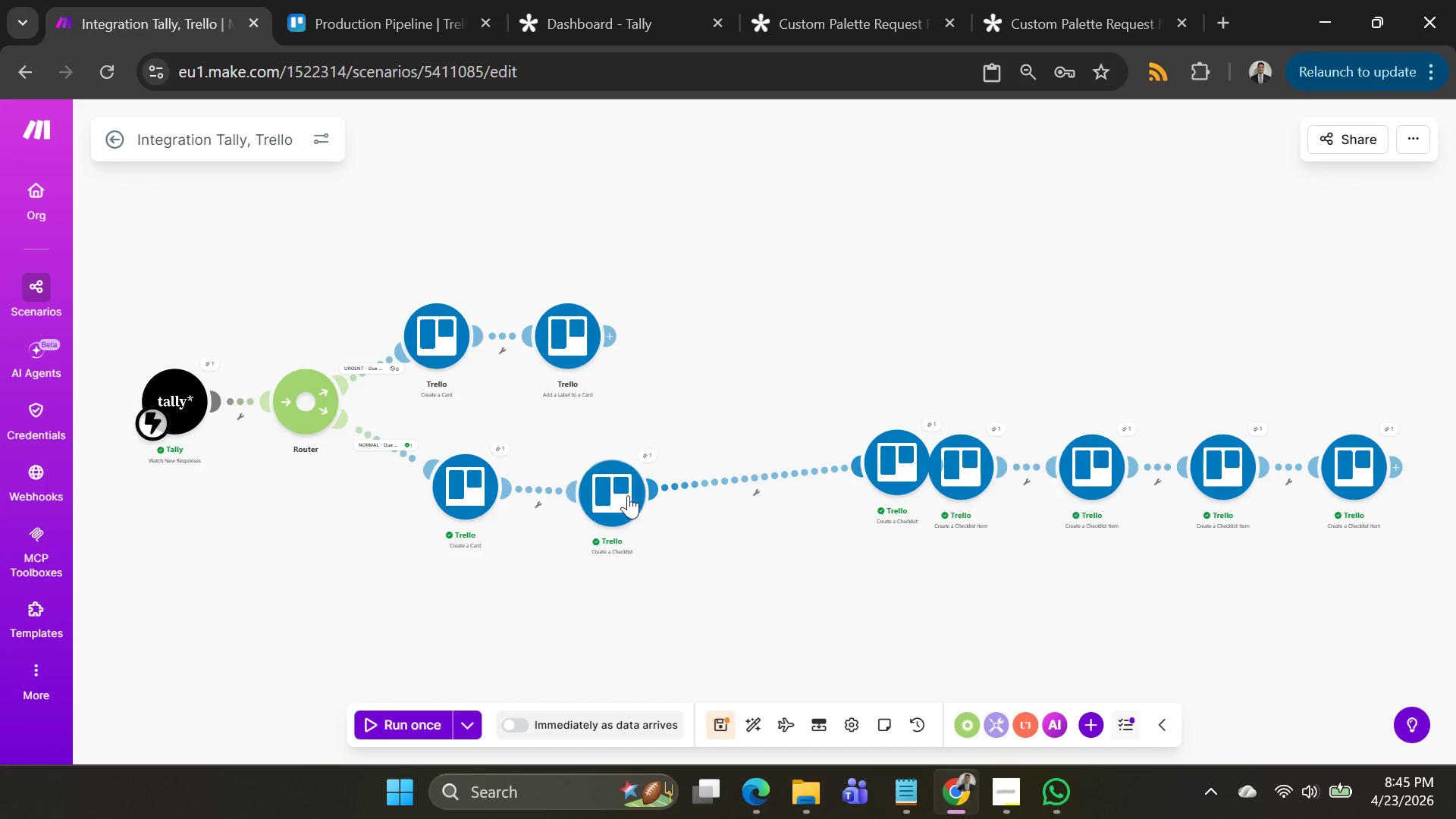 
left_click([600, 495])
 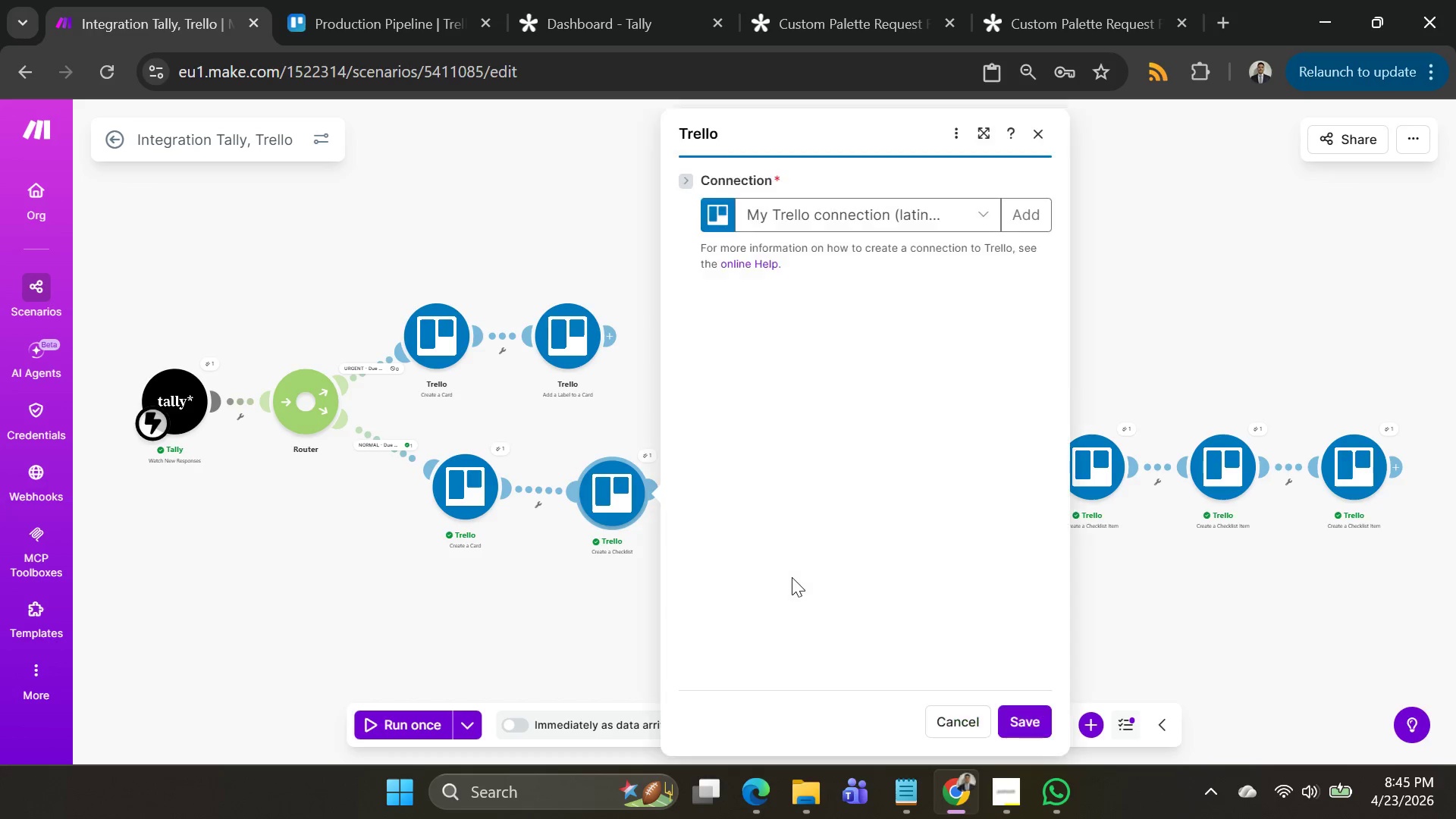 
scroll: coordinate [866, 575], scroll_direction: down, amount: 6.0
 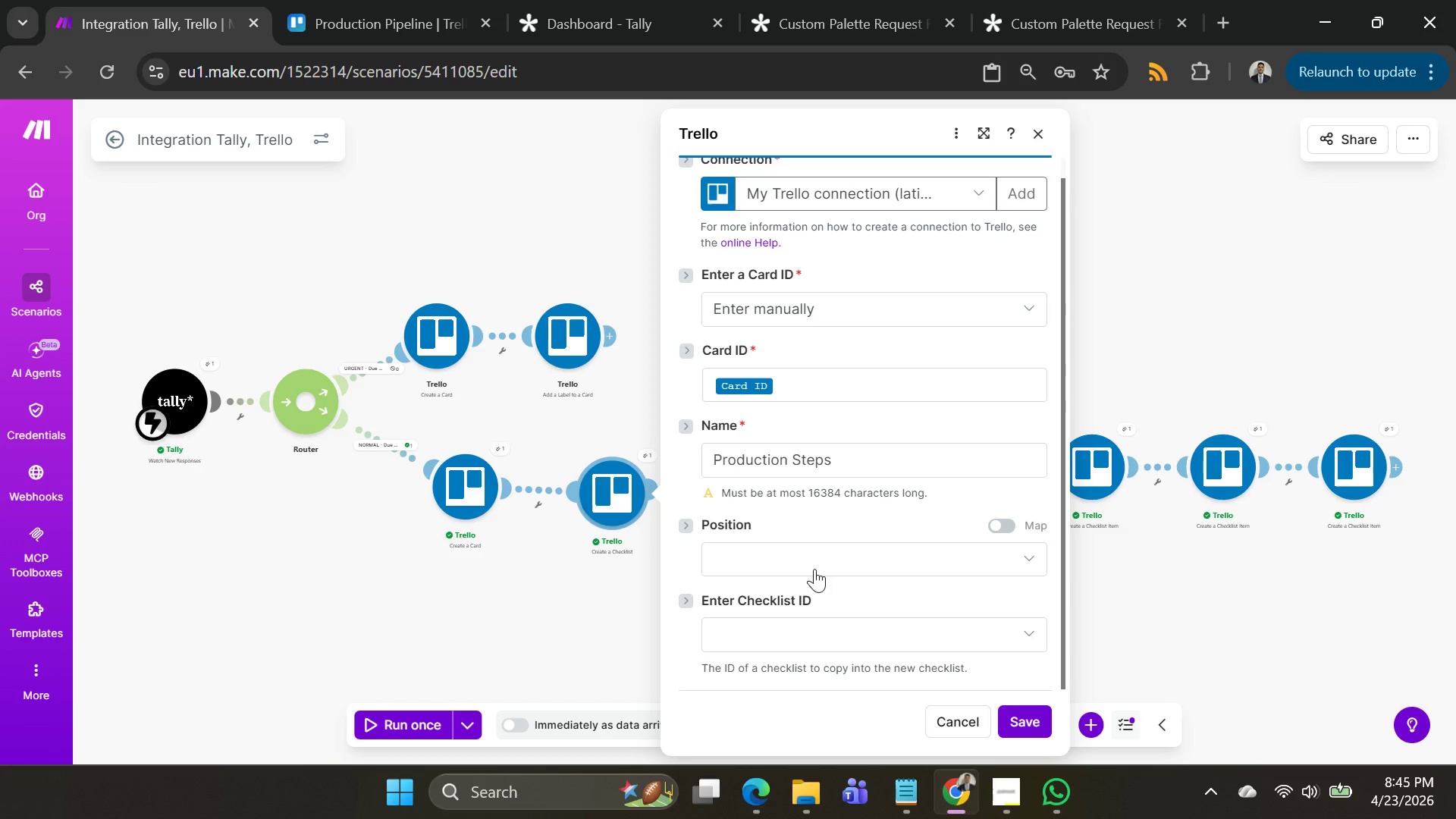 
wait(6.11)
 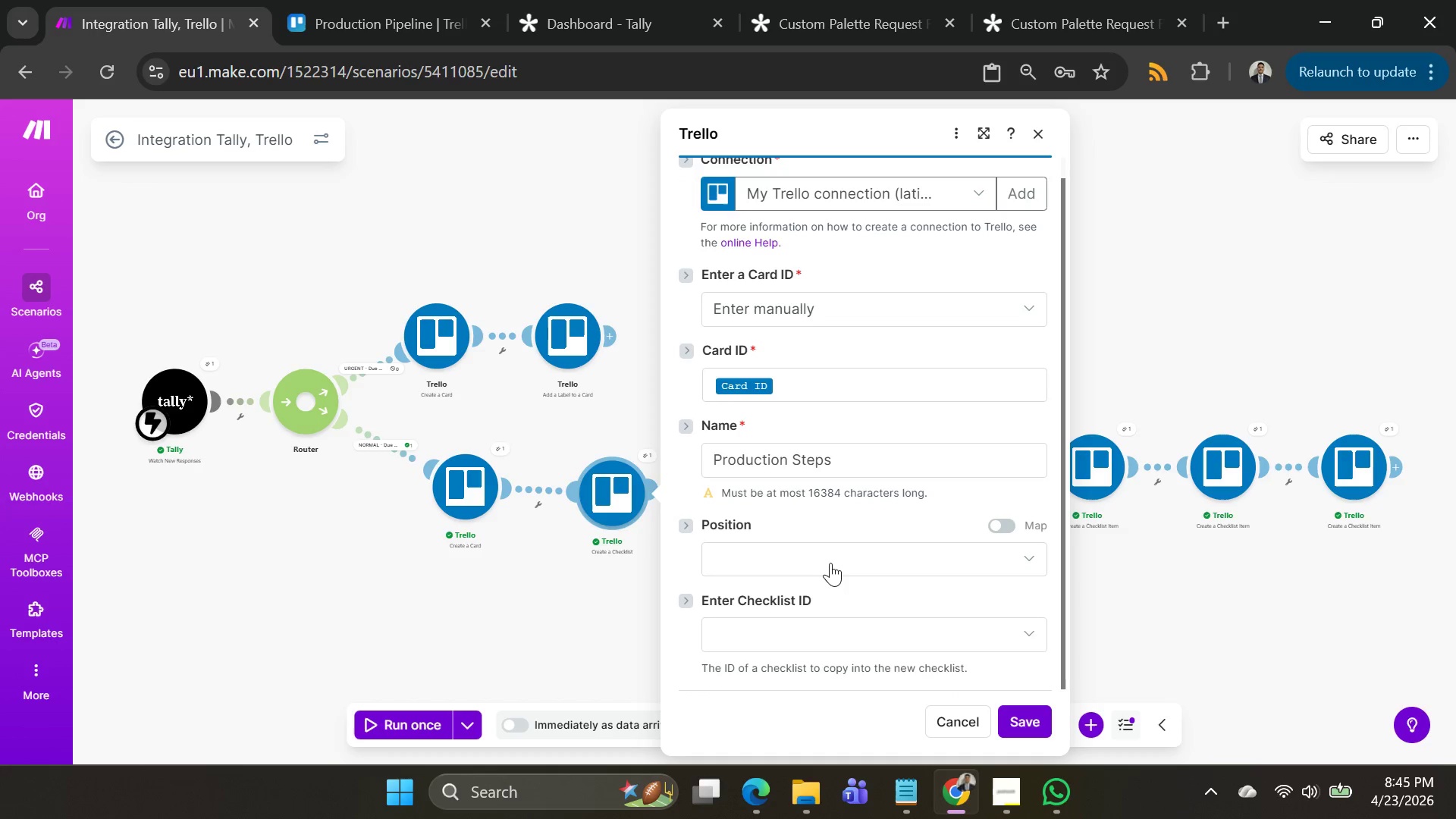 
scroll: coordinate [846, 505], scroll_direction: down, amount: 3.0
 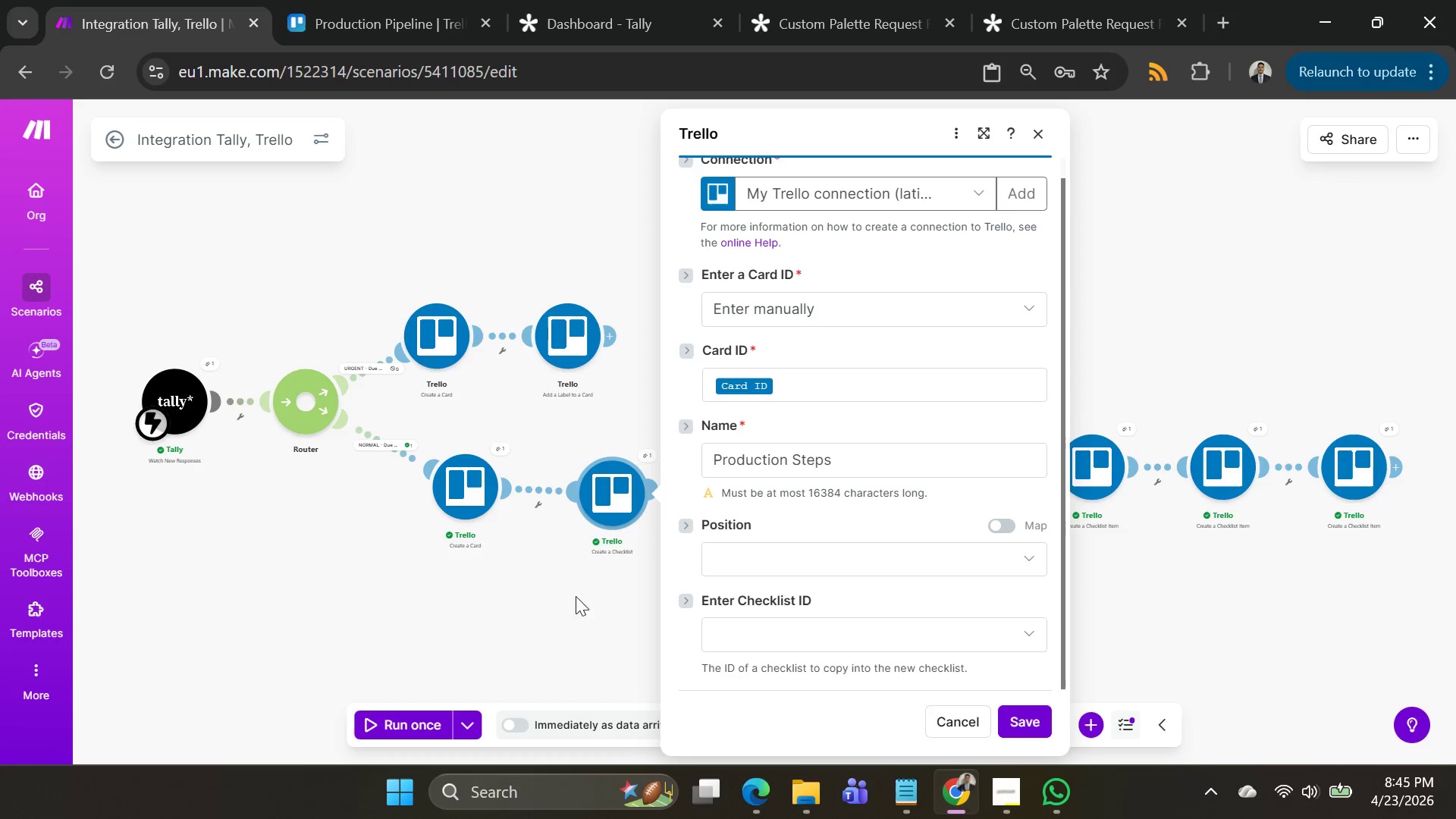 
left_click([540, 633])
 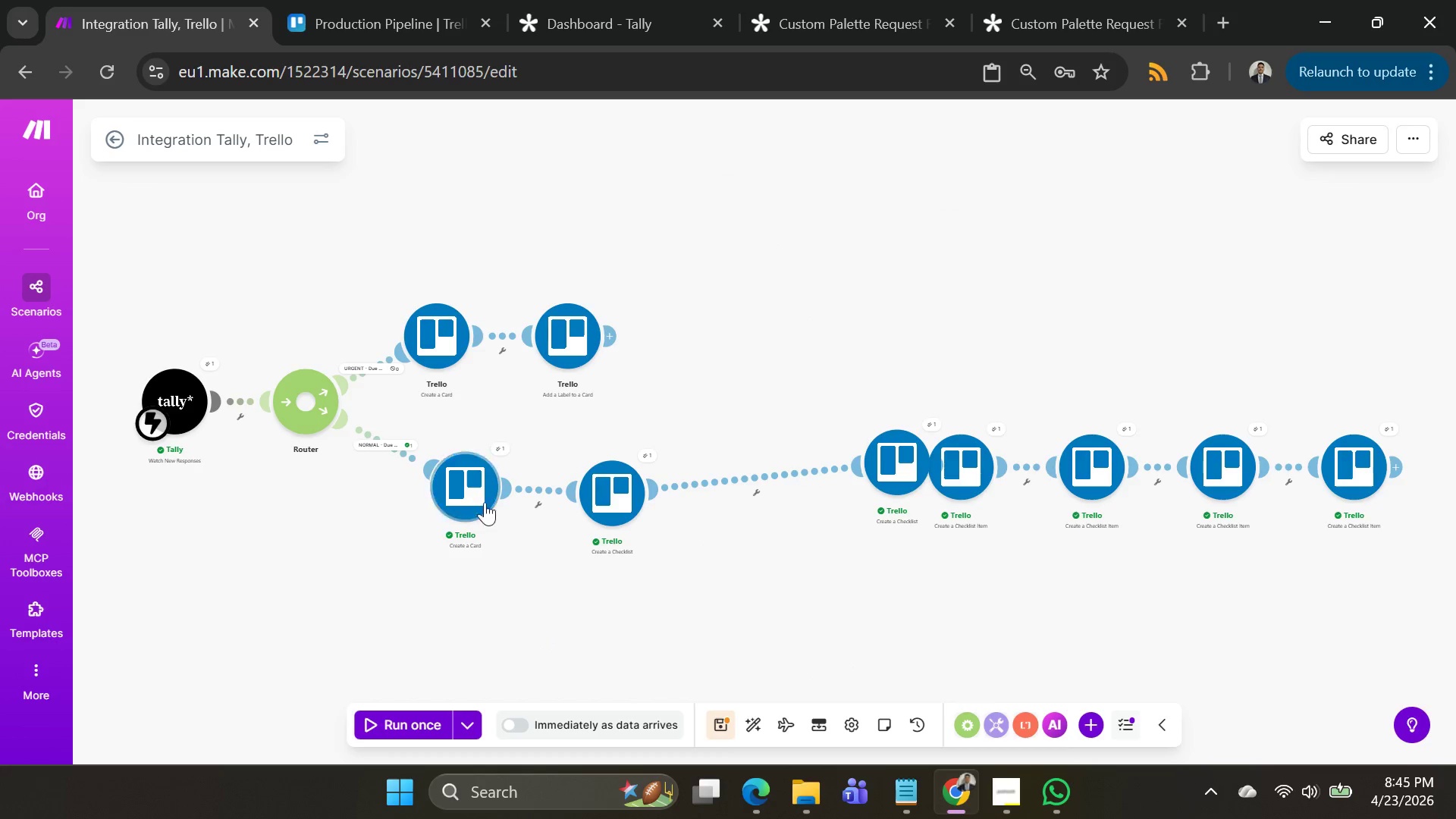 
left_click([482, 500])
 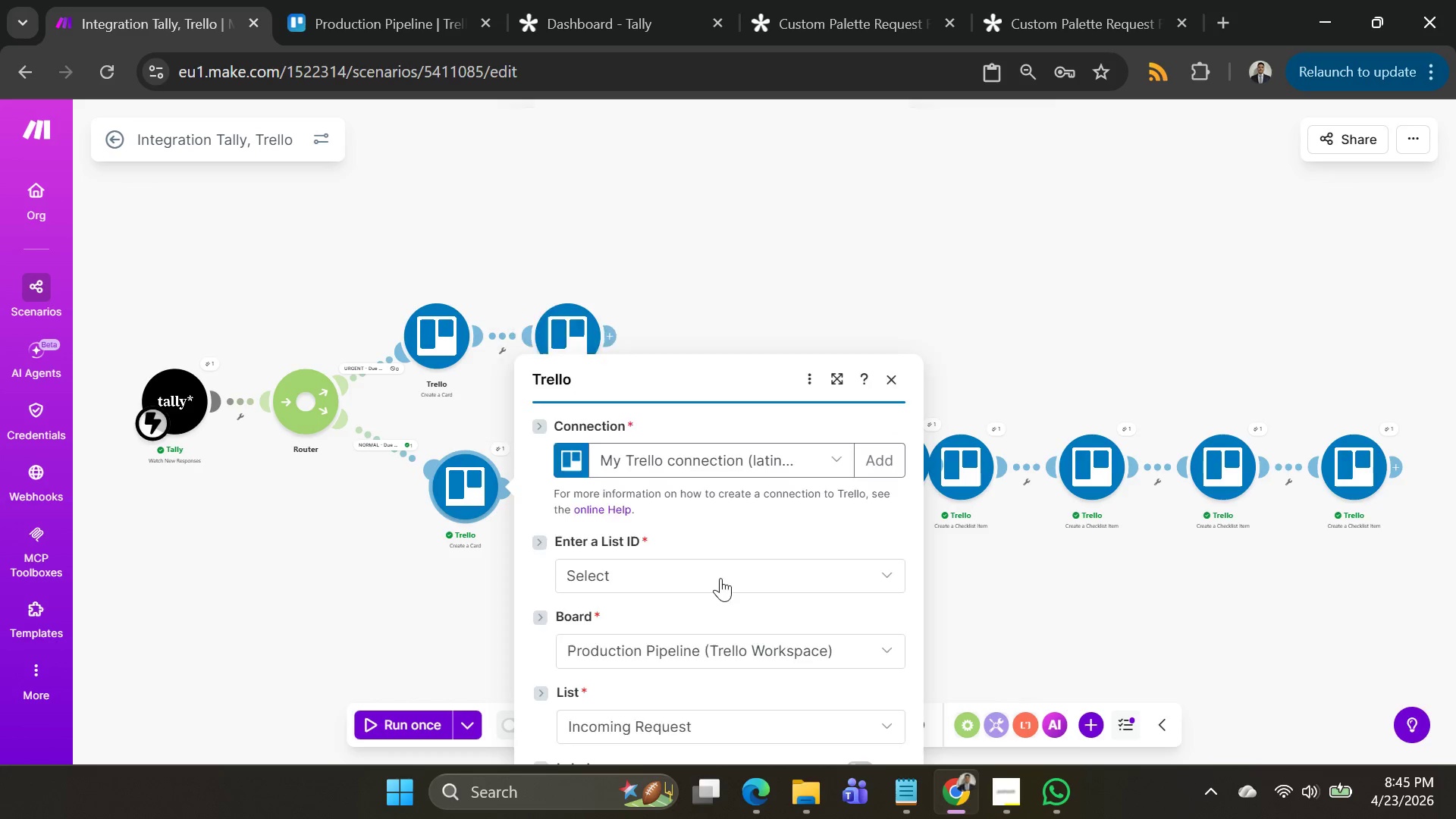 
scroll: coordinate [720, 578], scroll_direction: down, amount: 6.0
 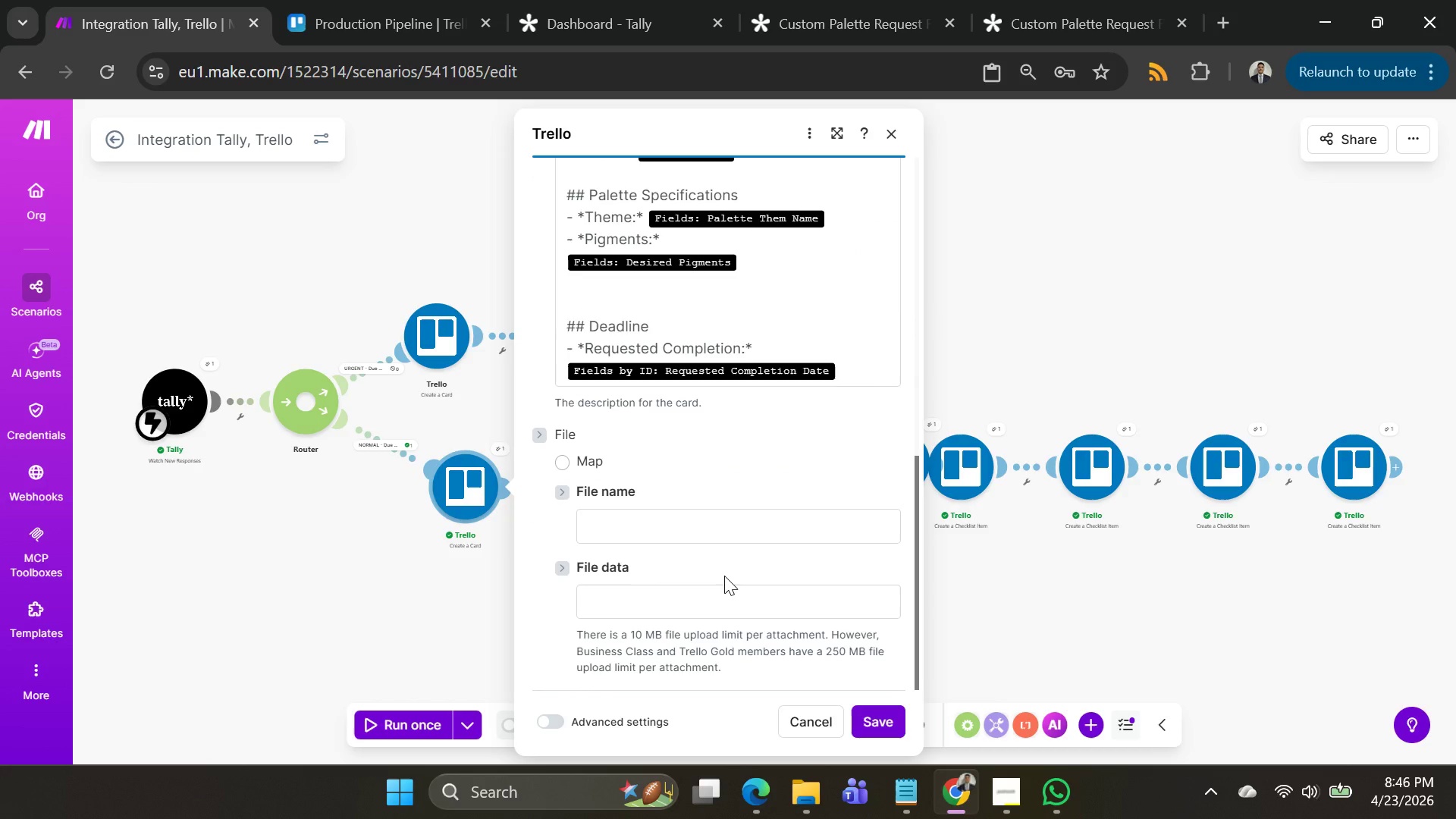 
scroll: coordinate [724, 576], scroll_direction: none, amount: 0.0
 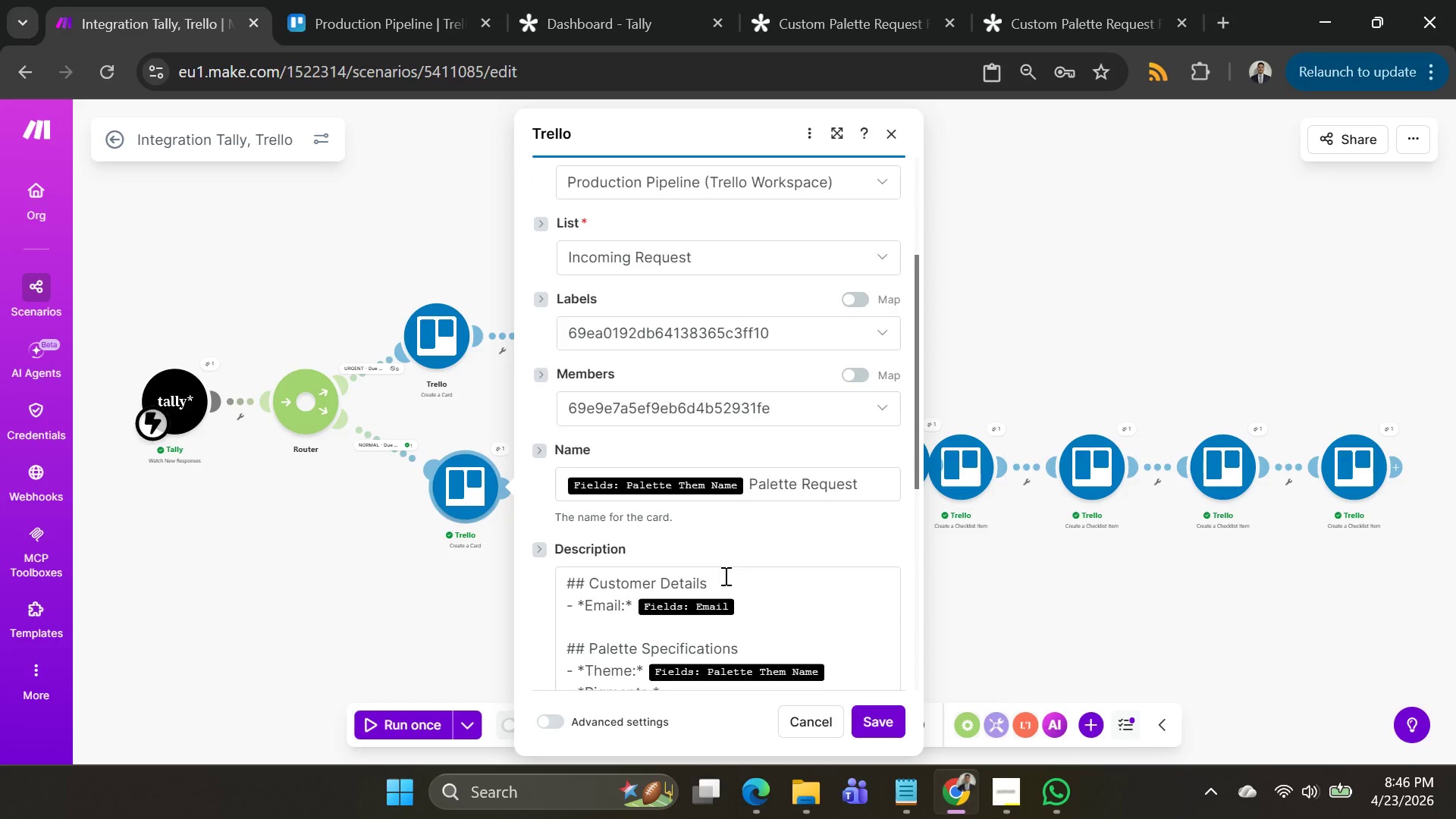 
left_click([456, 635])
 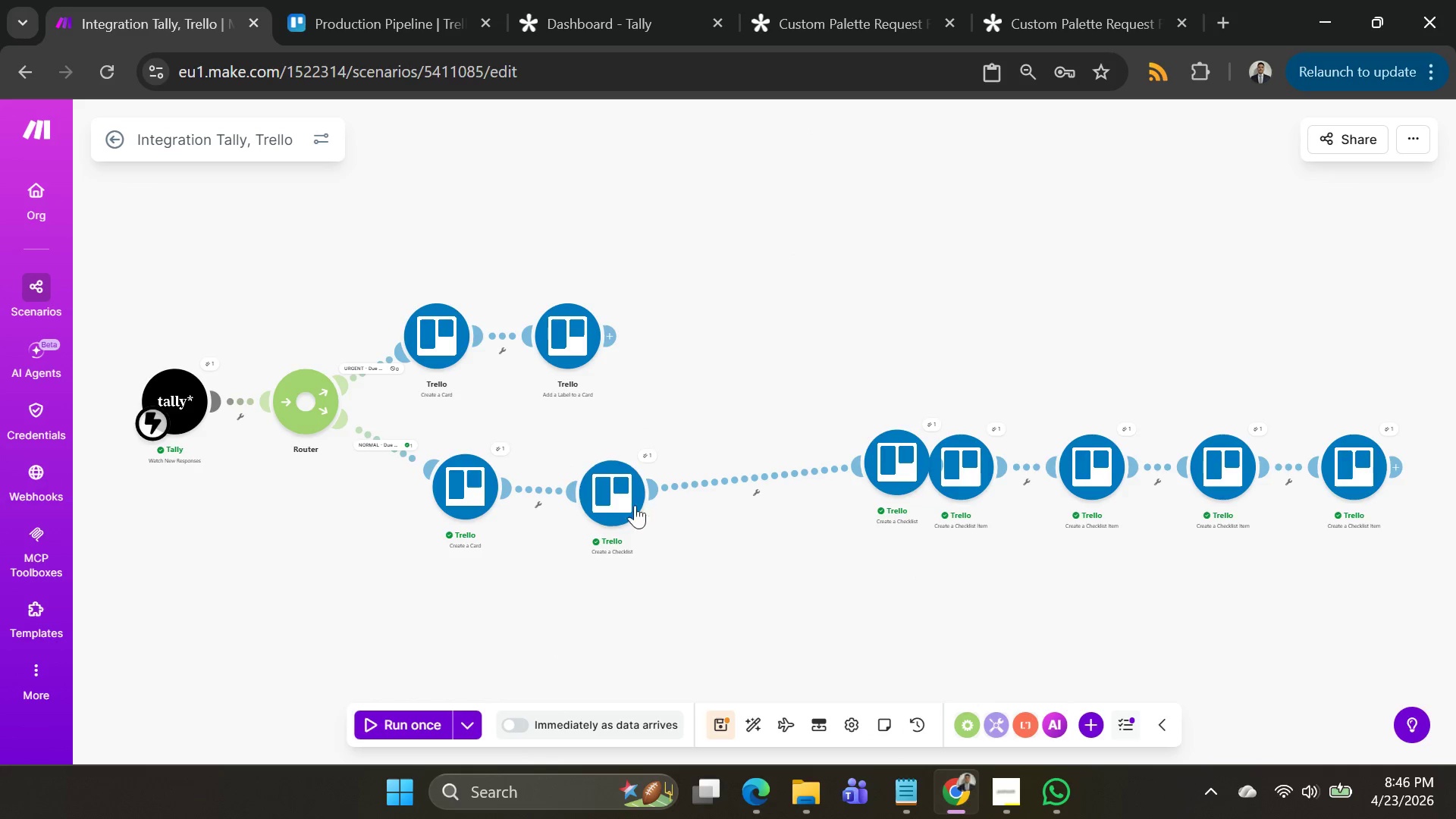 
scroll: coordinate [724, 576], scroll_direction: down, amount: 2.0
 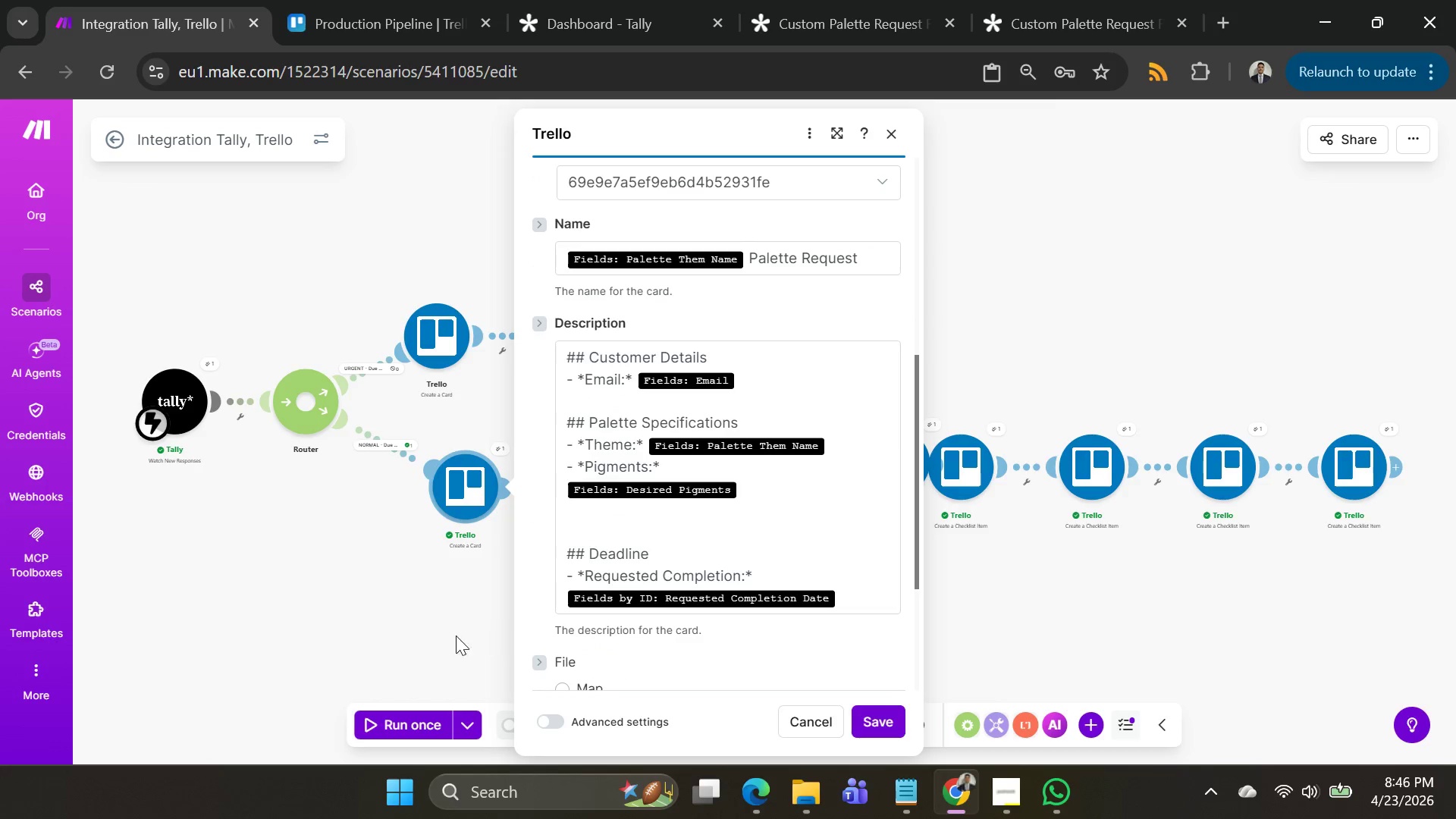 
left_click_drag(start_coordinate=[617, 500], to_coordinate=[787, 478])
 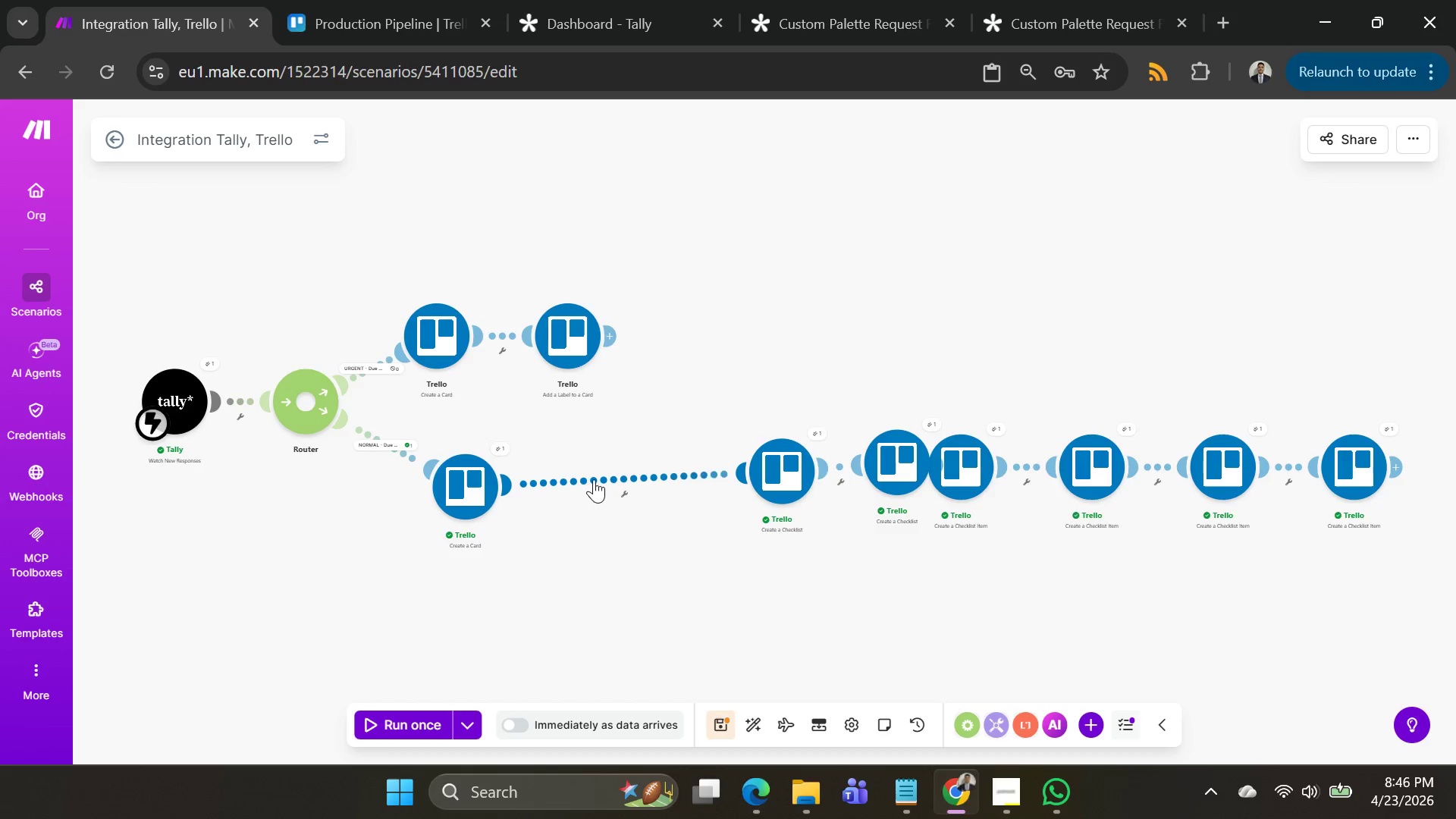 
right_click([588, 475])
 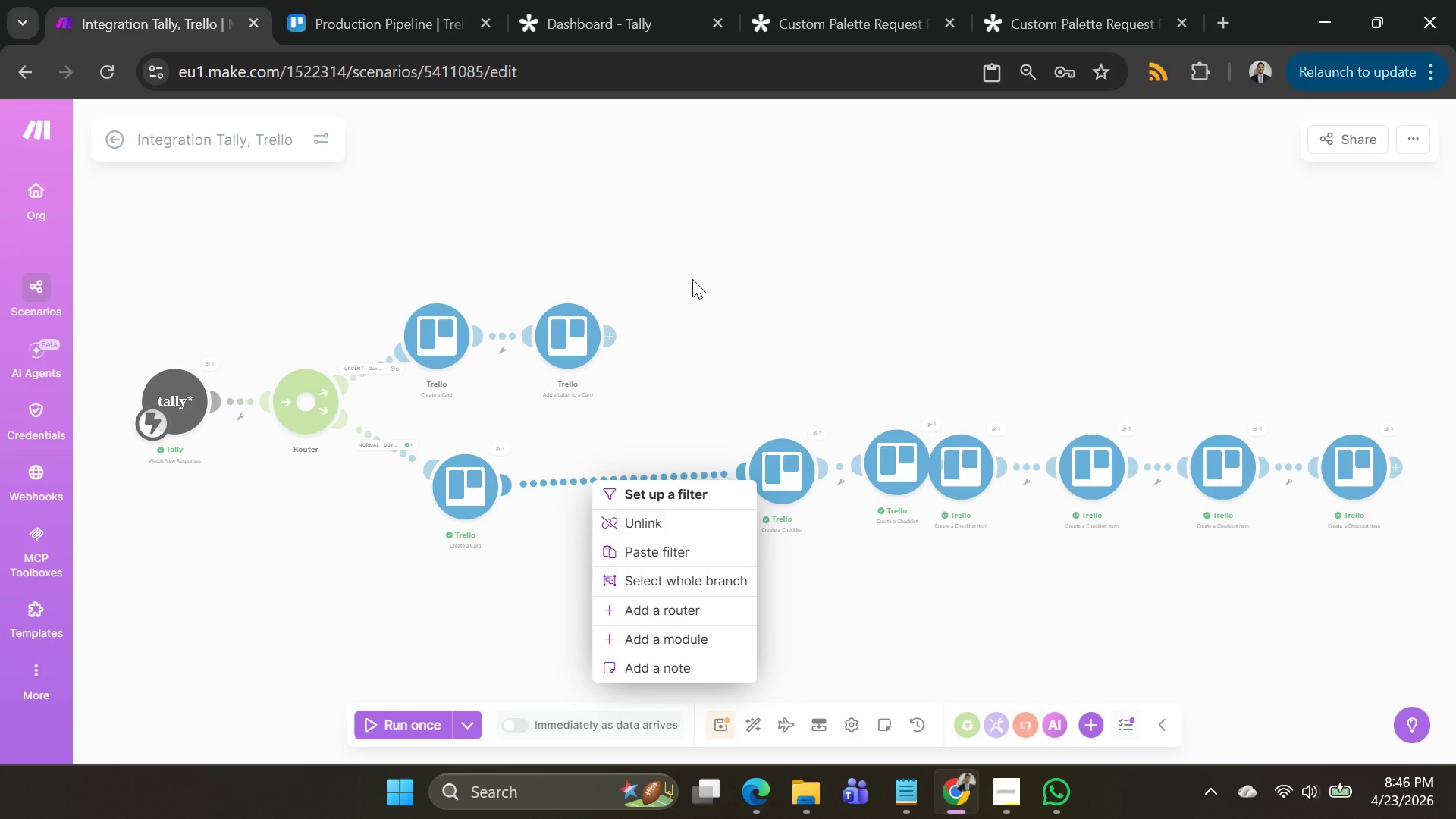 
wait(14.66)
 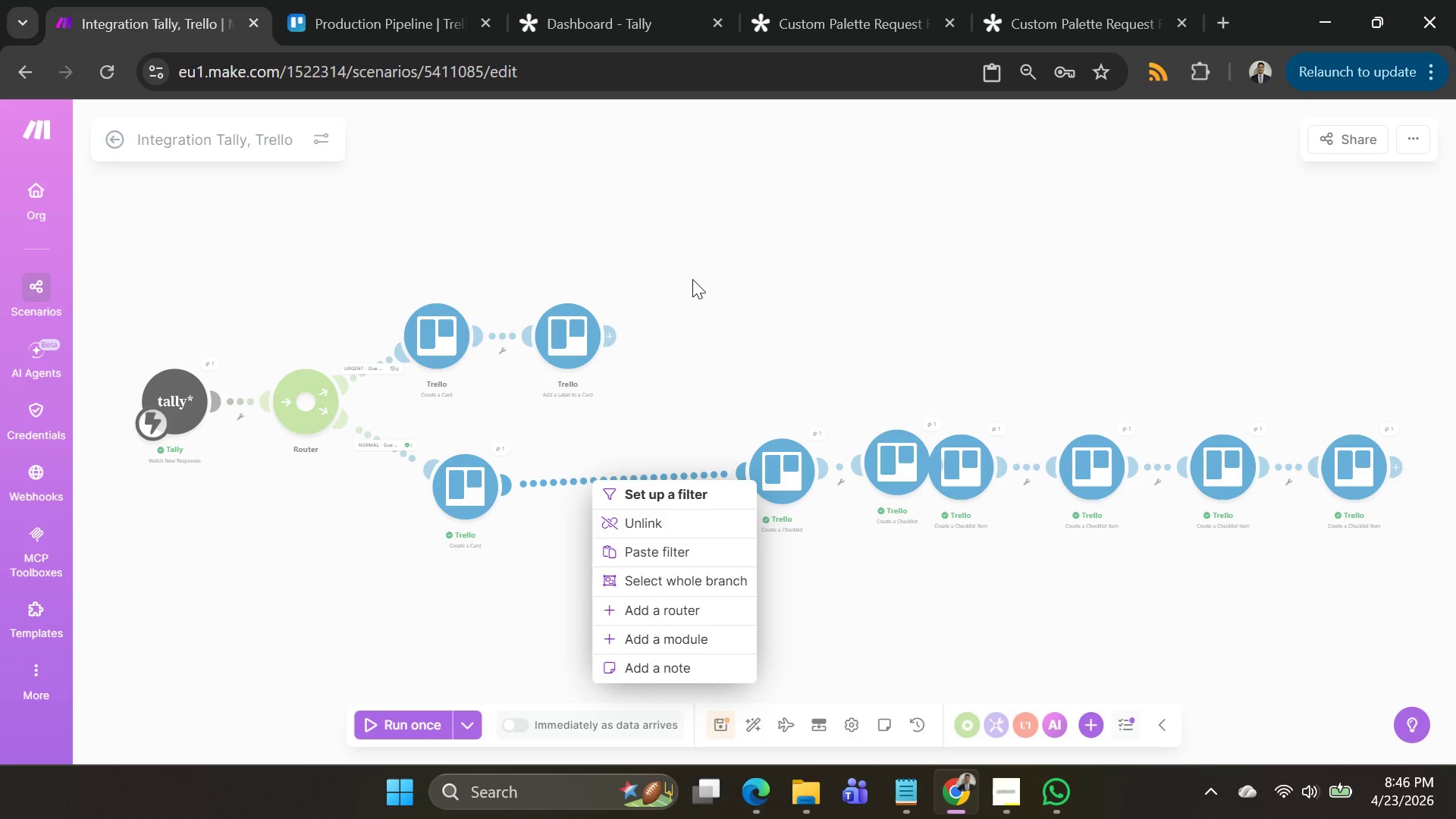 
left_click([680, 643])
 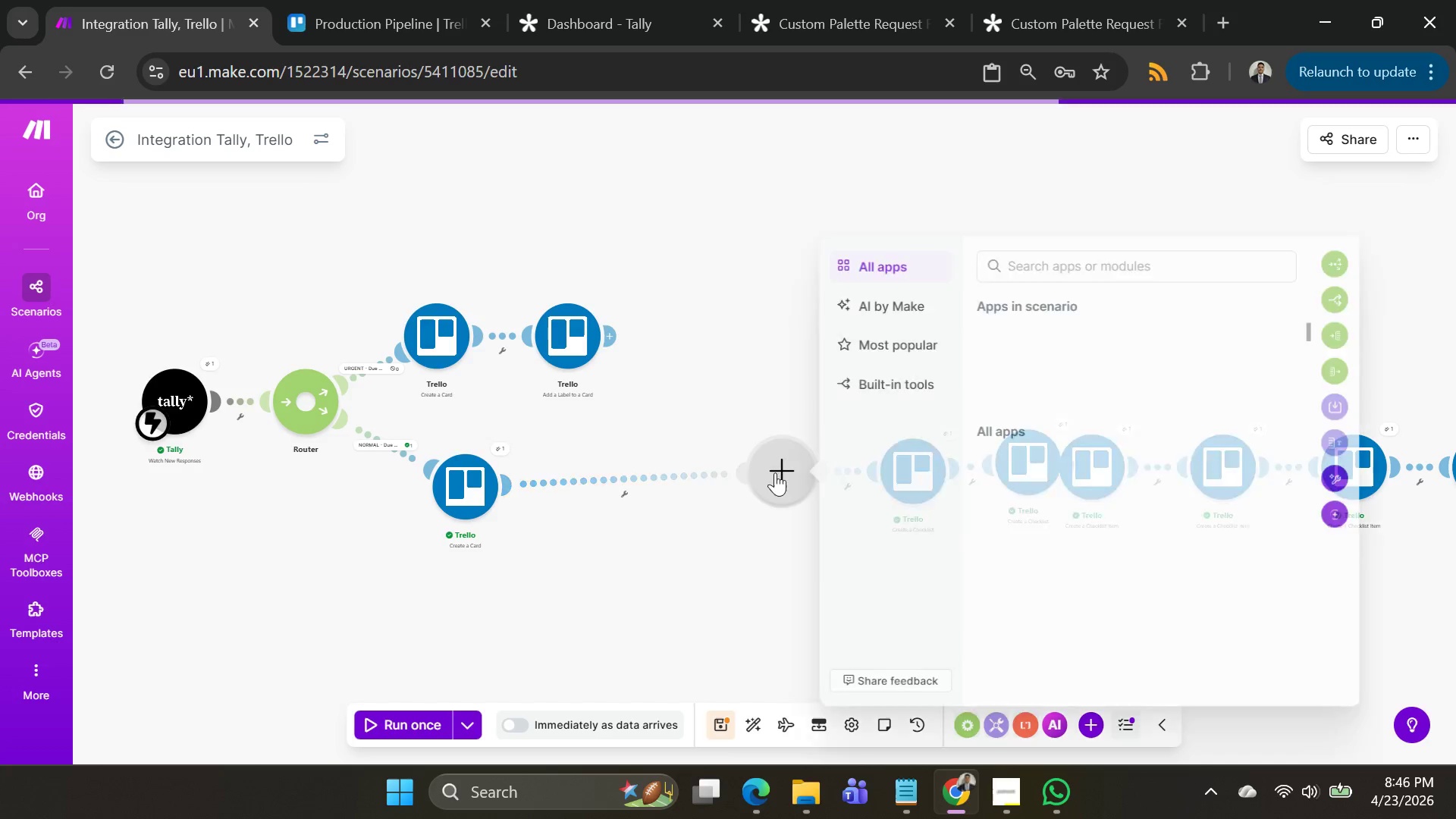 
left_click_drag(start_coordinate=[775, 472], to_coordinate=[629, 462])
 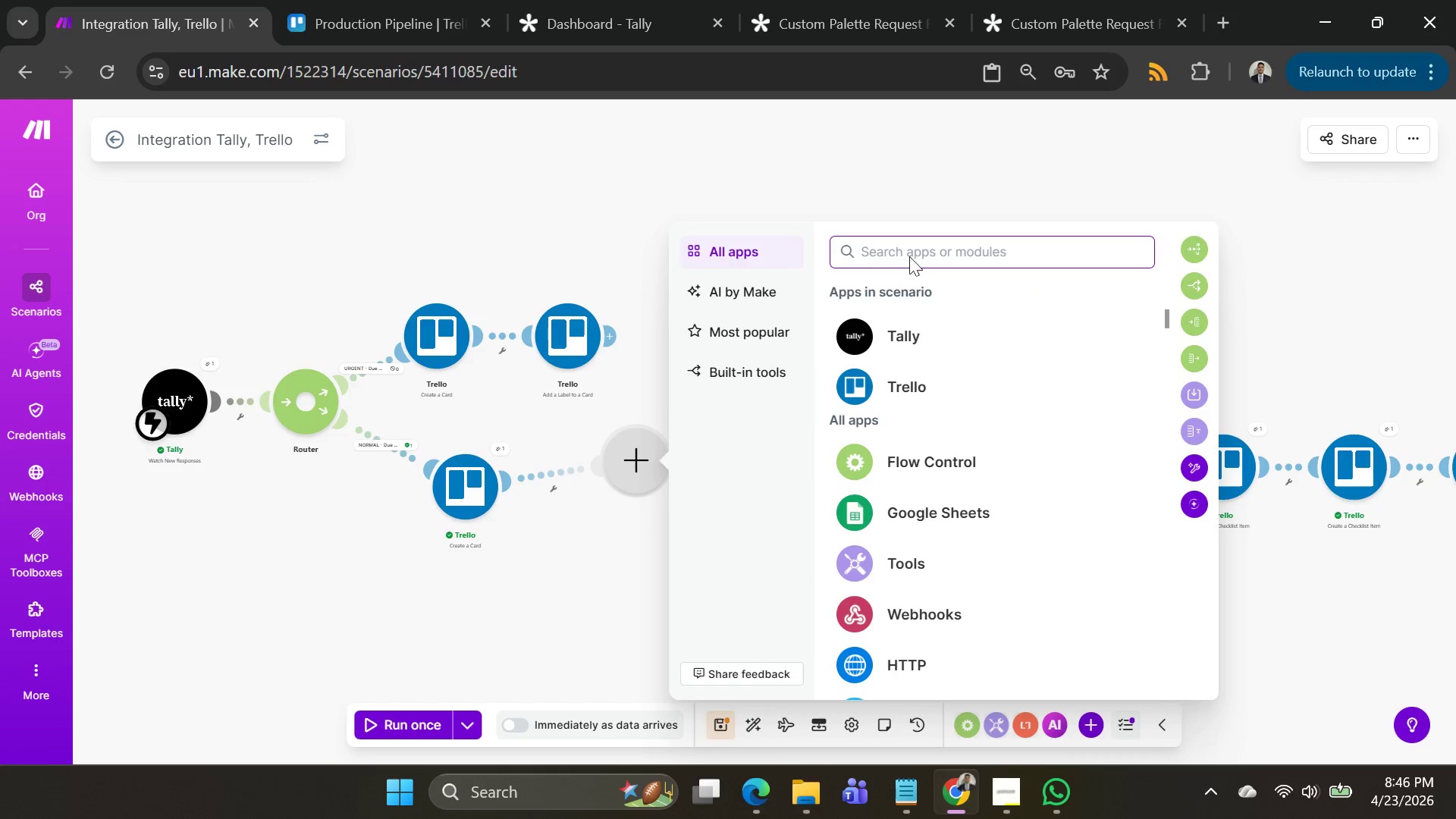 
left_click([914, 253])
 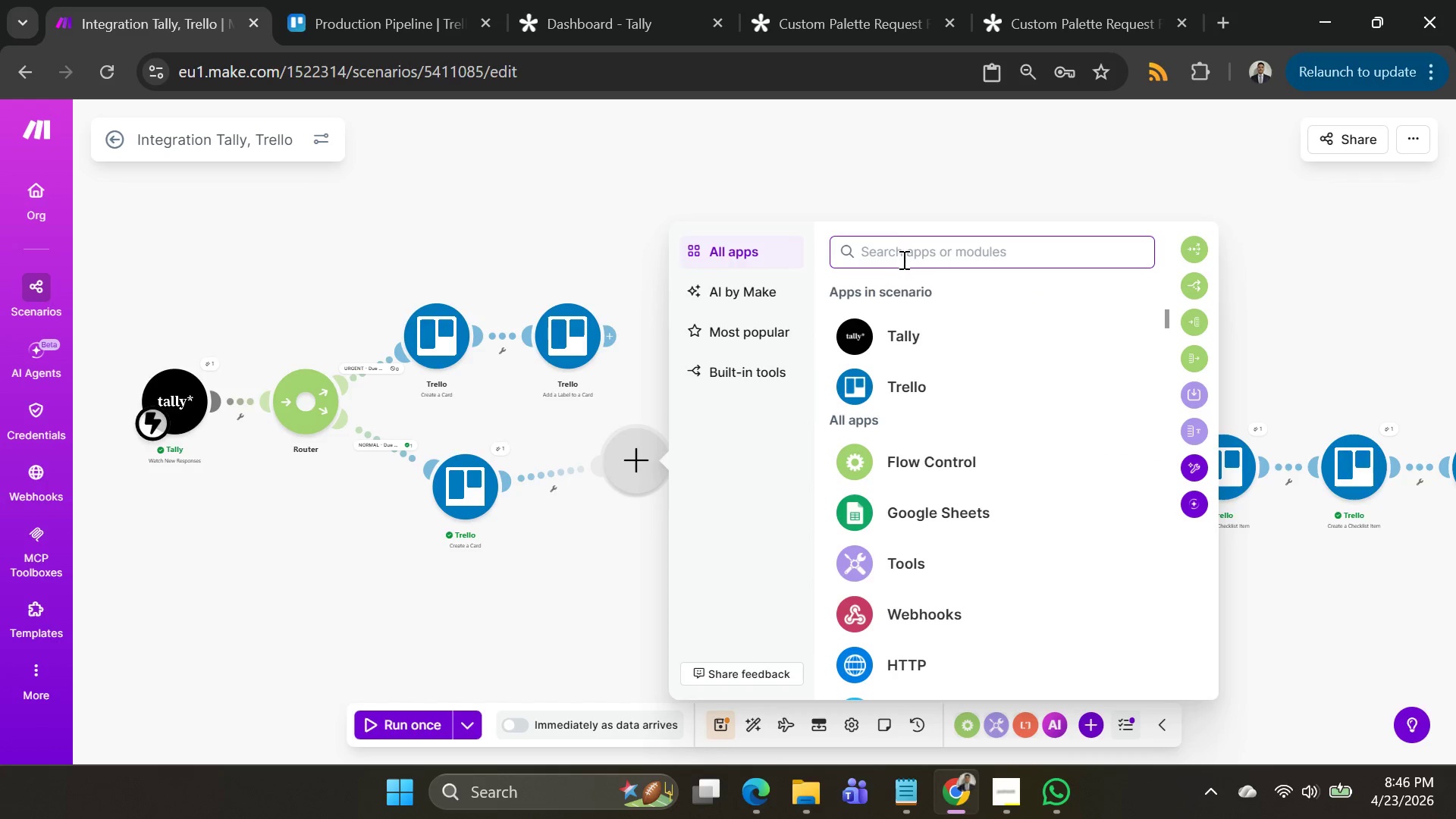 
type(get)
 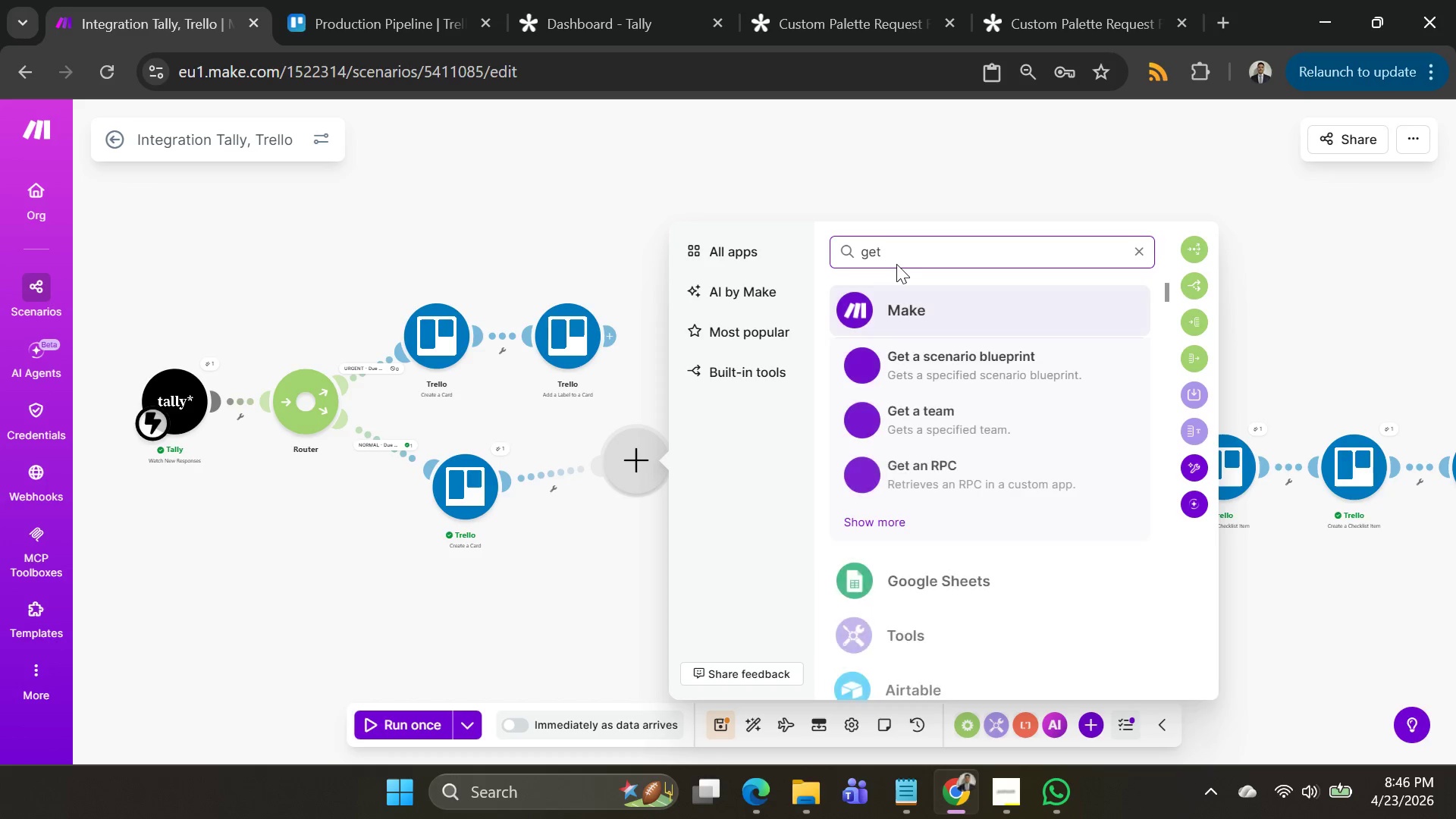 
key(Backspace)
key(Backspace)
key(Backspace)
key(Backspace)
type(trello)
 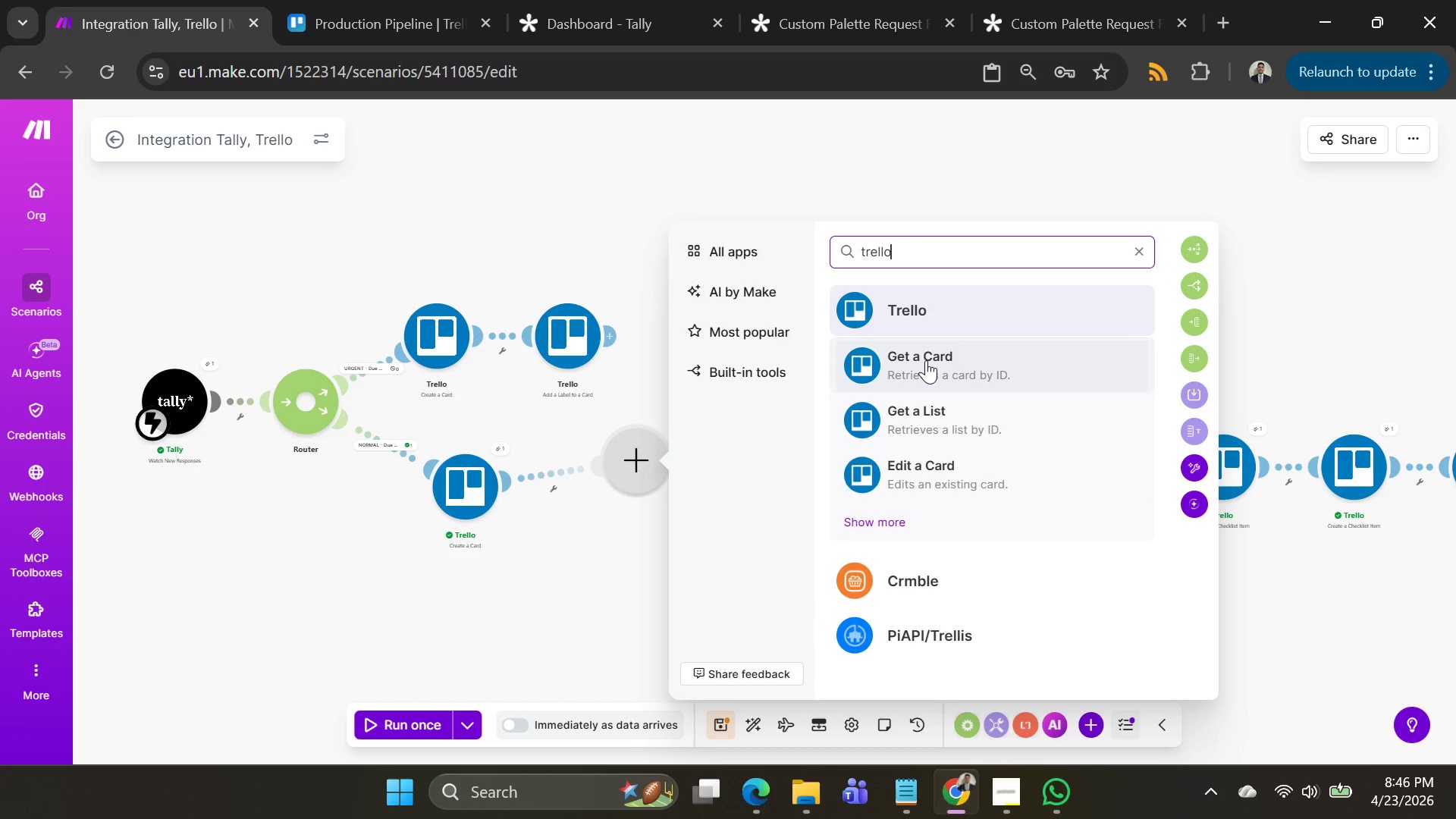 
left_click([927, 318])
 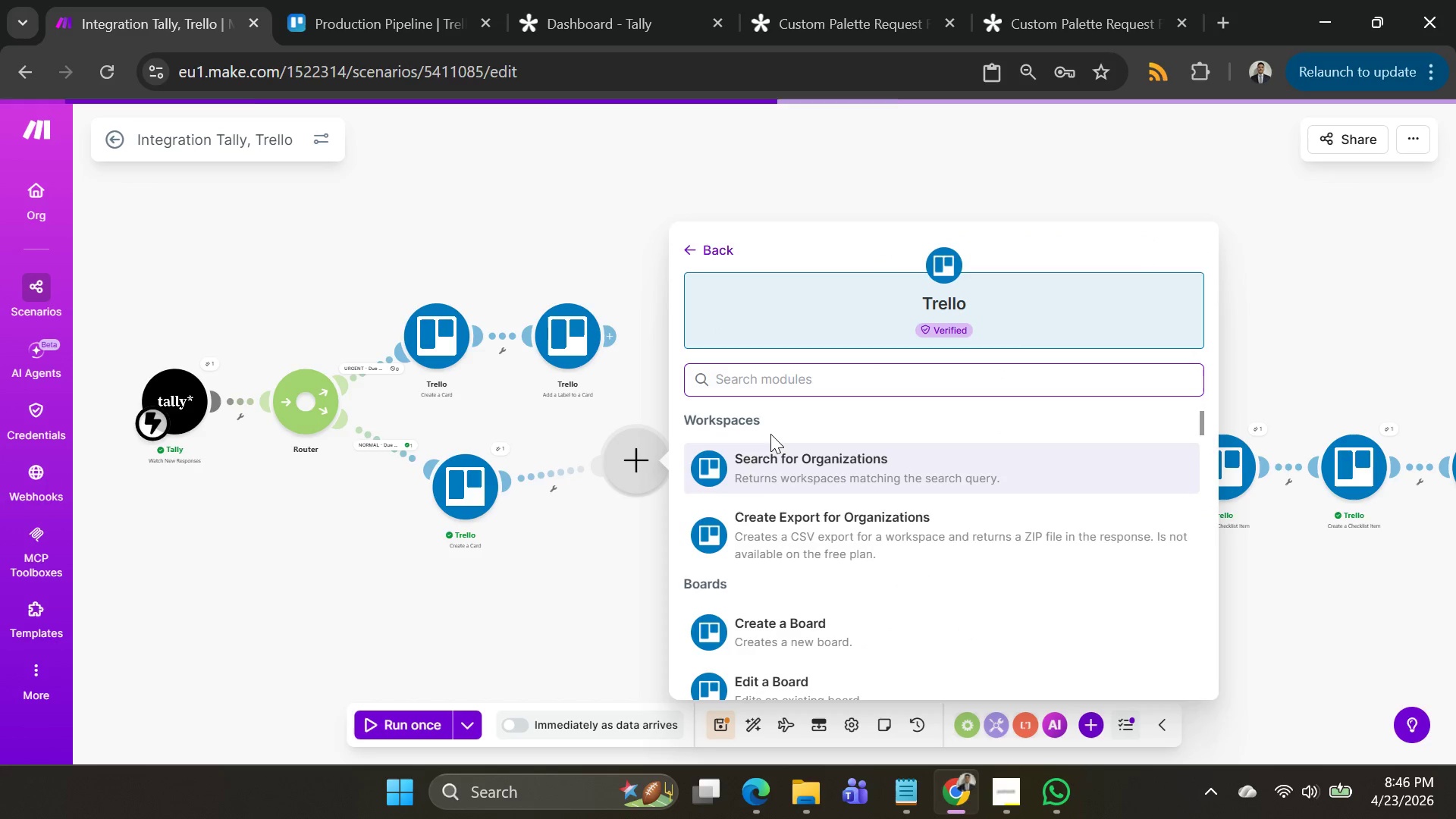 
type(label)
 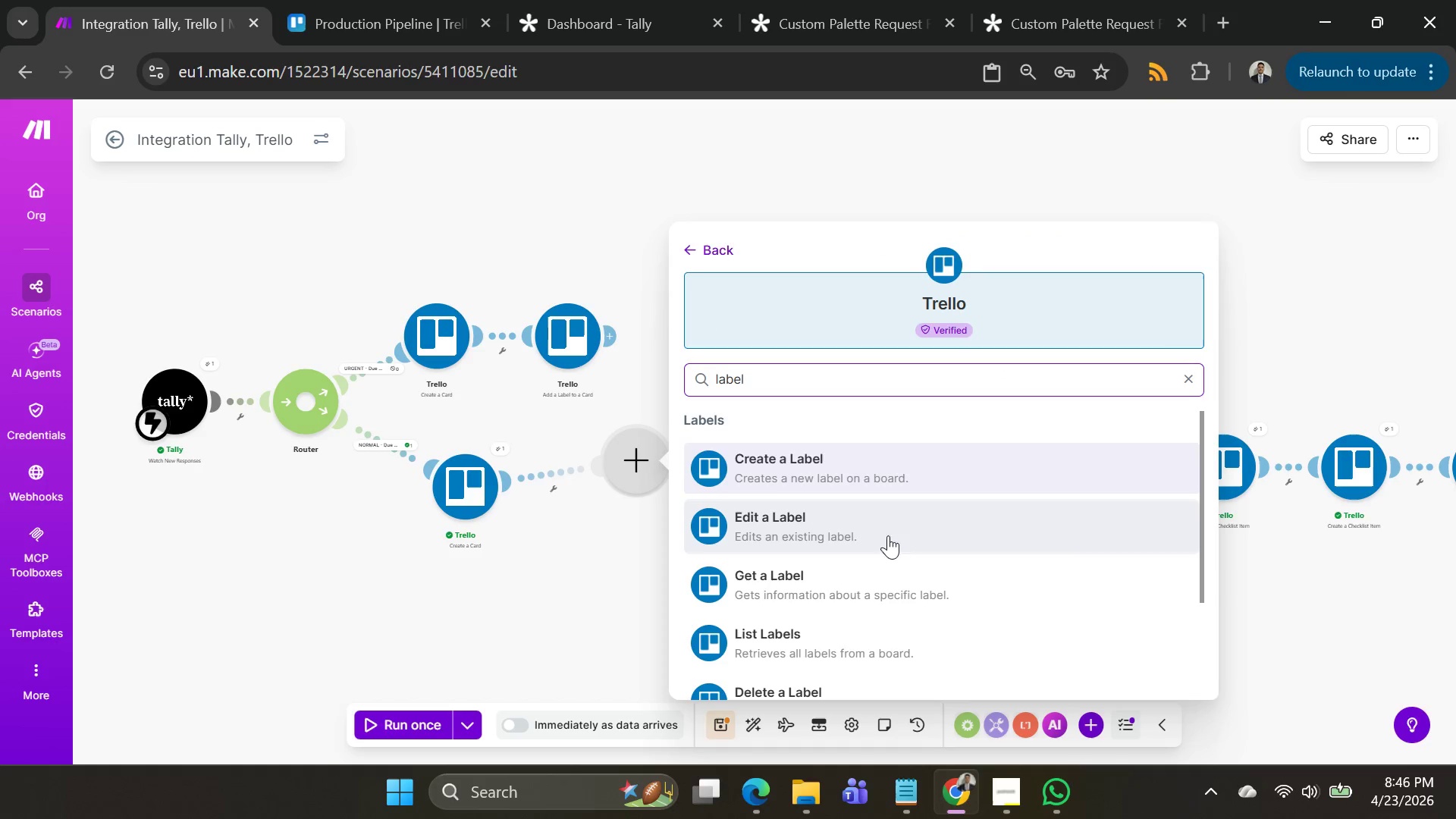 
scroll: coordinate [889, 551], scroll_direction: down, amount: 1.0
 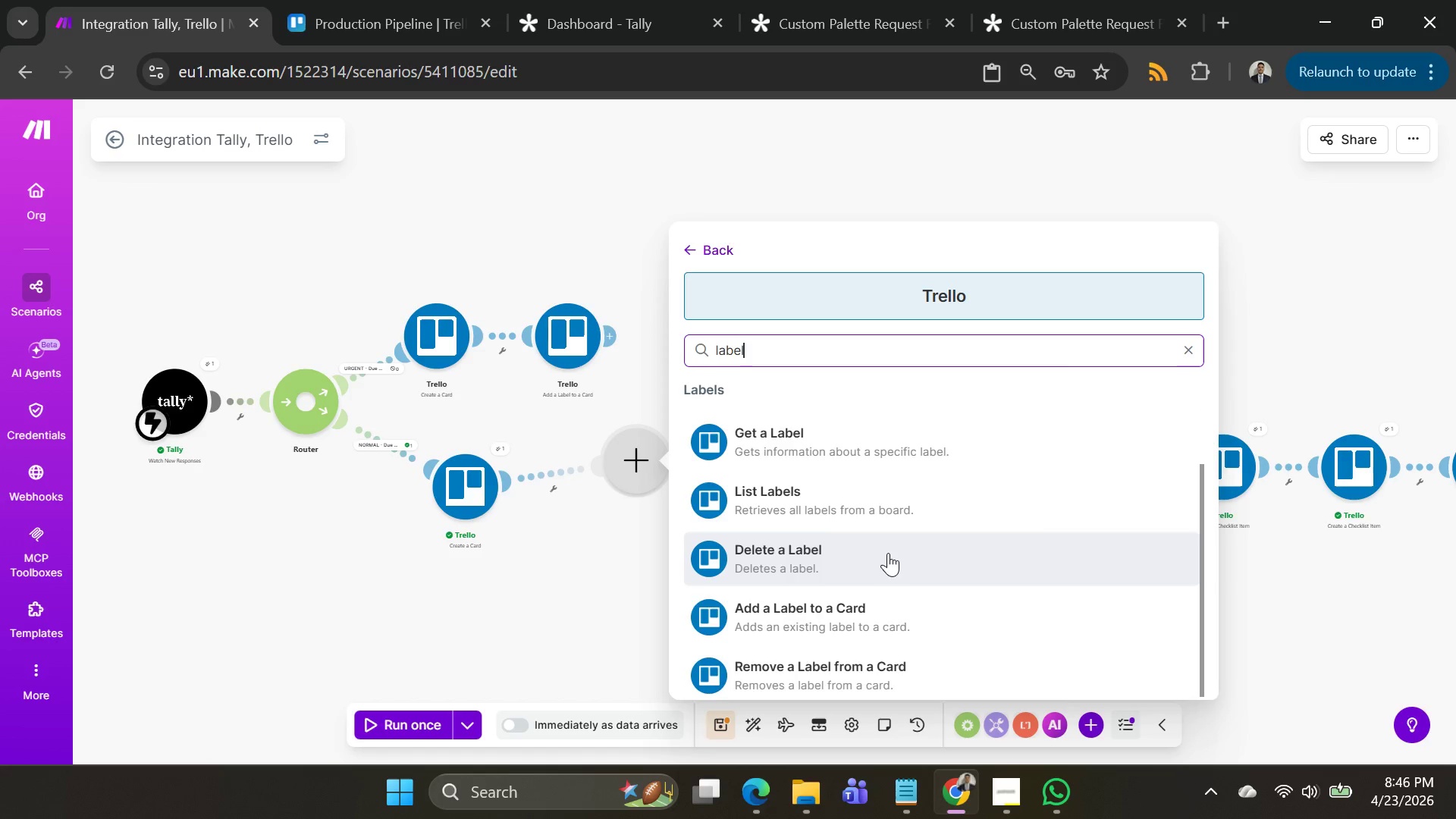 
scroll: coordinate [888, 553], scroll_direction: up, amount: 1.0
 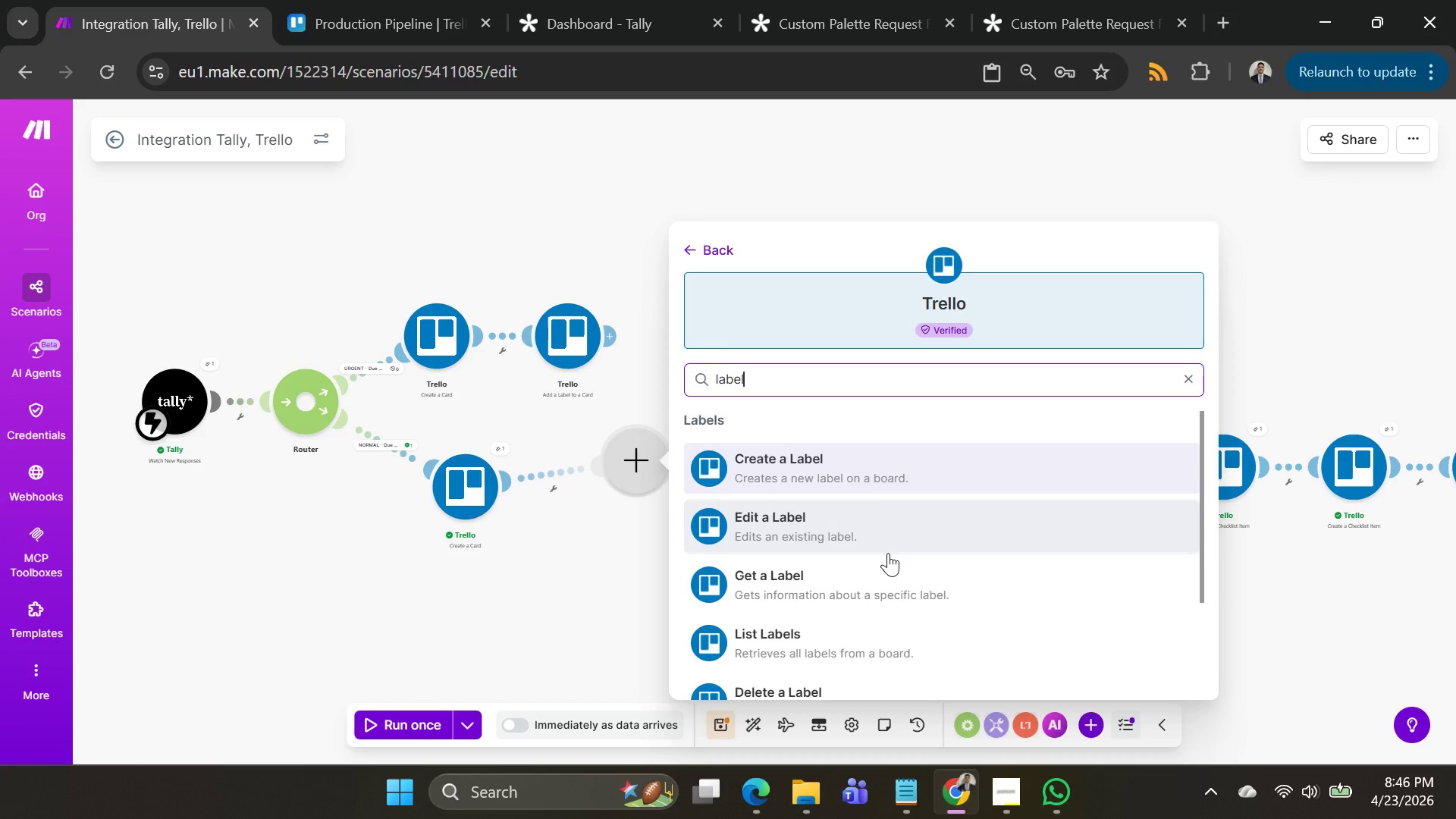 
scroll: coordinate [886, 555], scroll_direction: down, amount: 3.0
 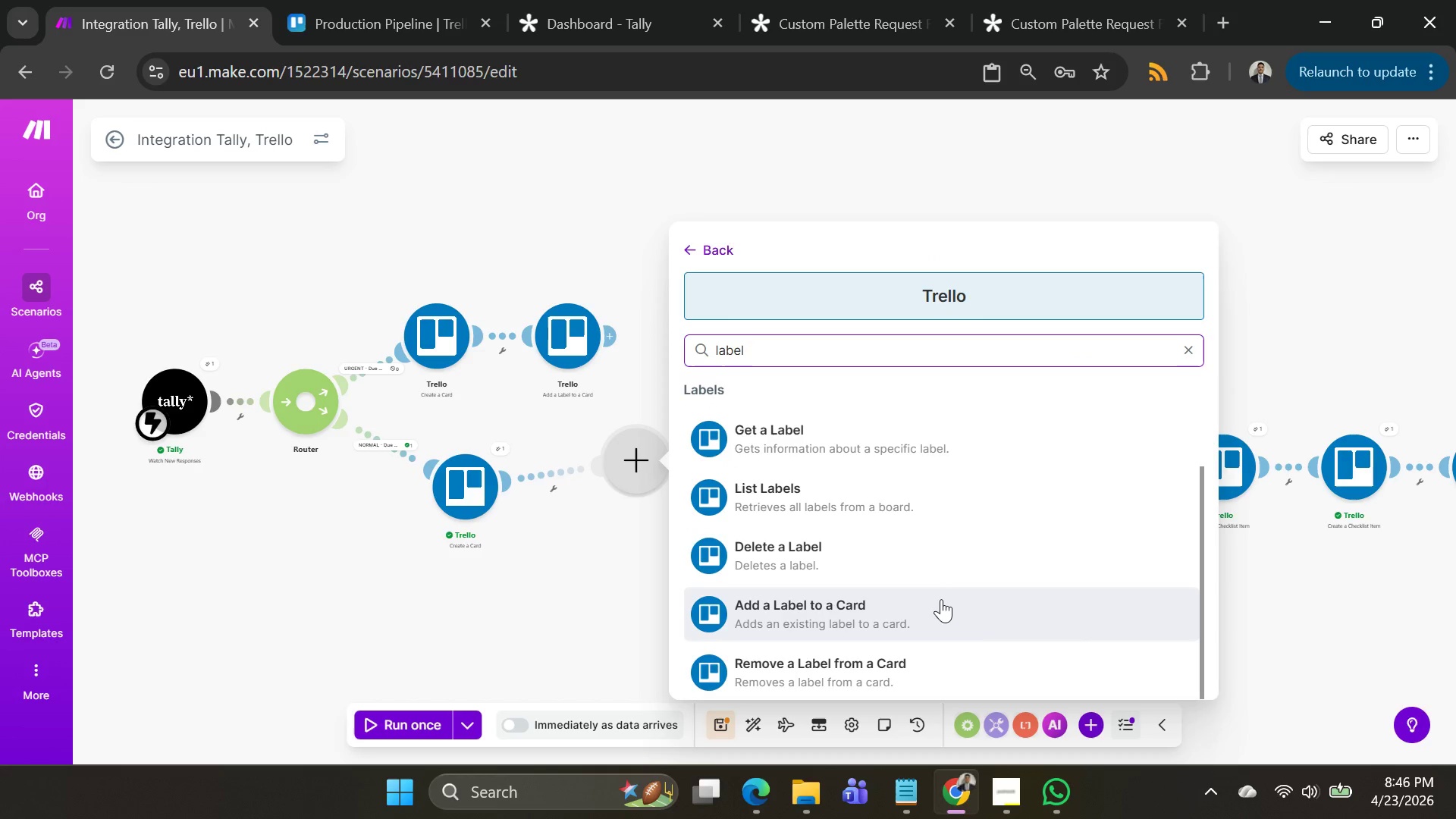 
scroll: coordinate [874, 548], scroll_direction: none, amount: 0.0
 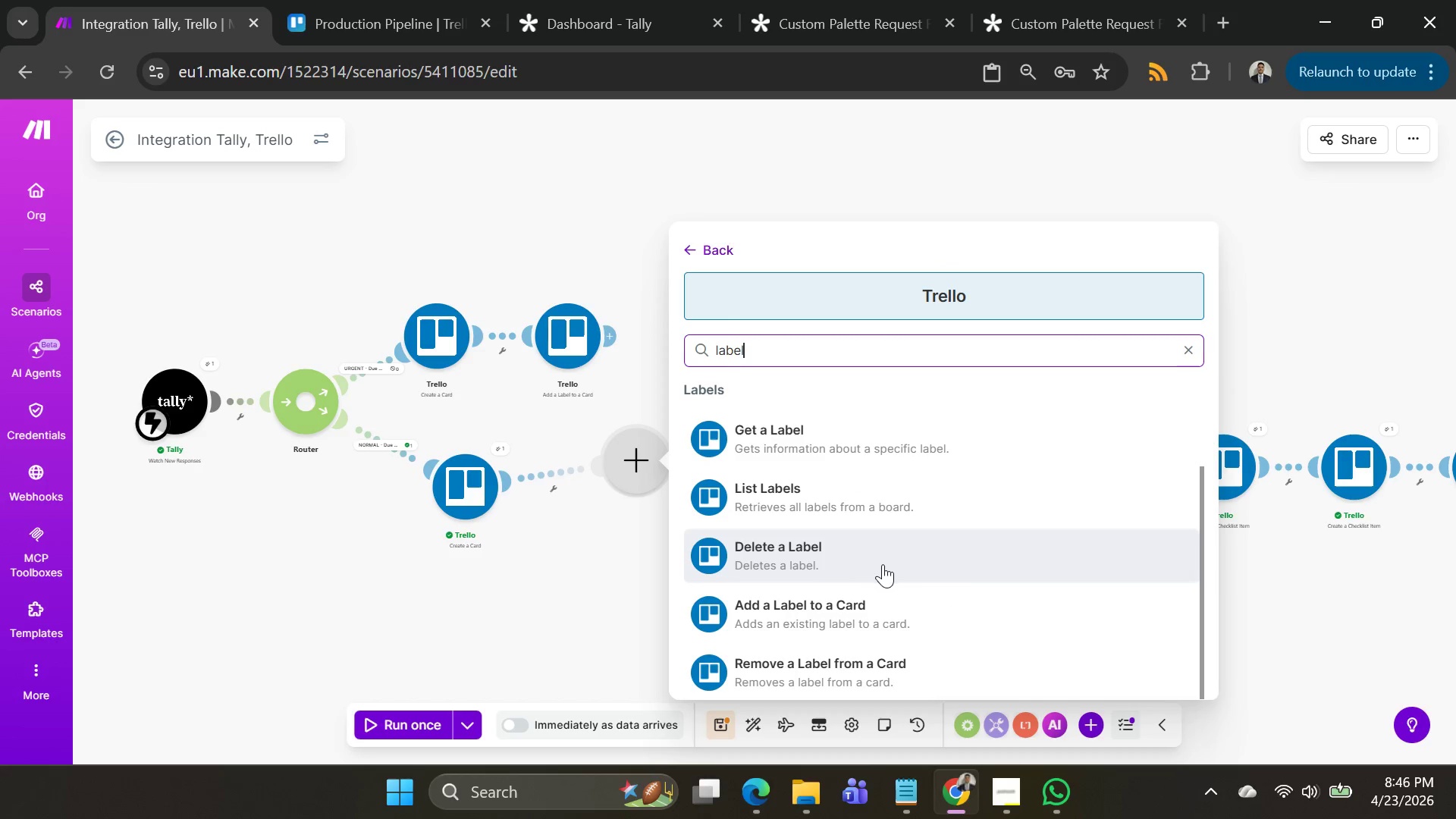 
scroll: coordinate [883, 566], scroll_direction: down, amount: 1.0
 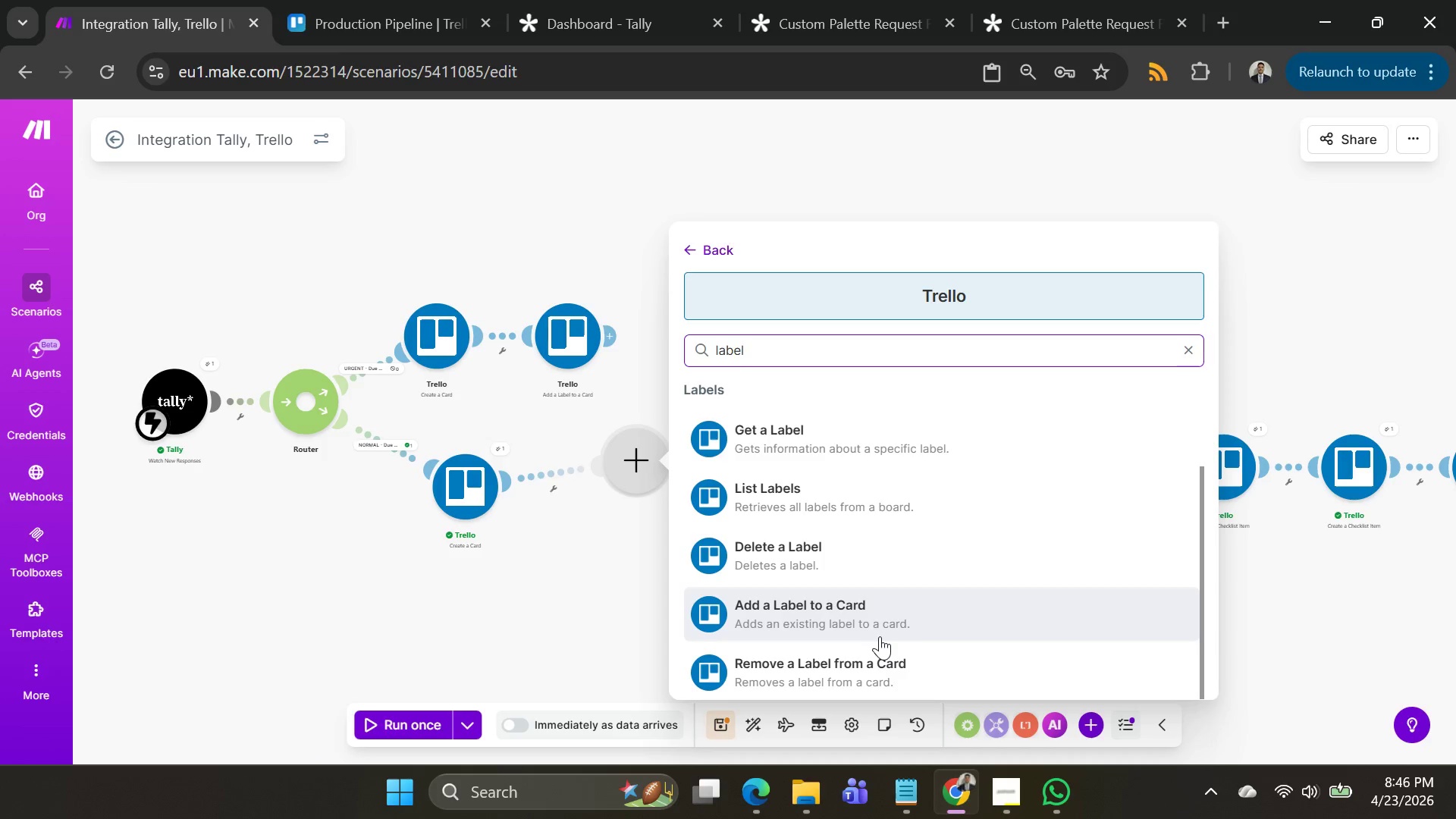 
scroll: coordinate [880, 635], scroll_direction: up, amount: 2.0
 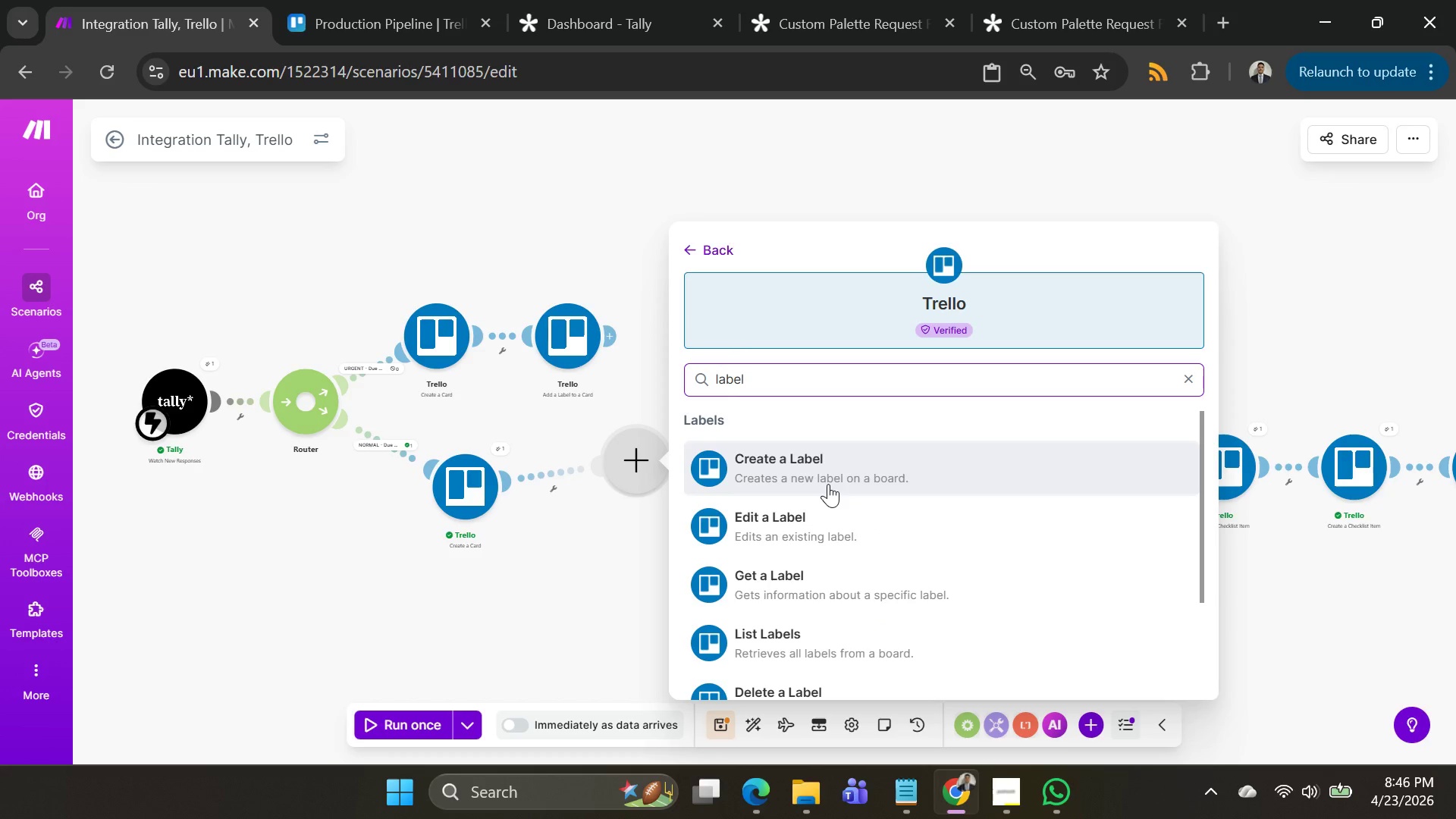 
scroll: coordinate [846, 564], scroll_direction: down, amount: 5.0
 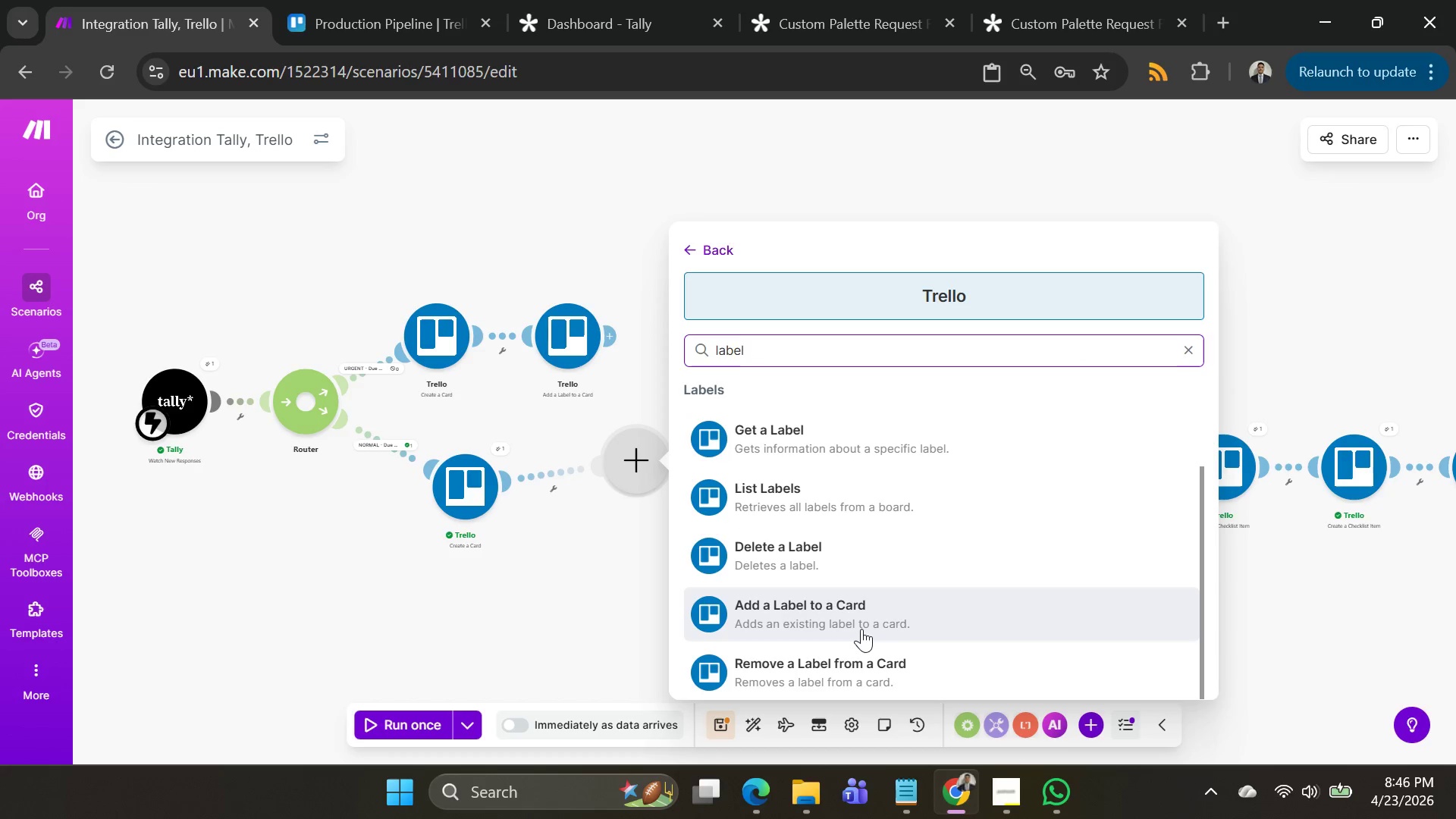 
left_click([861, 629])
 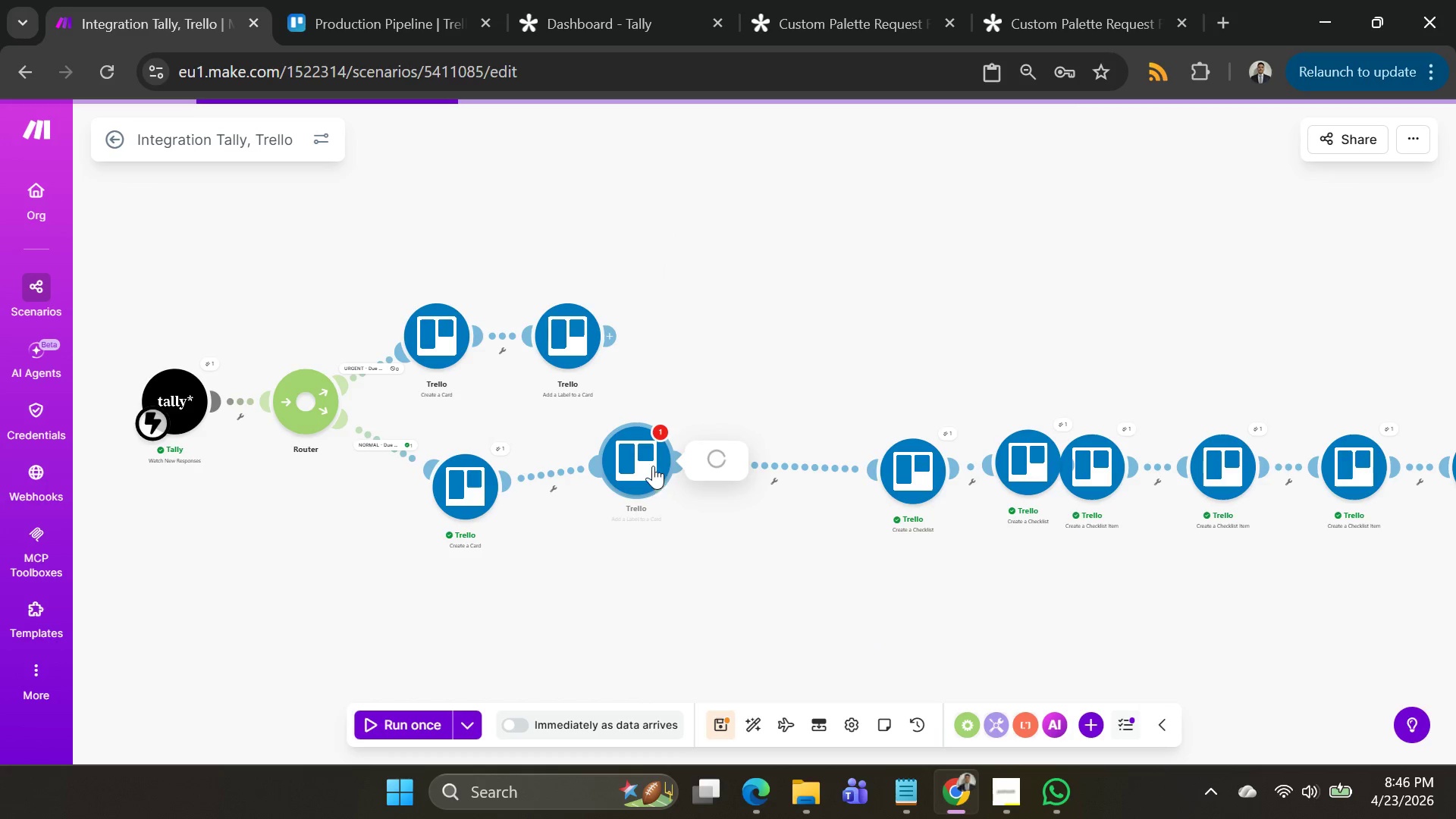 
left_click([651, 463])
 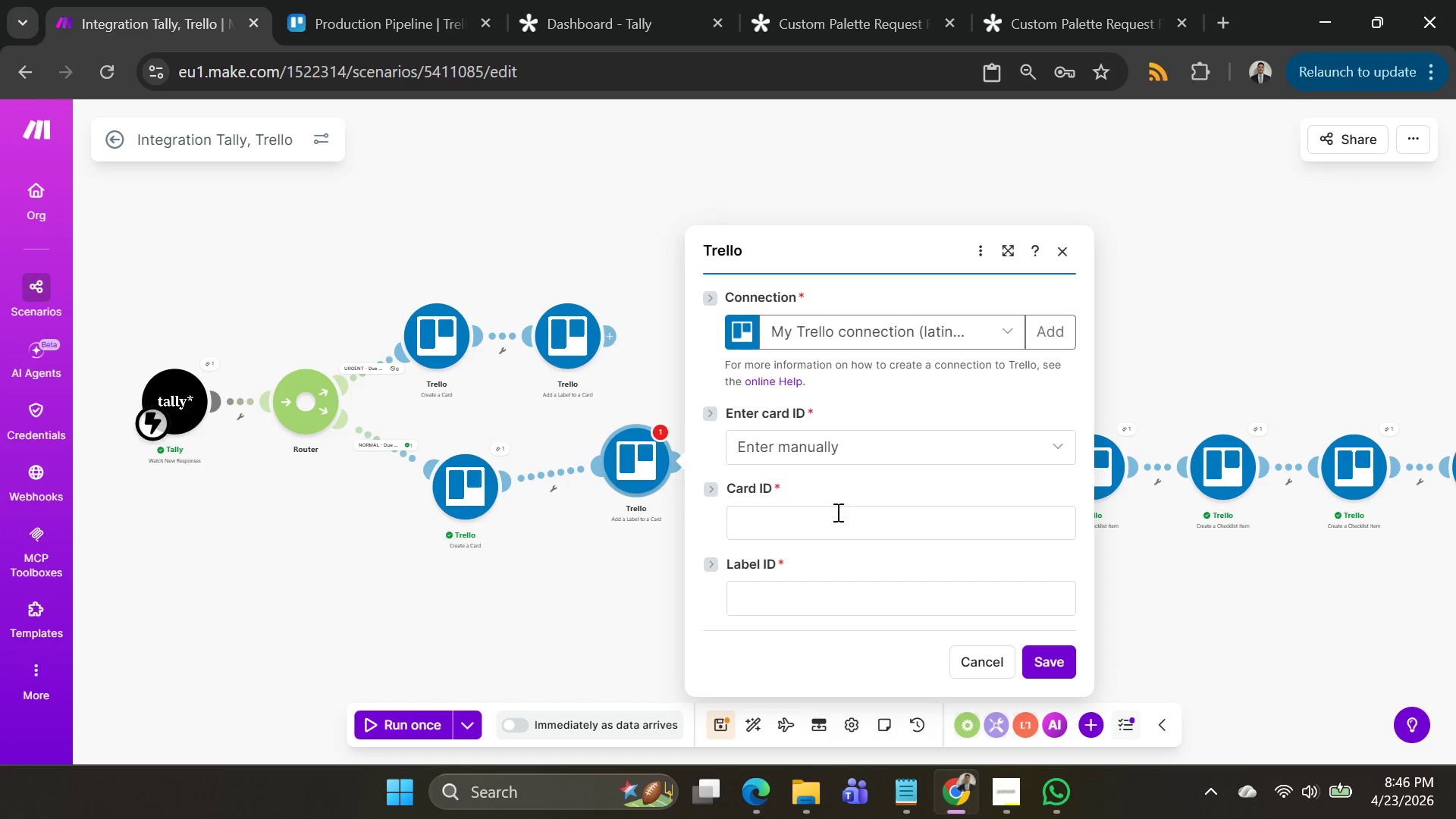 
left_click([833, 518])
 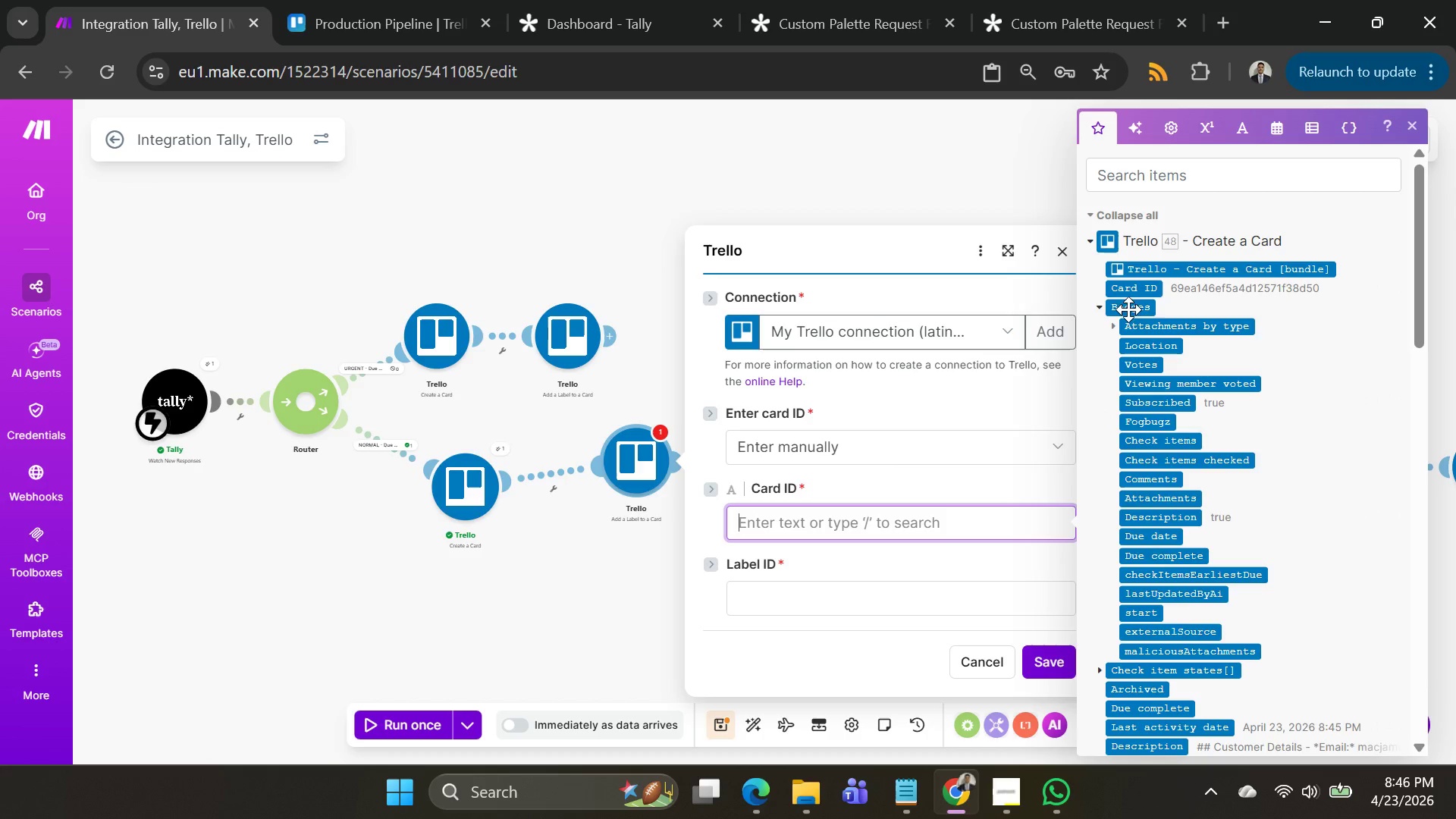 
left_click([1131, 293])
 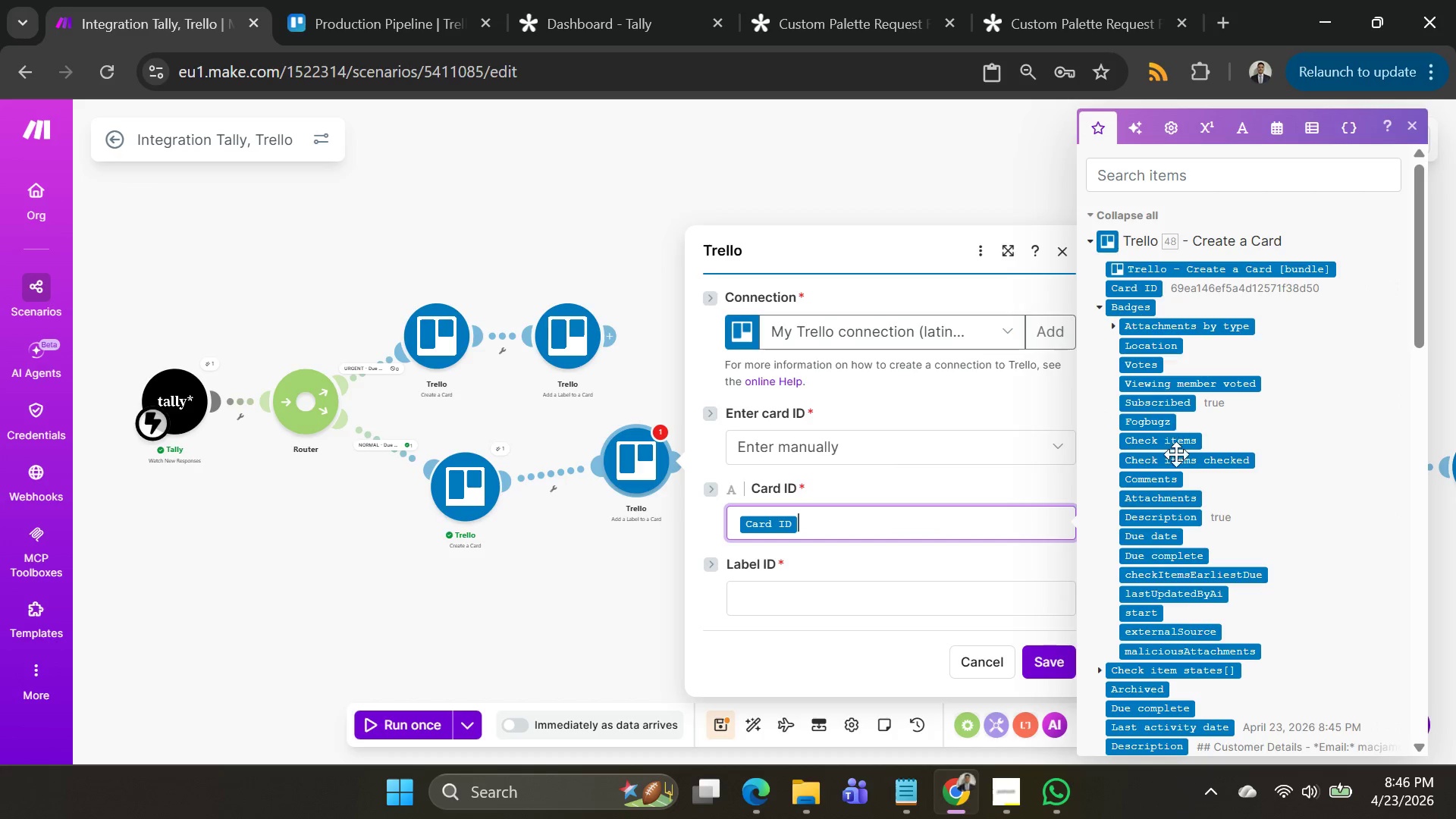 
scroll: coordinate [1194, 506], scroll_direction: down, amount: 5.0
 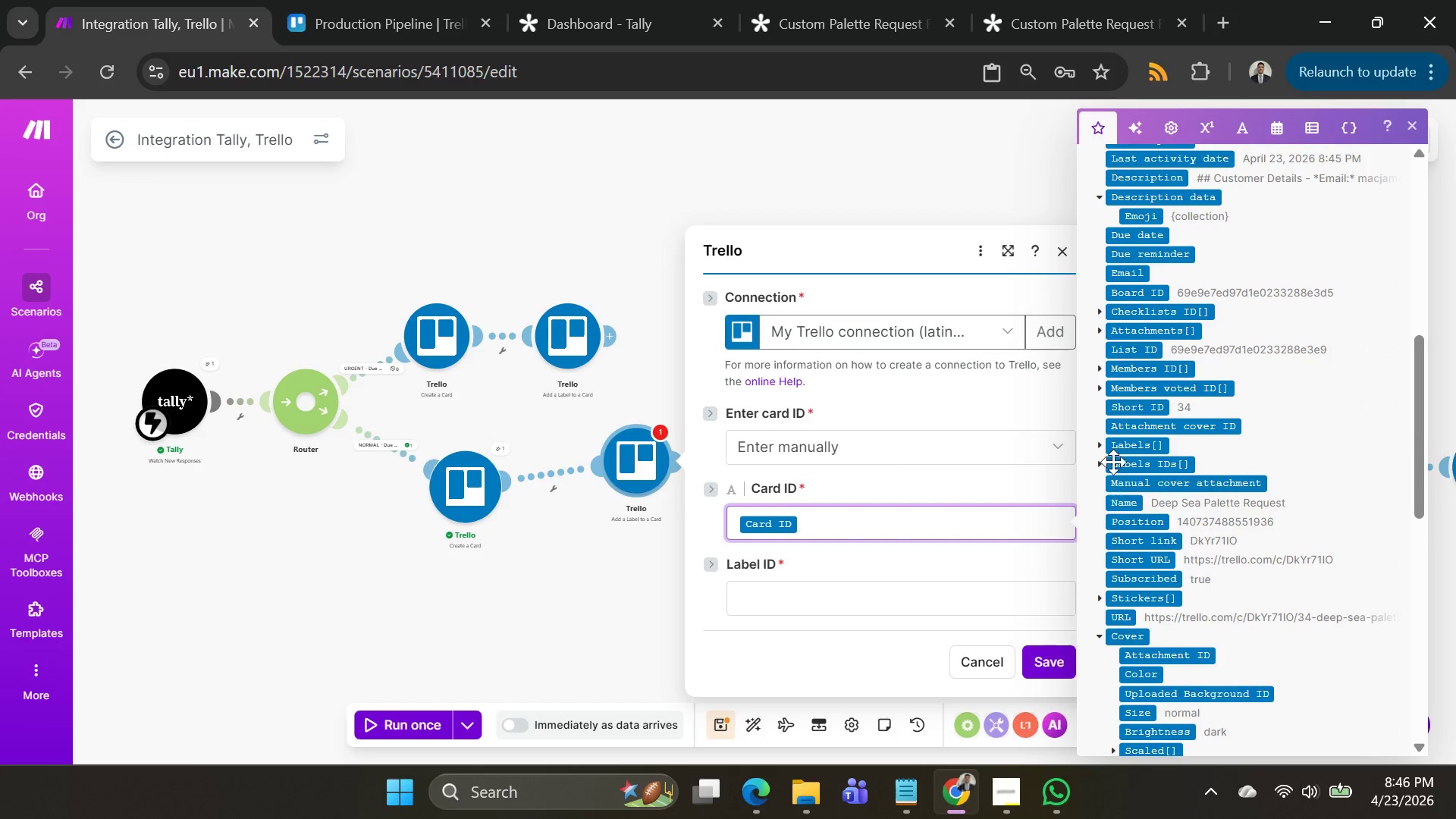 
left_click([1101, 444])
 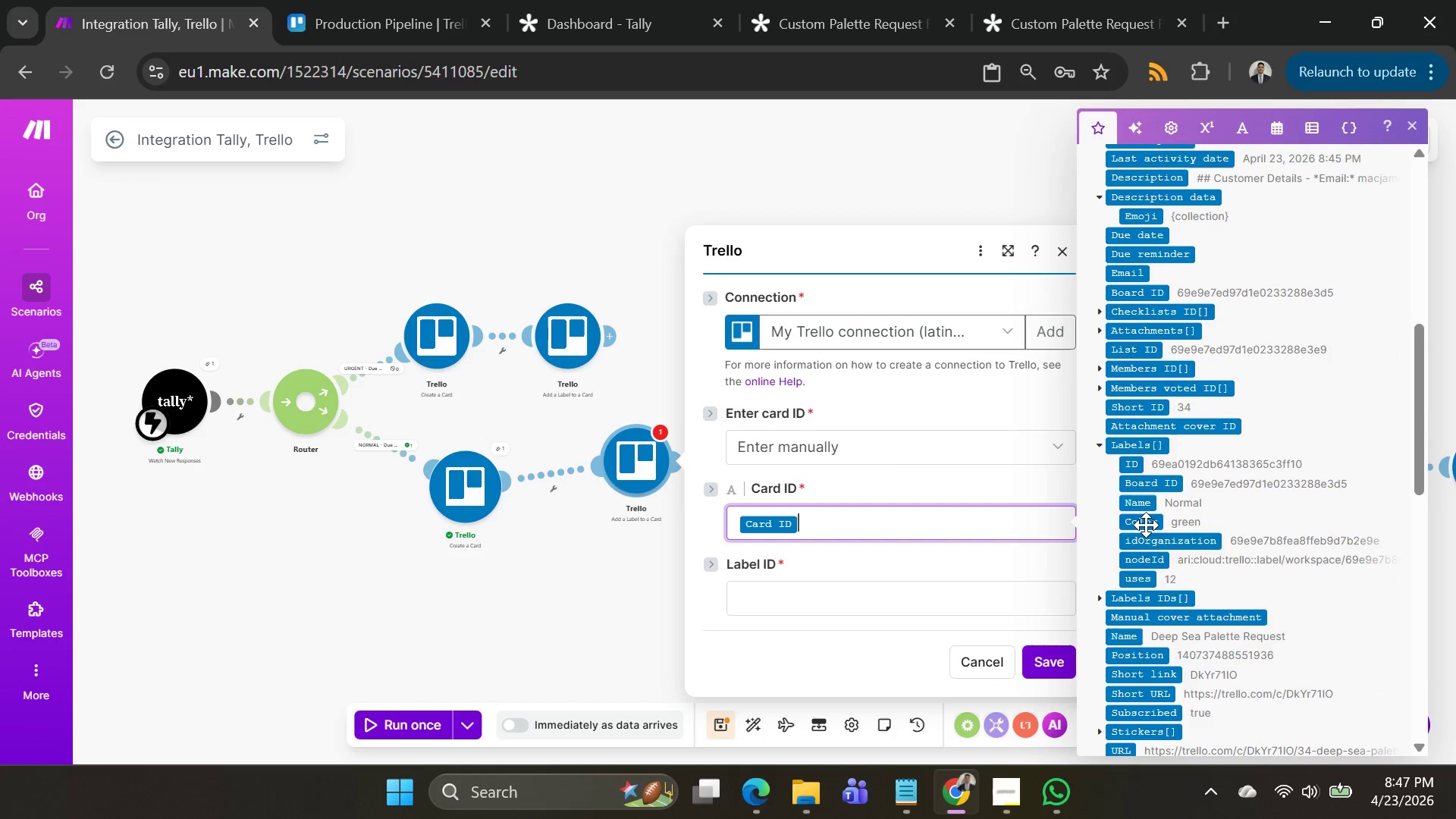 
left_click([1146, 525])
 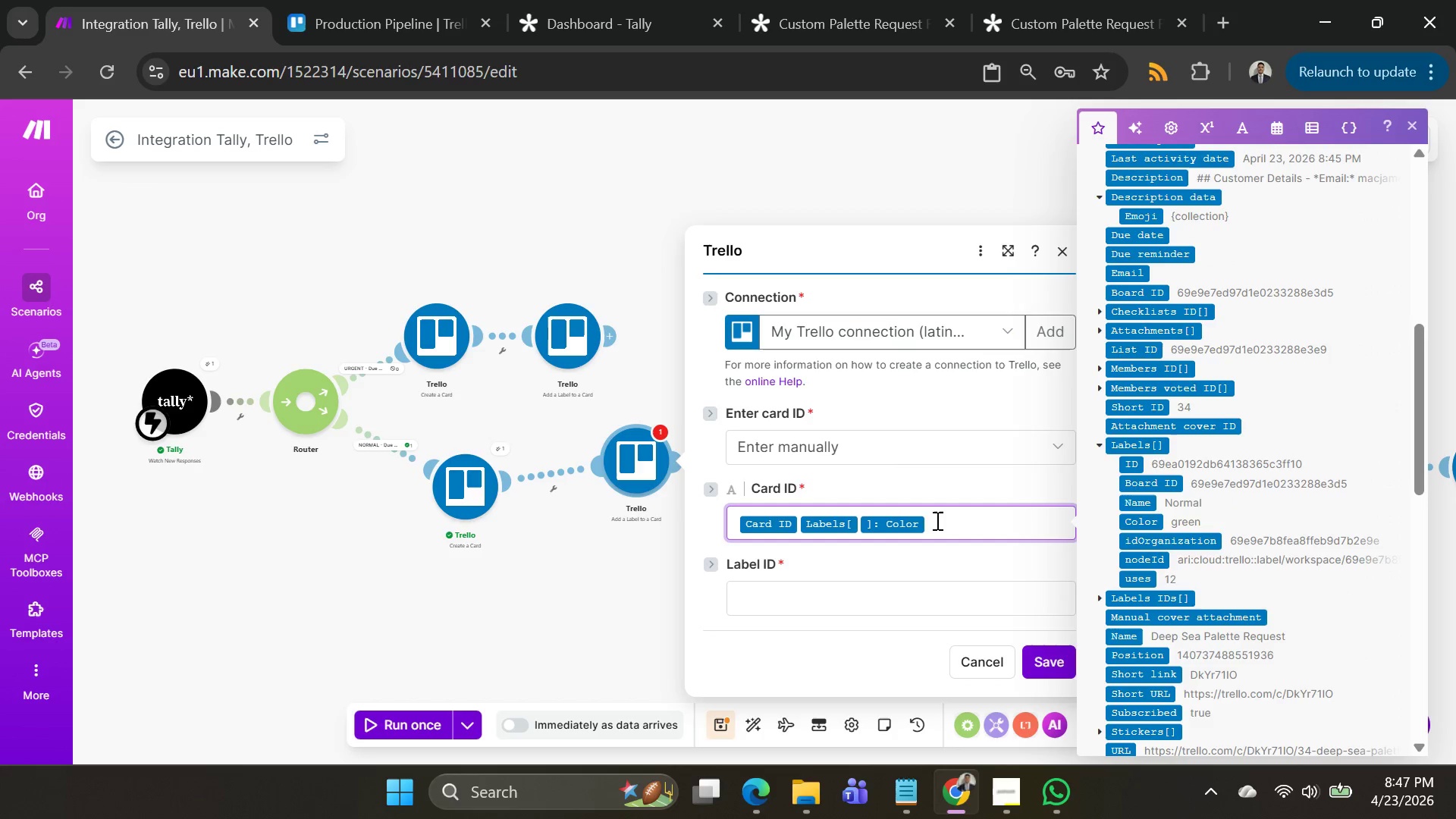 
key(Backspace)
 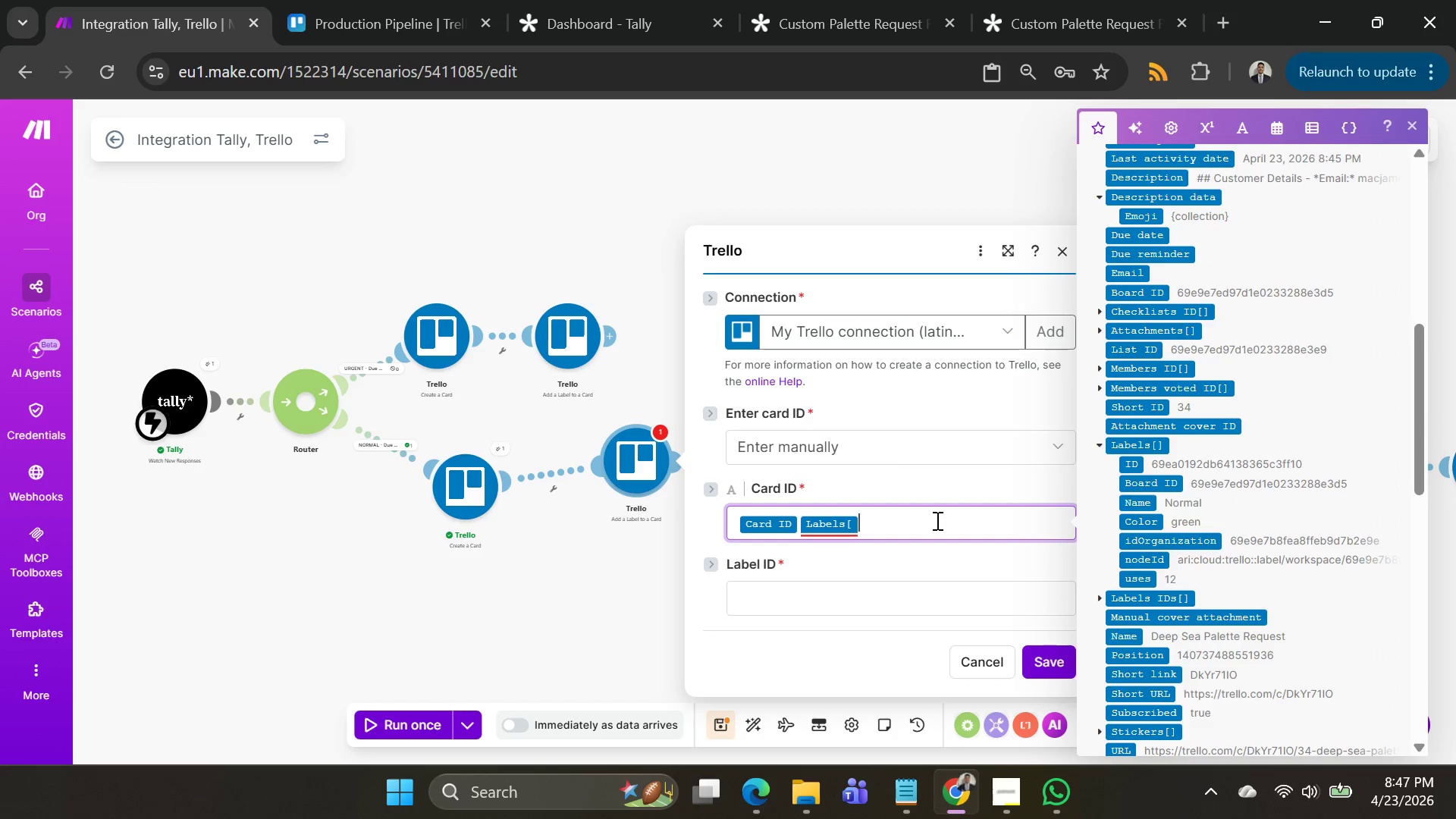 
key(Backspace)
 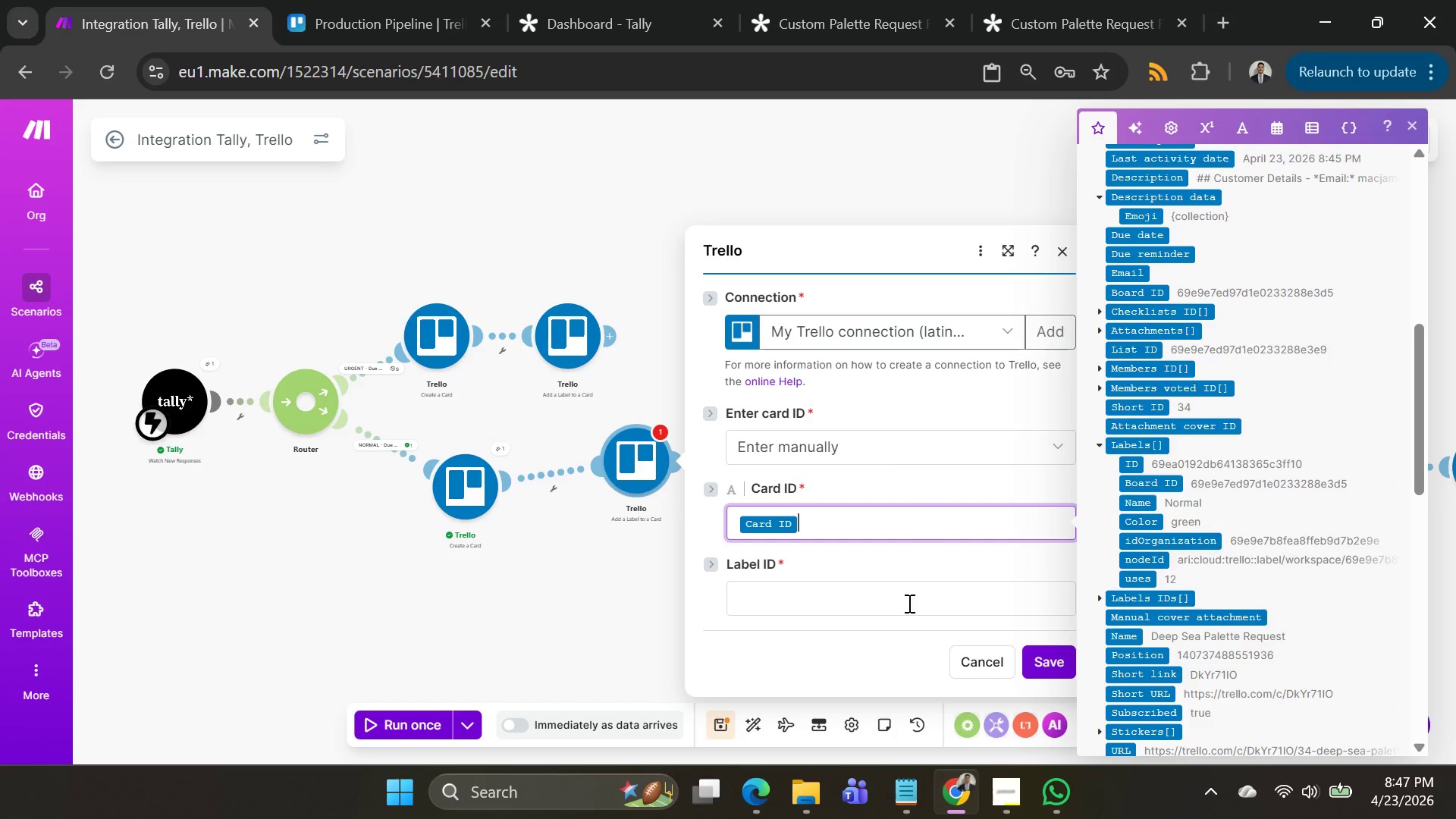 
left_click([907, 602])
 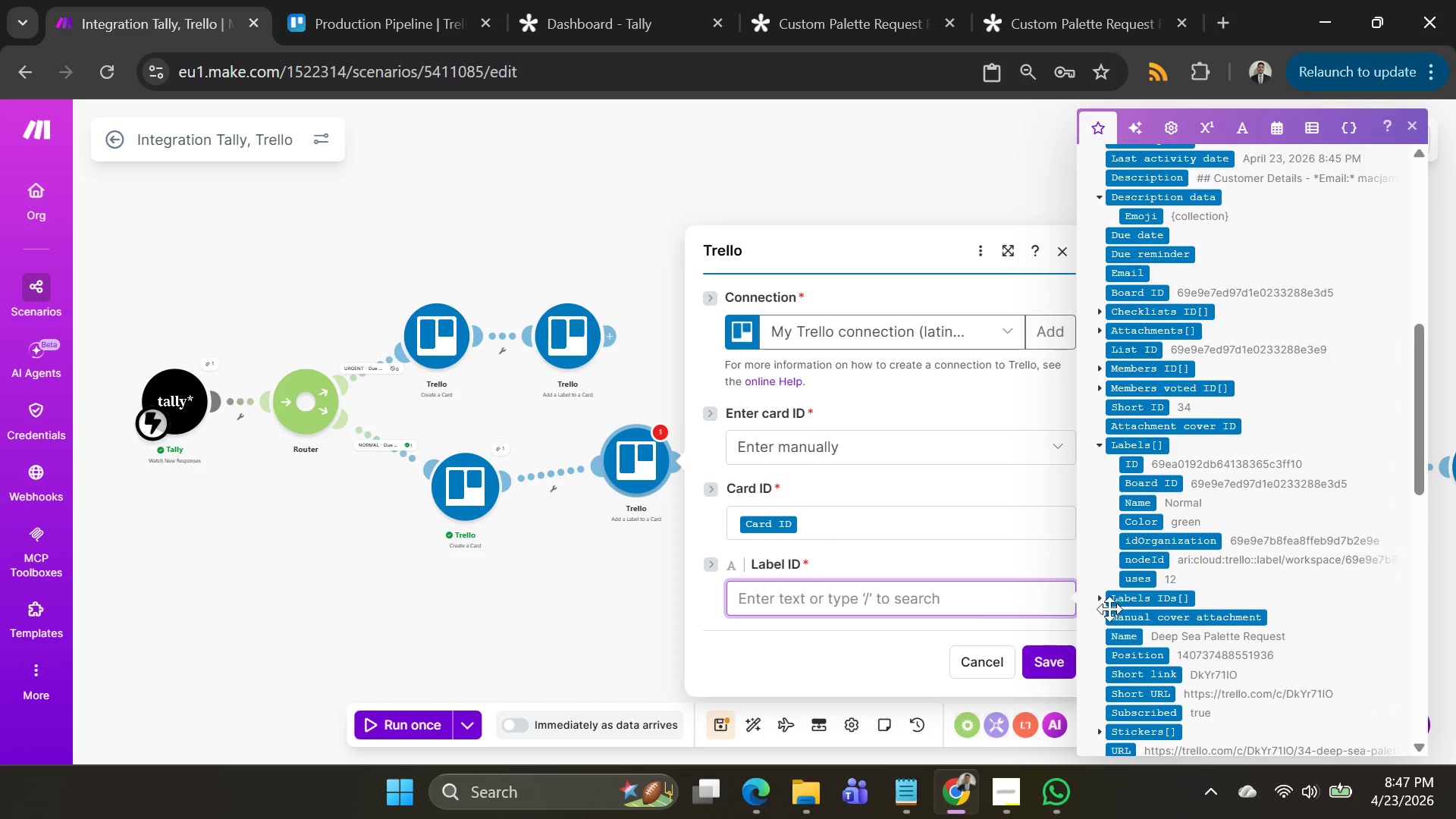 
left_click([1100, 600])
 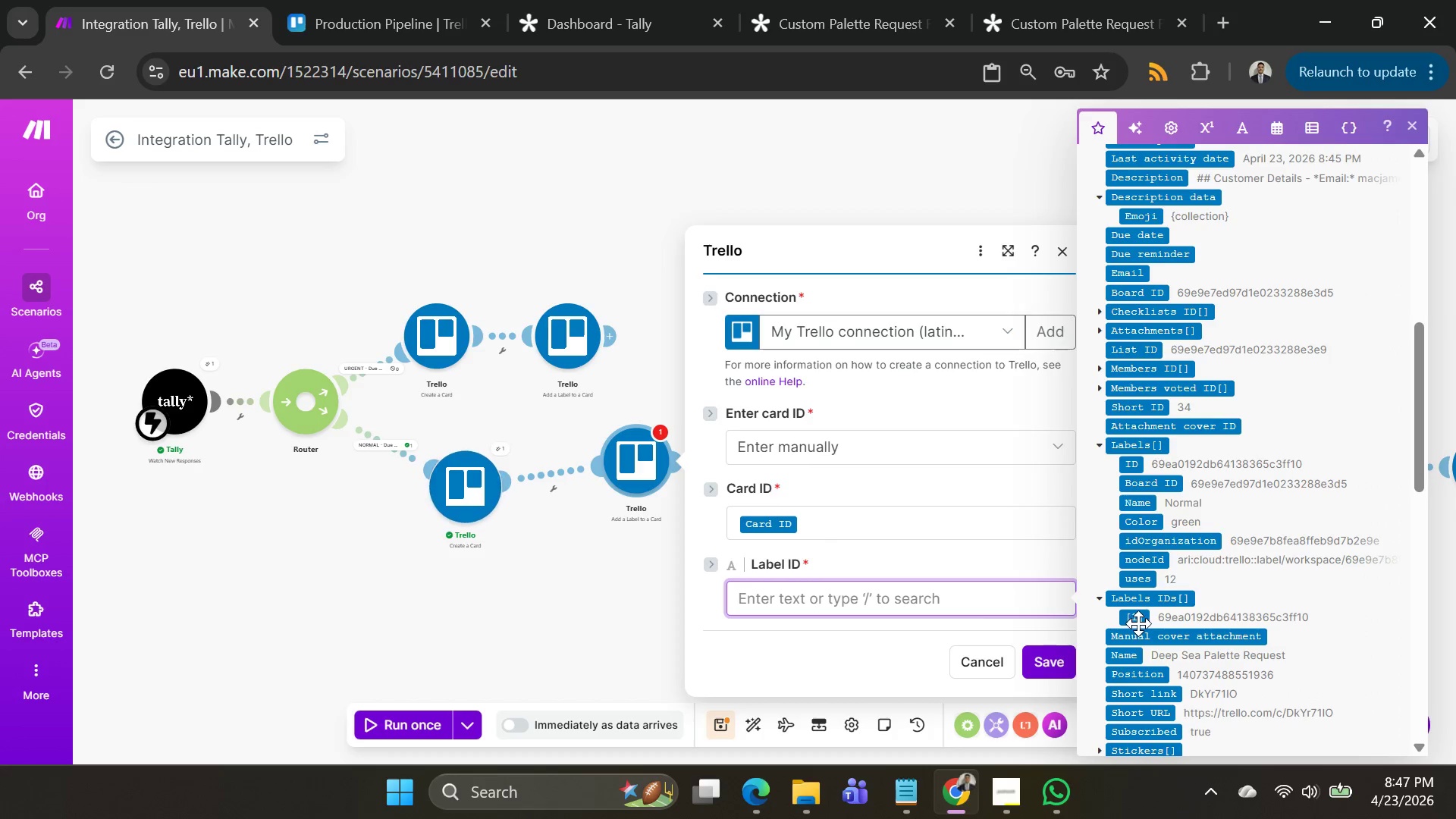 
left_click([1138, 623])
 